 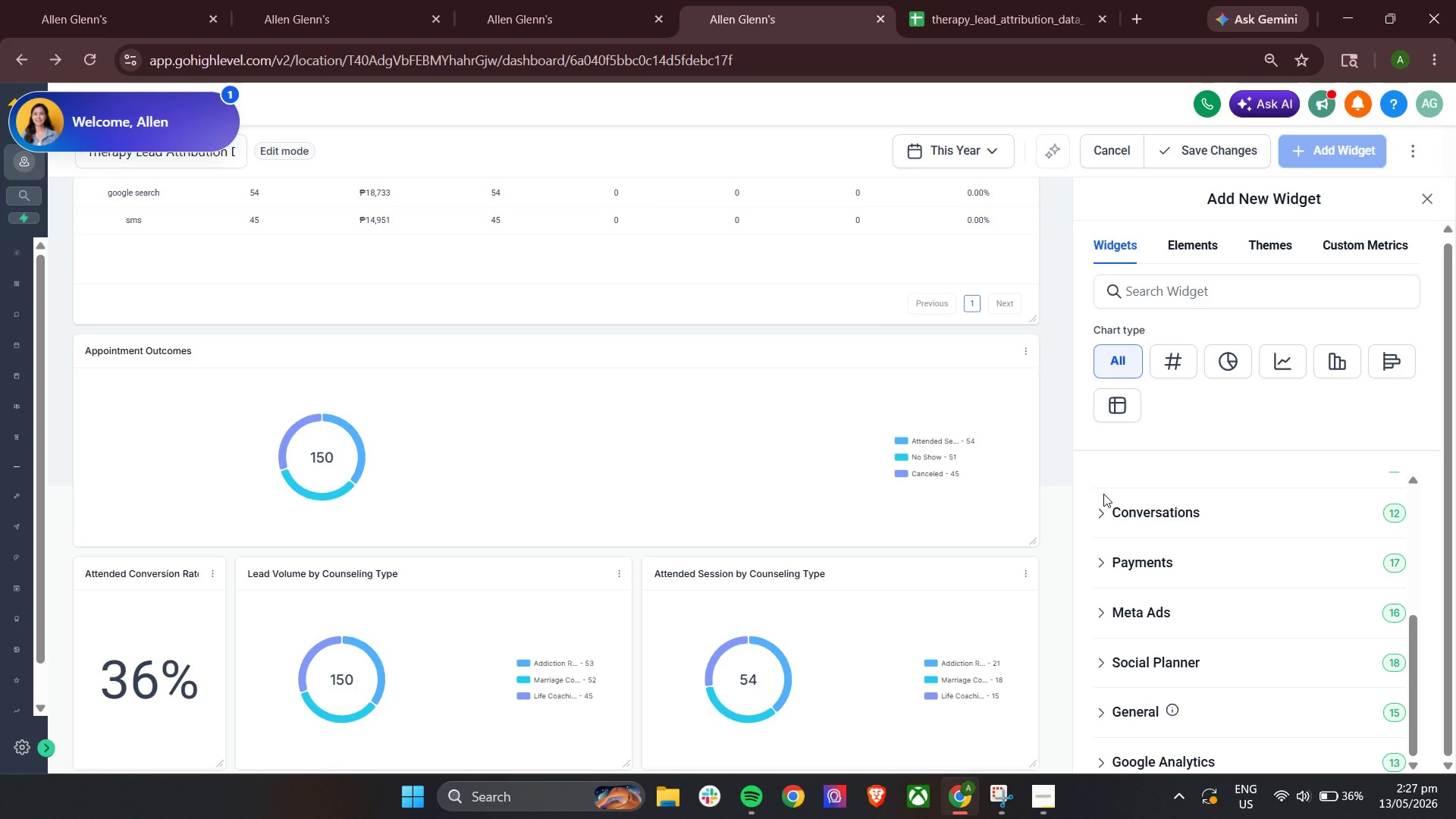 
left_click([1175, 373])
 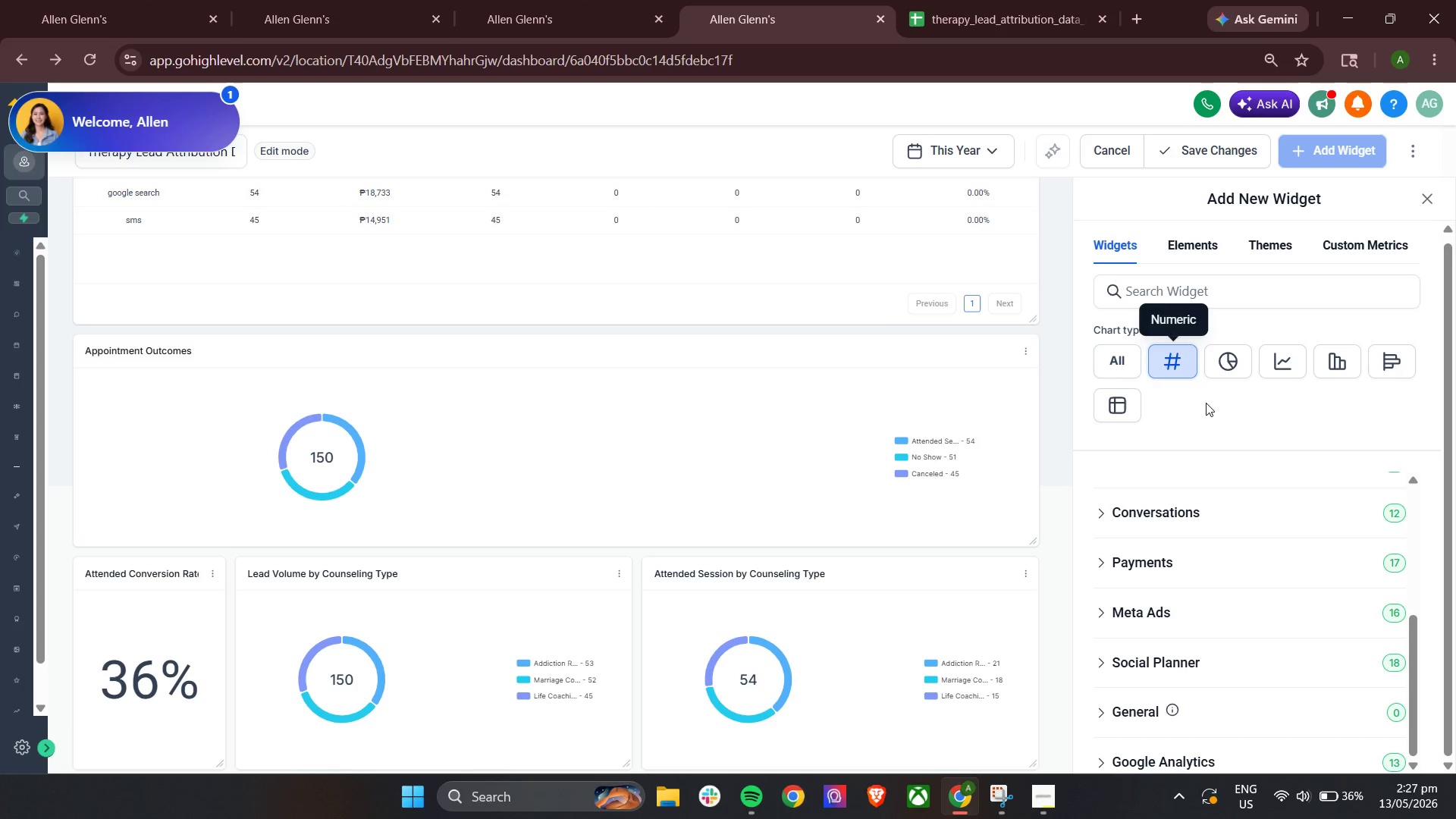 
left_click([1210, 403])
 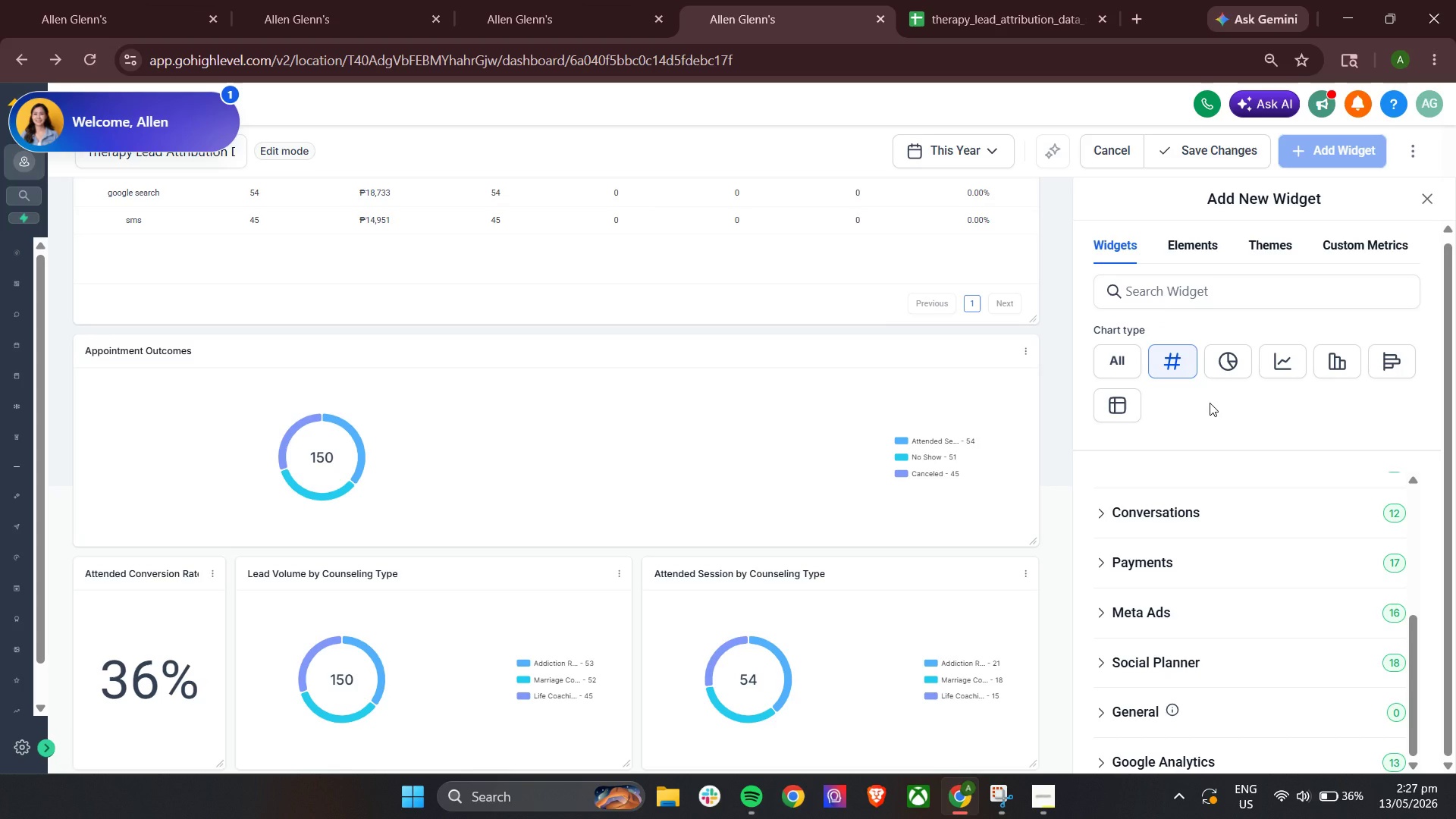 
wait(8.66)
 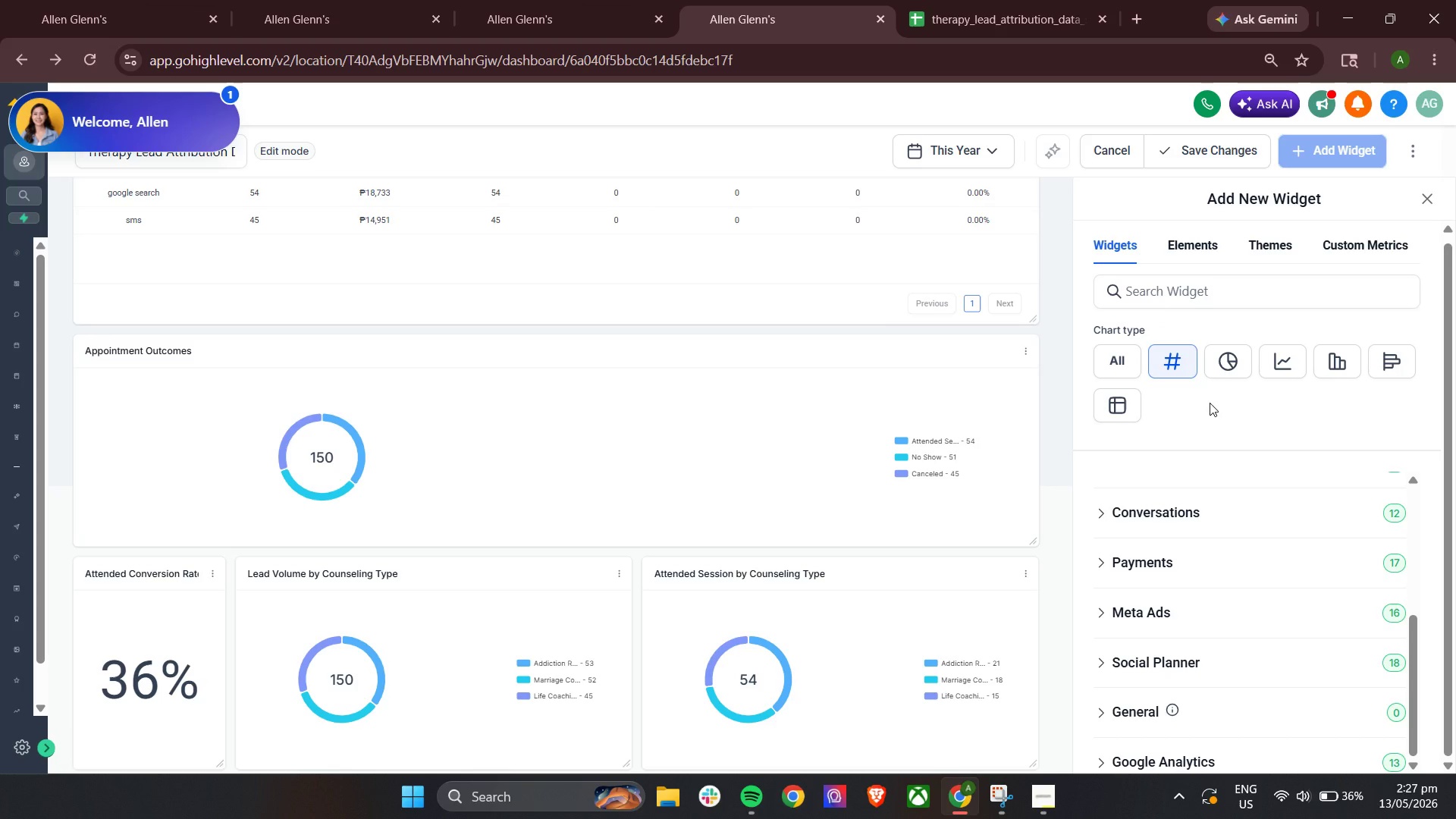 
scroll: coordinate [1160, 684], scroll_direction: down, amount: 17.0
 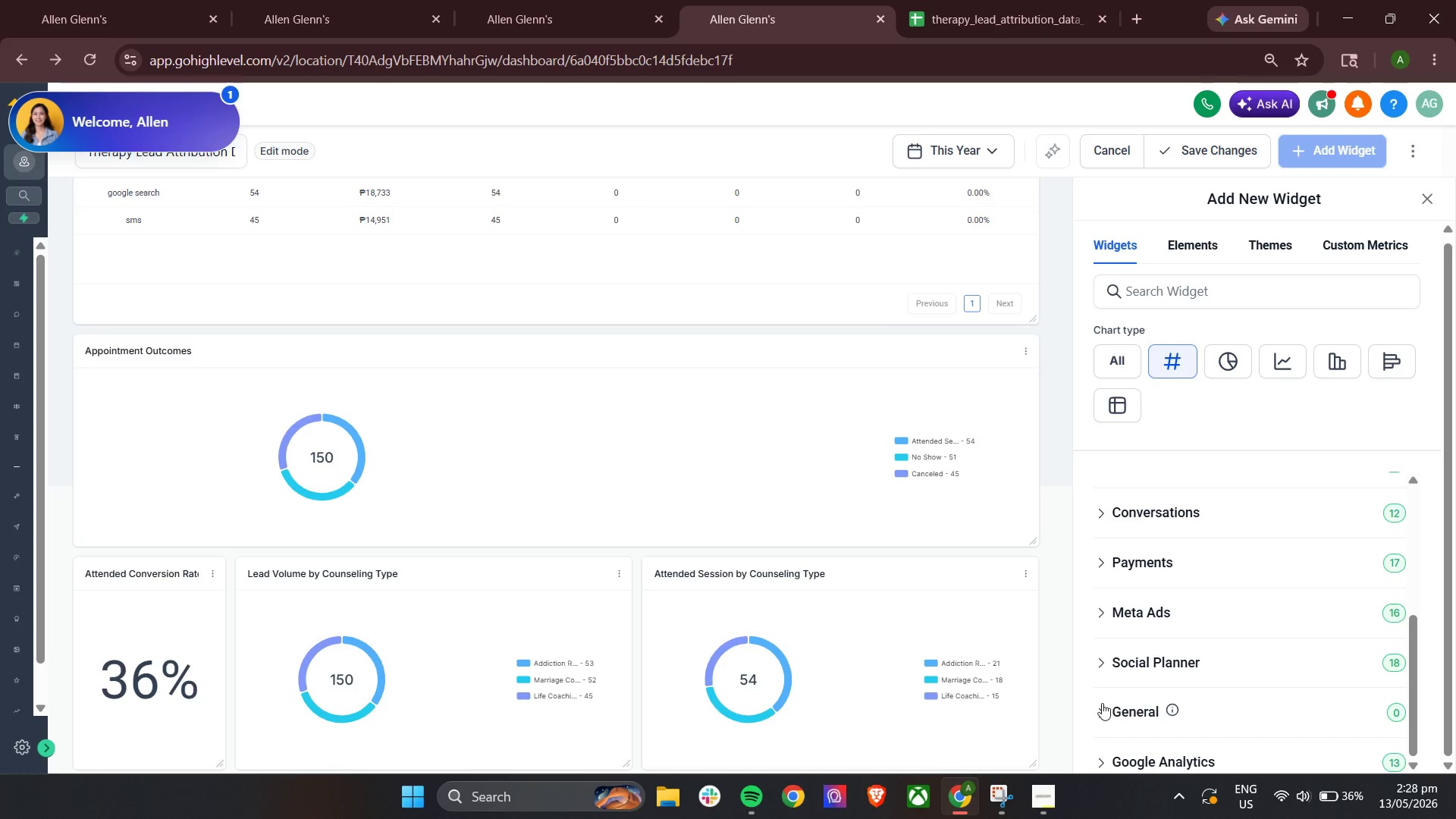 
double_click([1101, 705])
 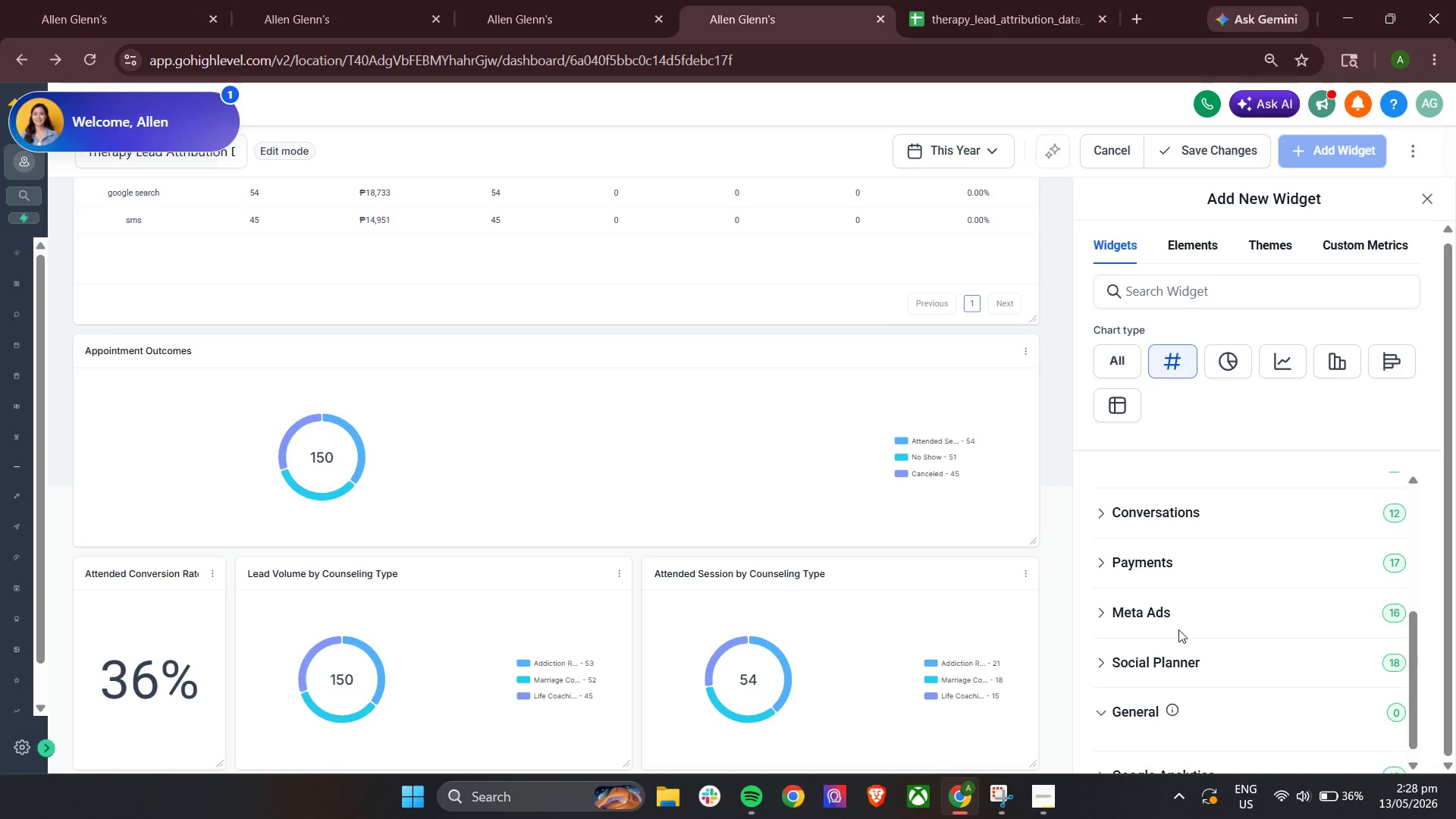 
scroll: coordinate [1349, 592], scroll_direction: down, amount: 8.0
 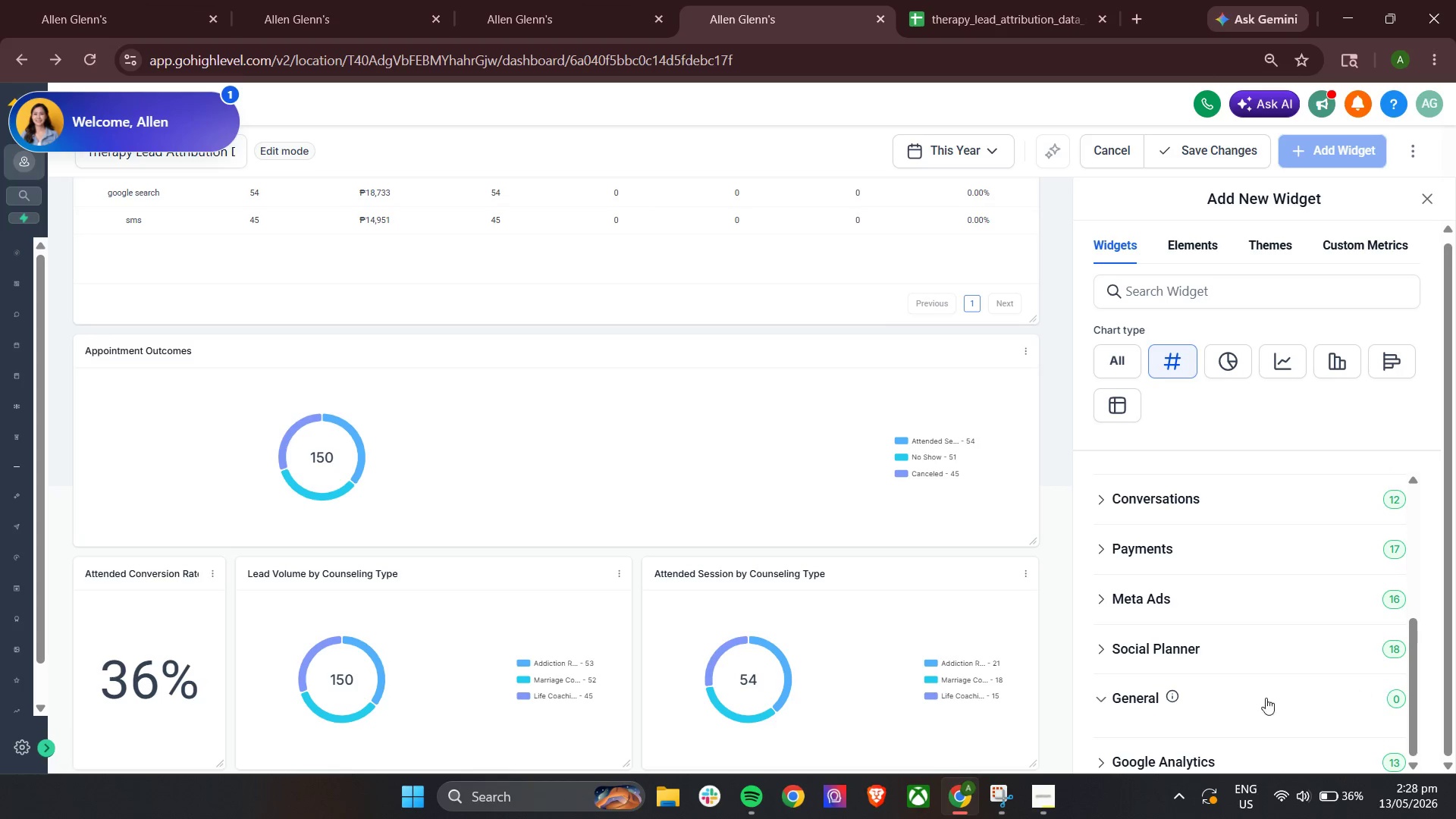 
left_click([1213, 162])
 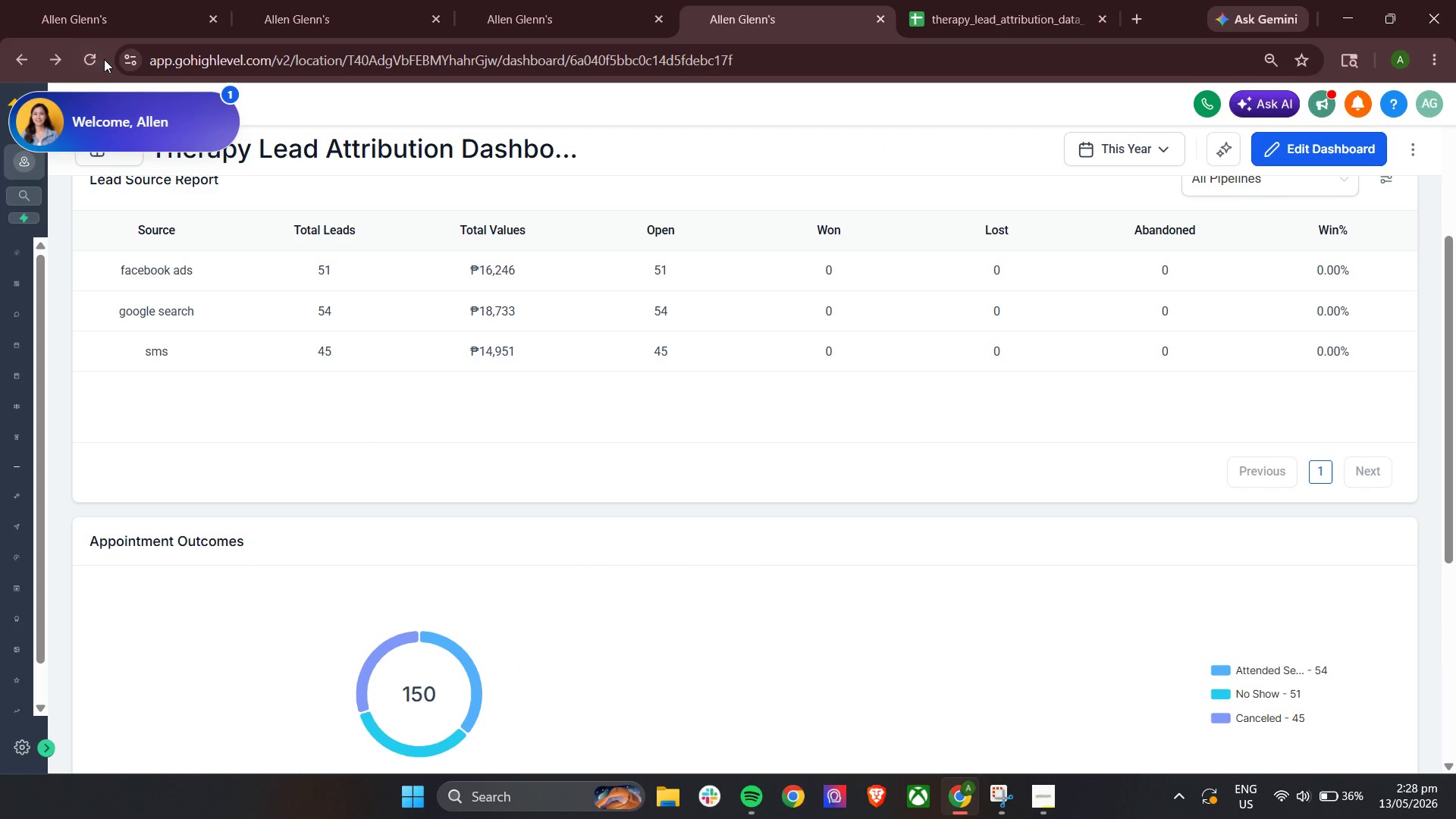 
scroll: coordinate [1232, 419], scroll_direction: up, amount: 10.0
 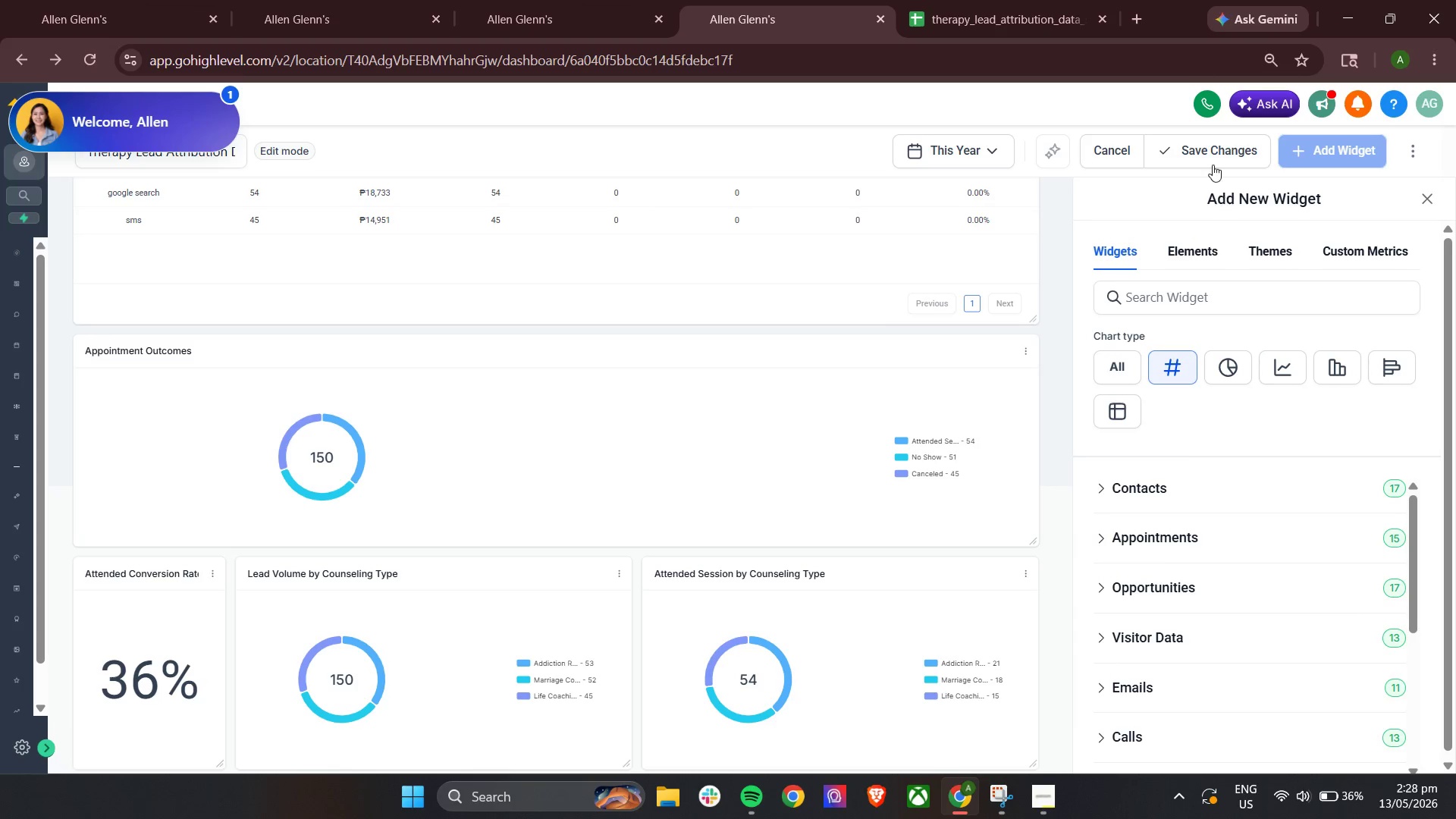 
left_click([93, 56])
 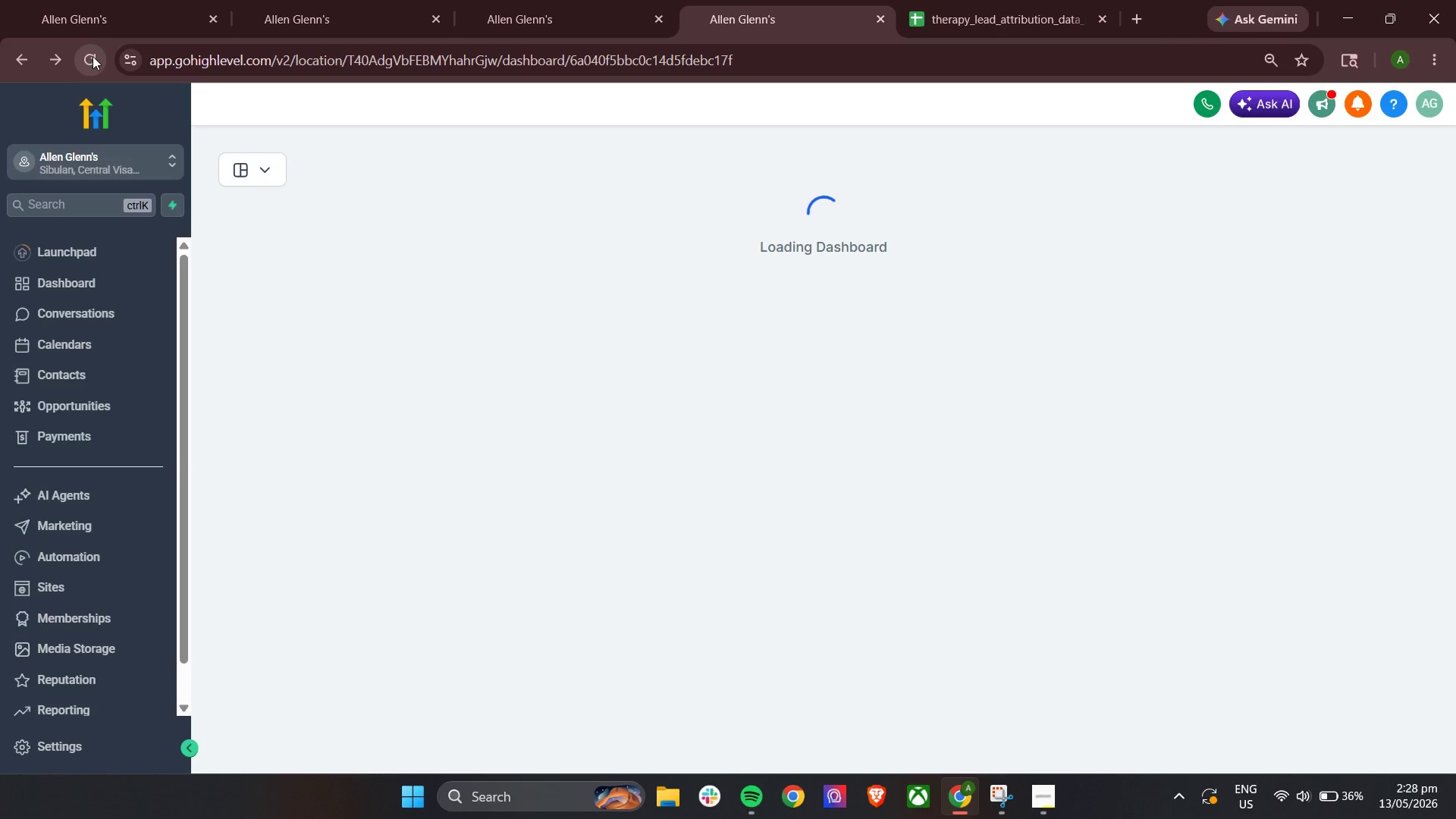 
wait(7.16)
 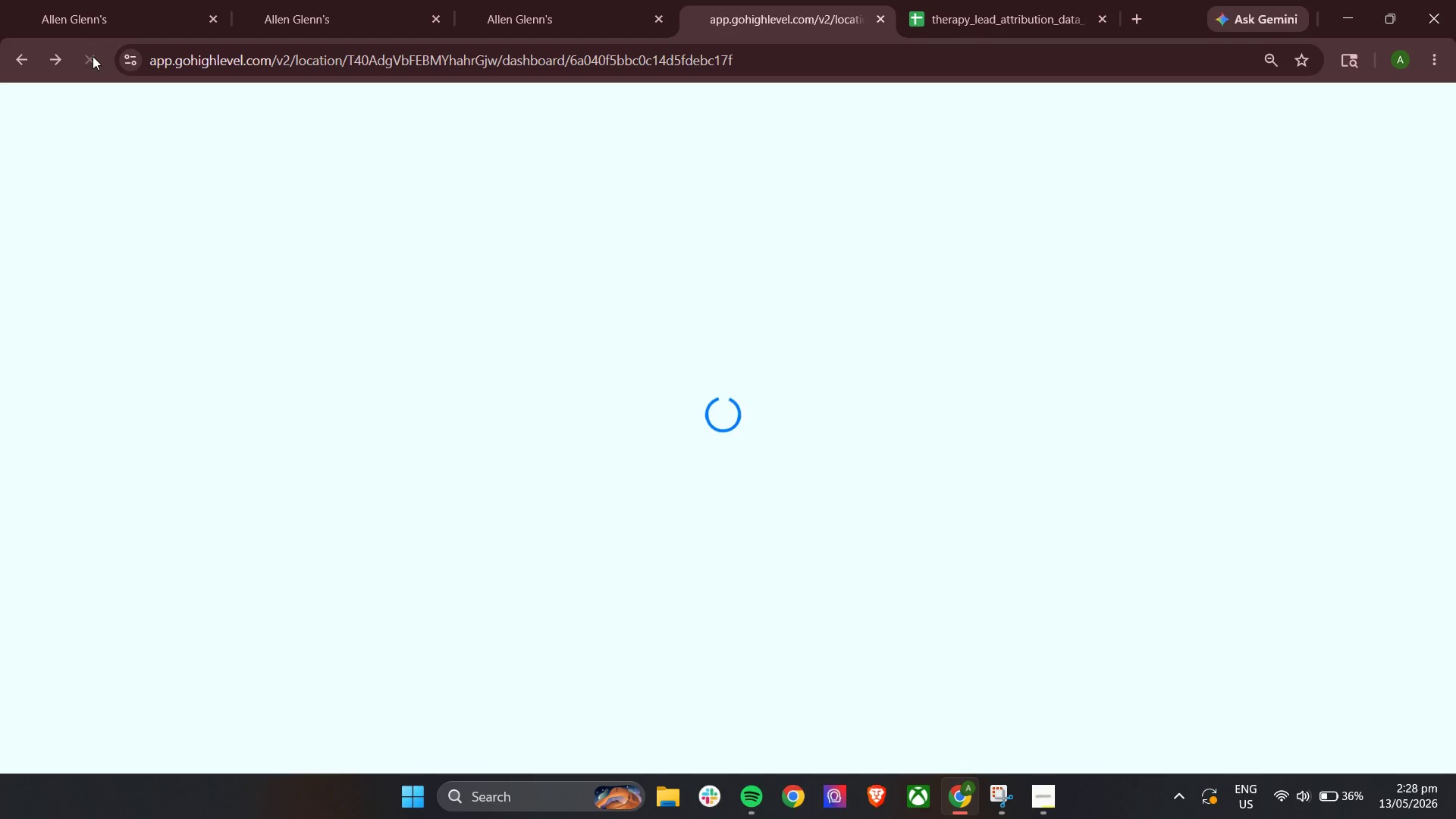 
left_click([188, 748])
 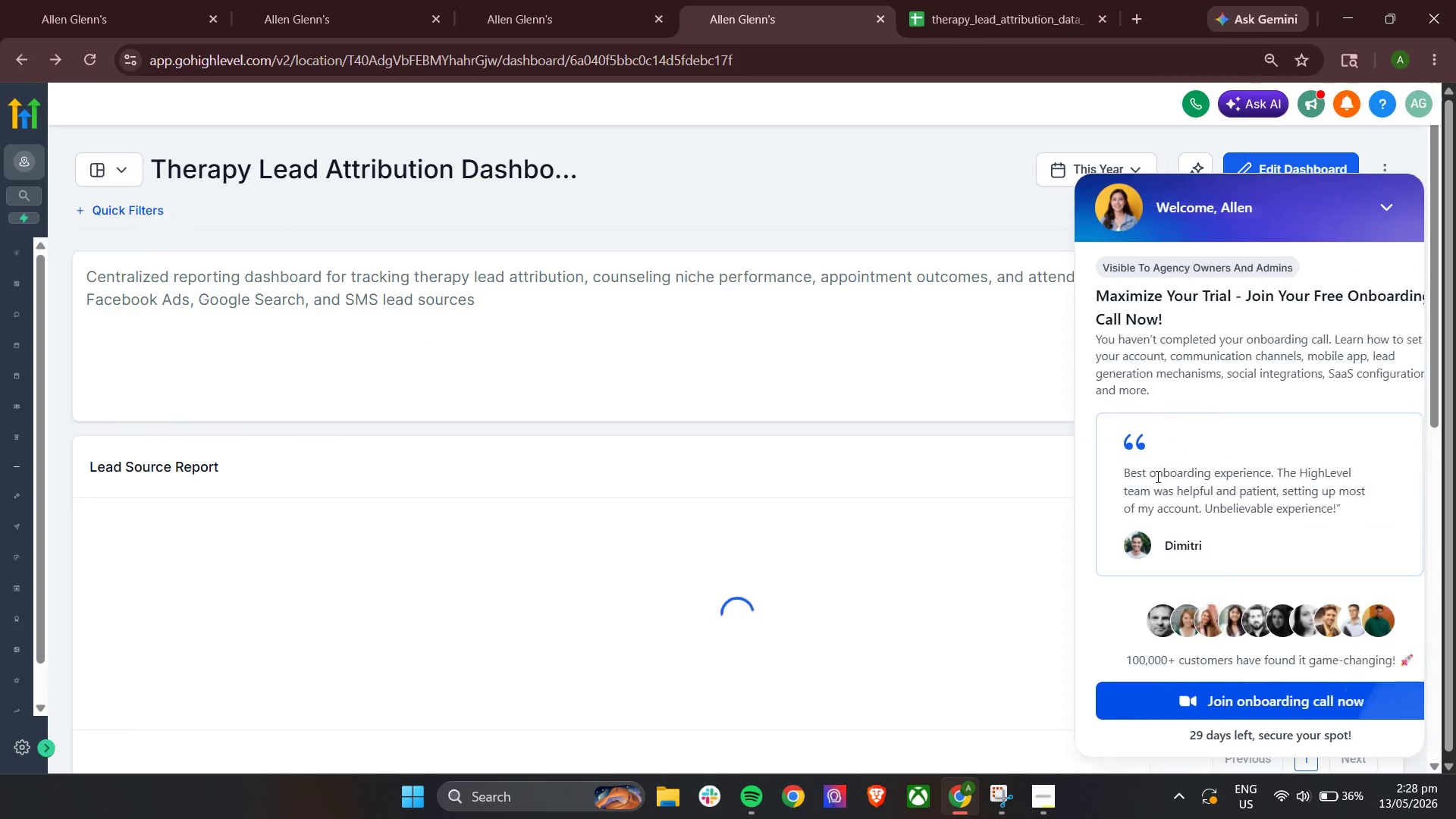 
scroll: coordinate [1277, 484], scroll_direction: down, amount: 8.0
 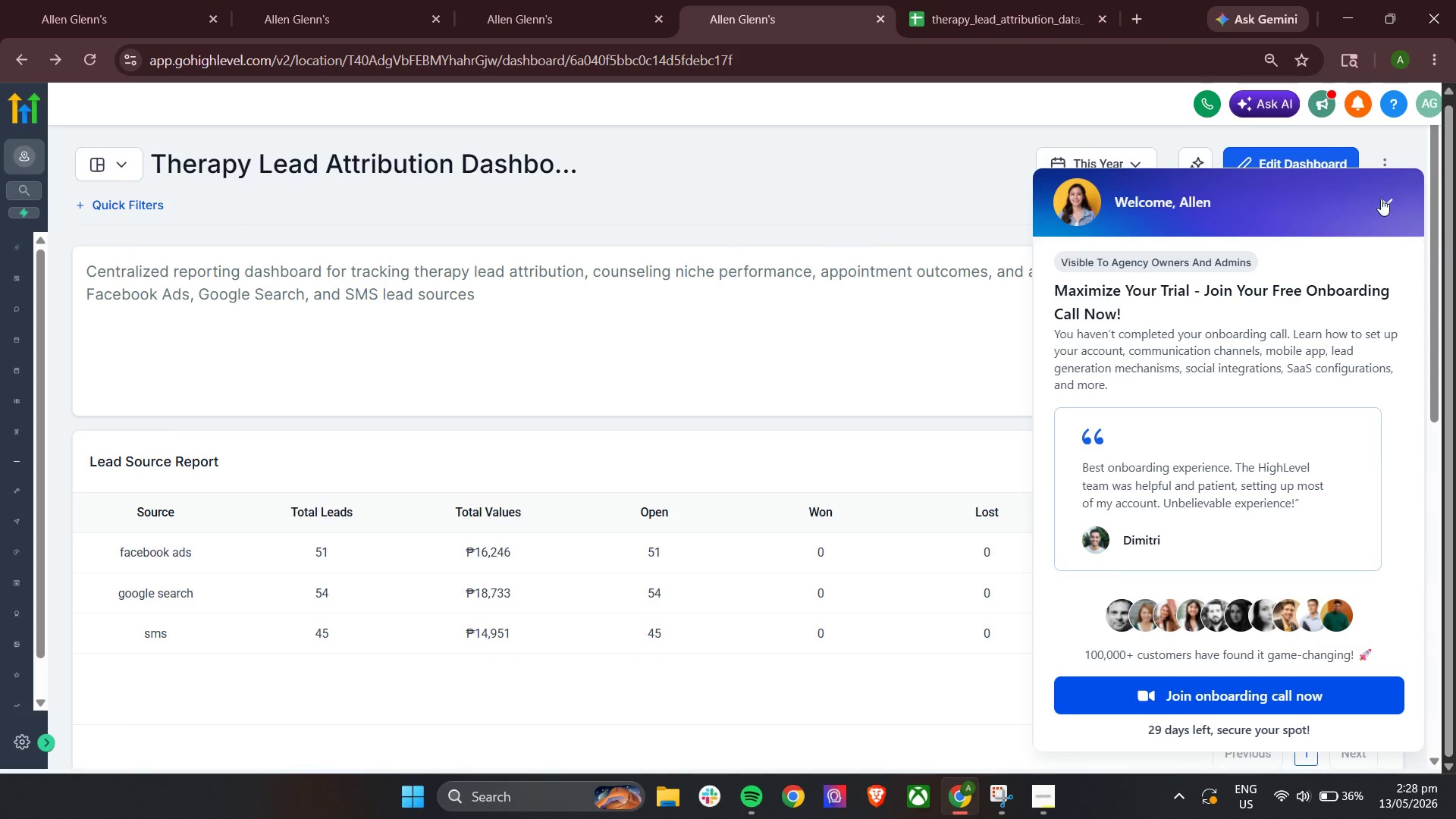 
left_click_drag(start_coordinate=[1381, 199], to_coordinate=[1386, 198])
 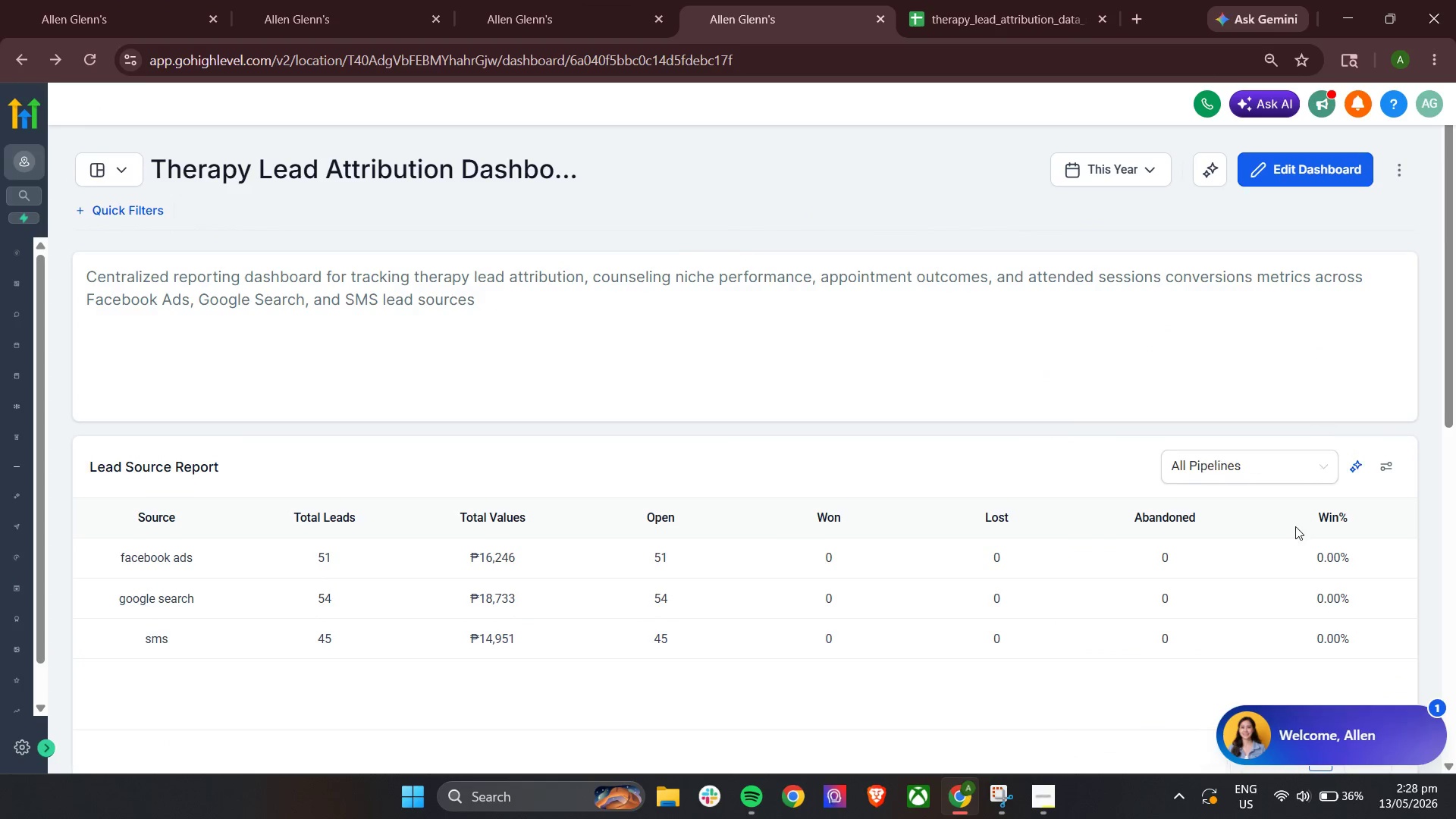 
scroll: coordinate [1295, 554], scroll_direction: down, amount: 5.0
 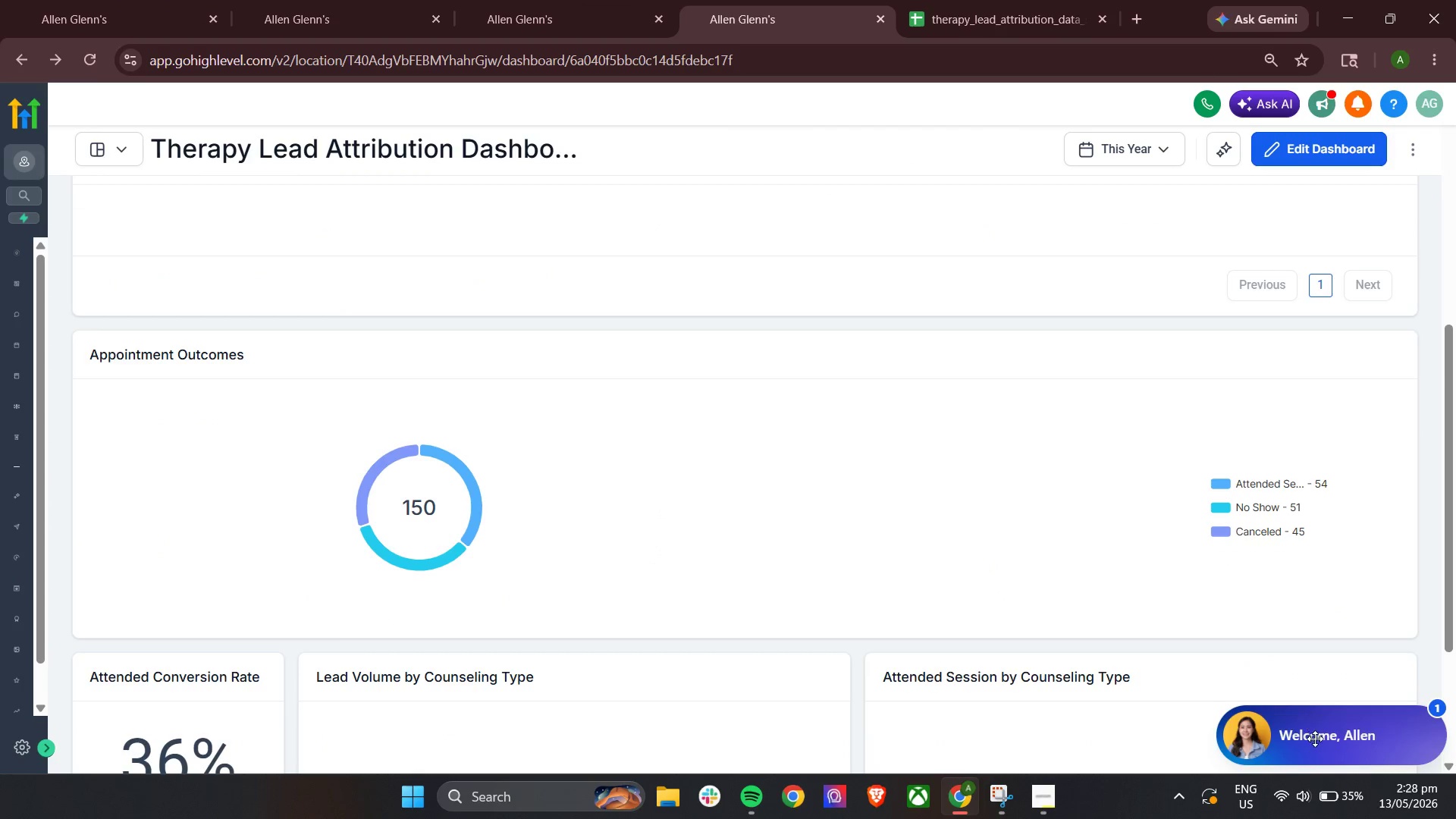 
left_click_drag(start_coordinate=[1315, 739], to_coordinate=[0, 95])
 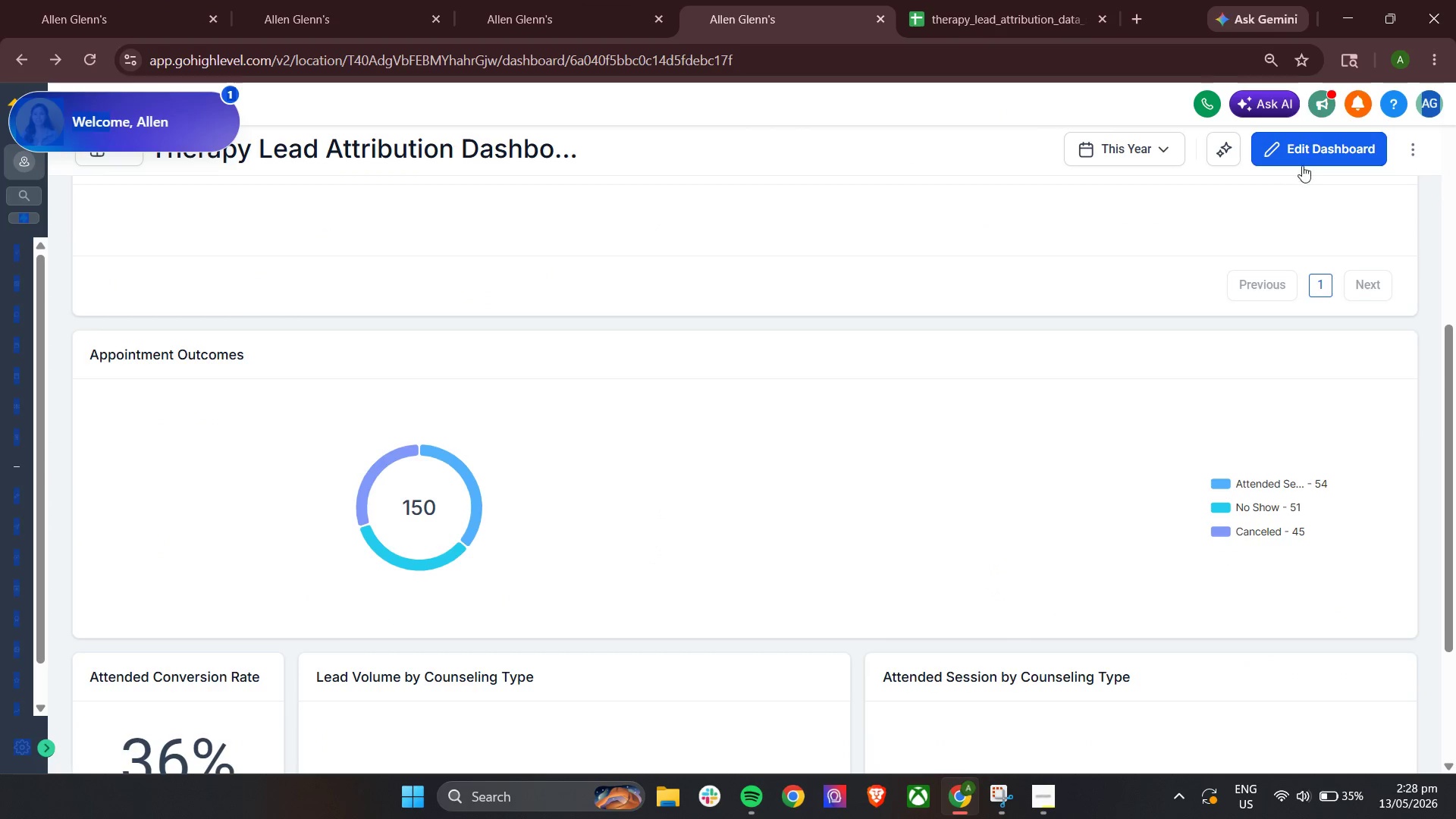 
left_click([1317, 152])
 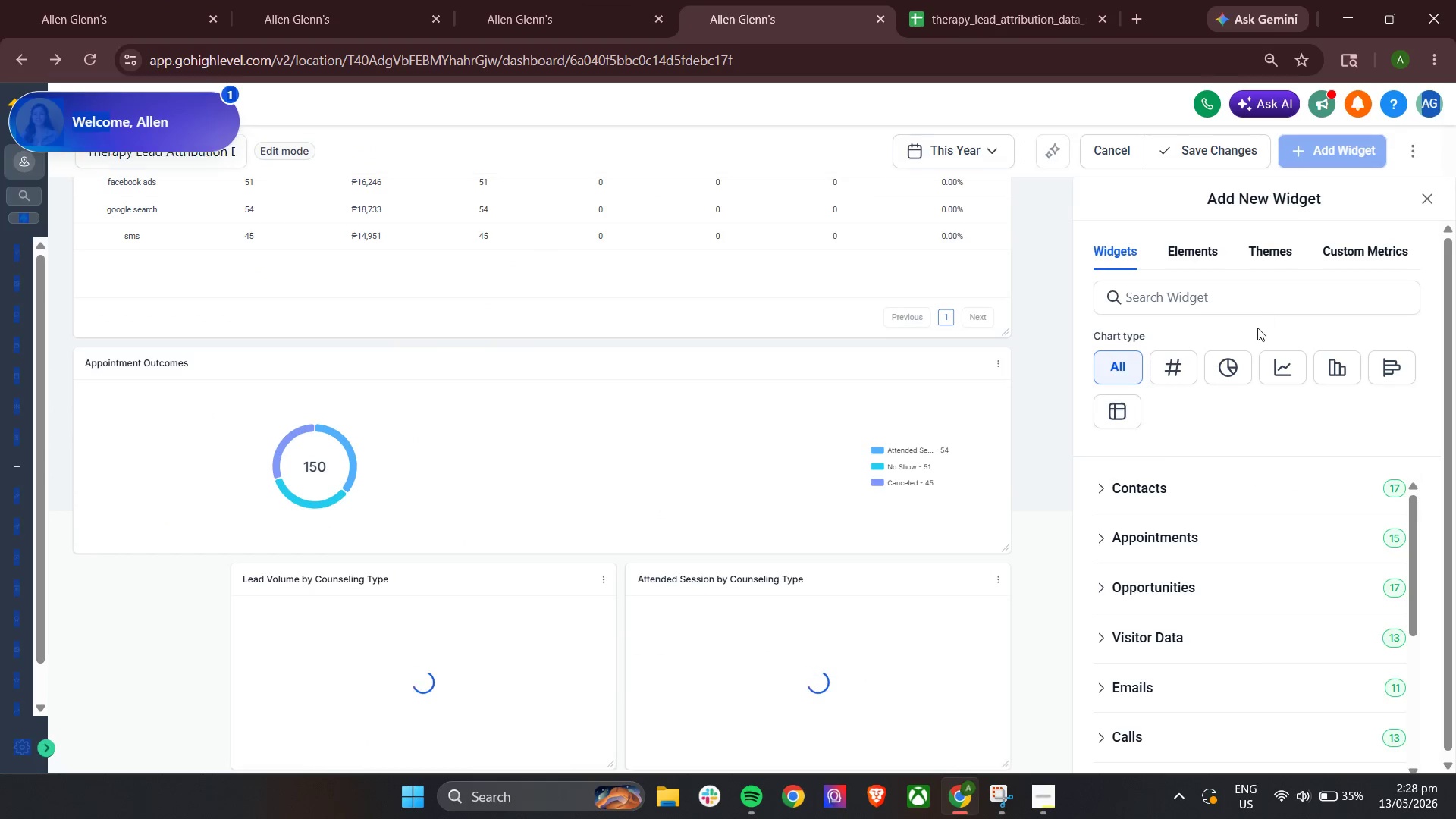 
scroll: coordinate [1273, 664], scroll_direction: down, amount: 15.0
 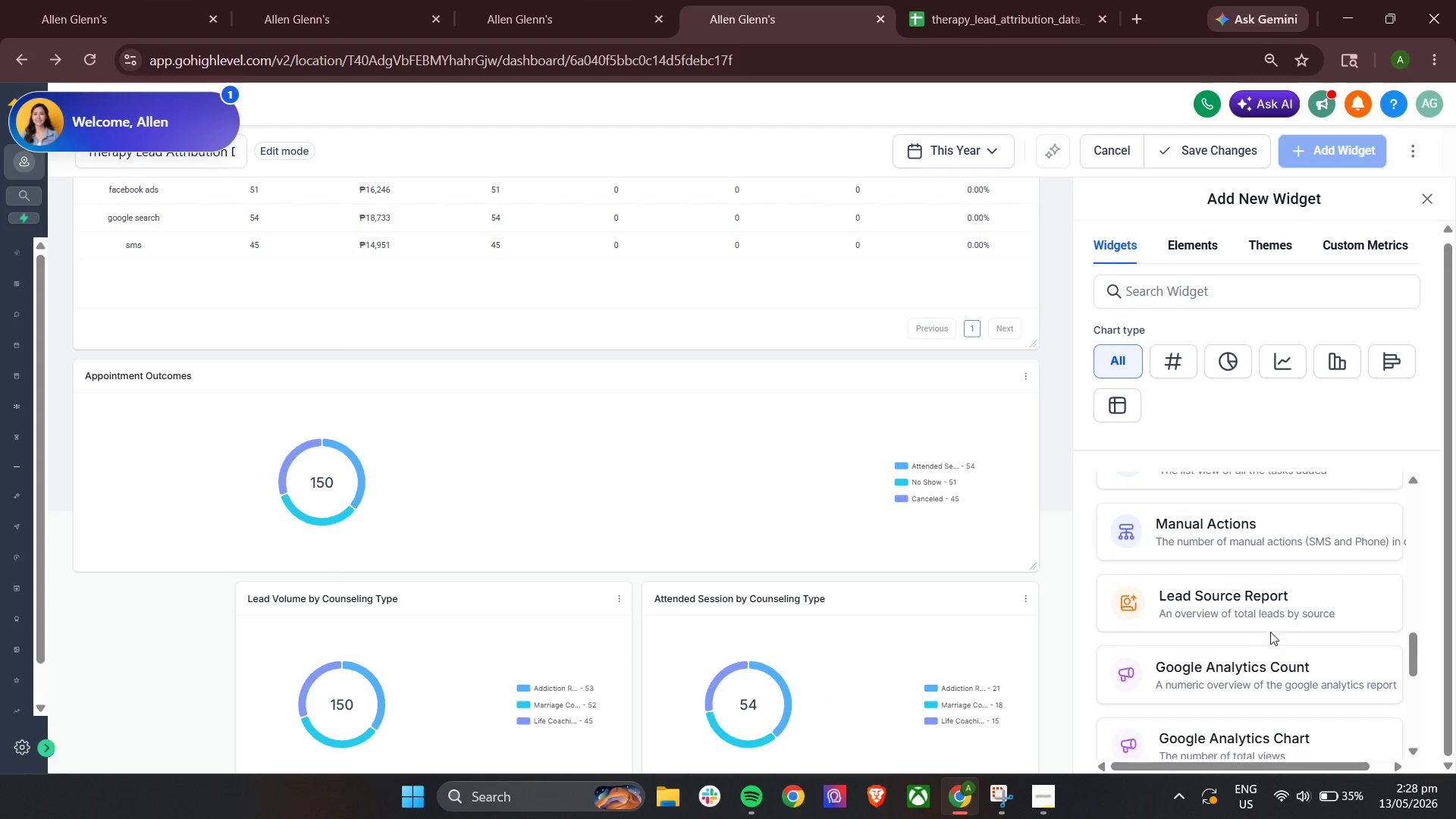 
left_click([1279, 617])
 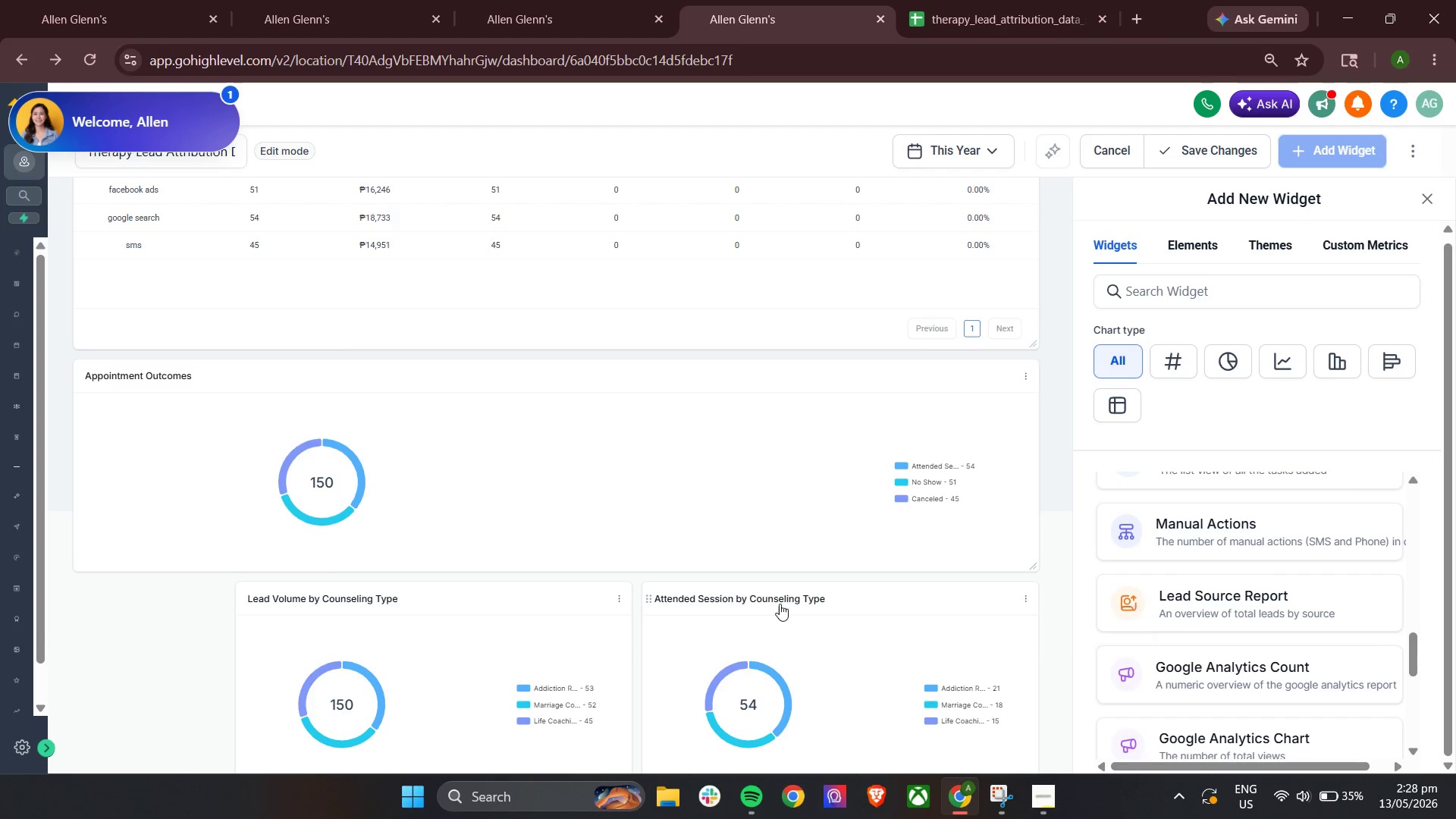 
scroll: coordinate [789, 588], scroll_direction: down, amount: 10.0
 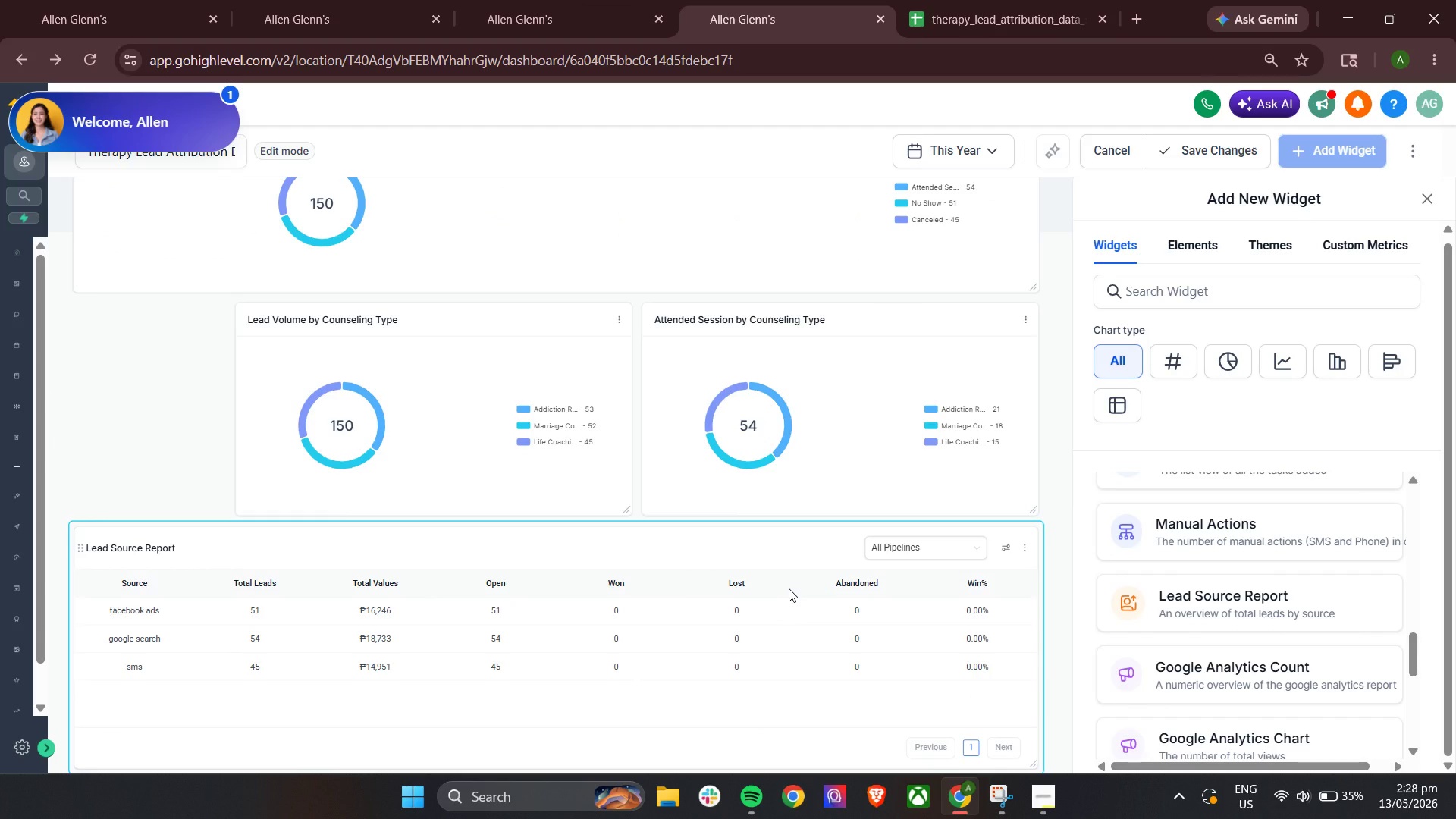 
scroll: coordinate [789, 588], scroll_direction: up, amount: 13.0
 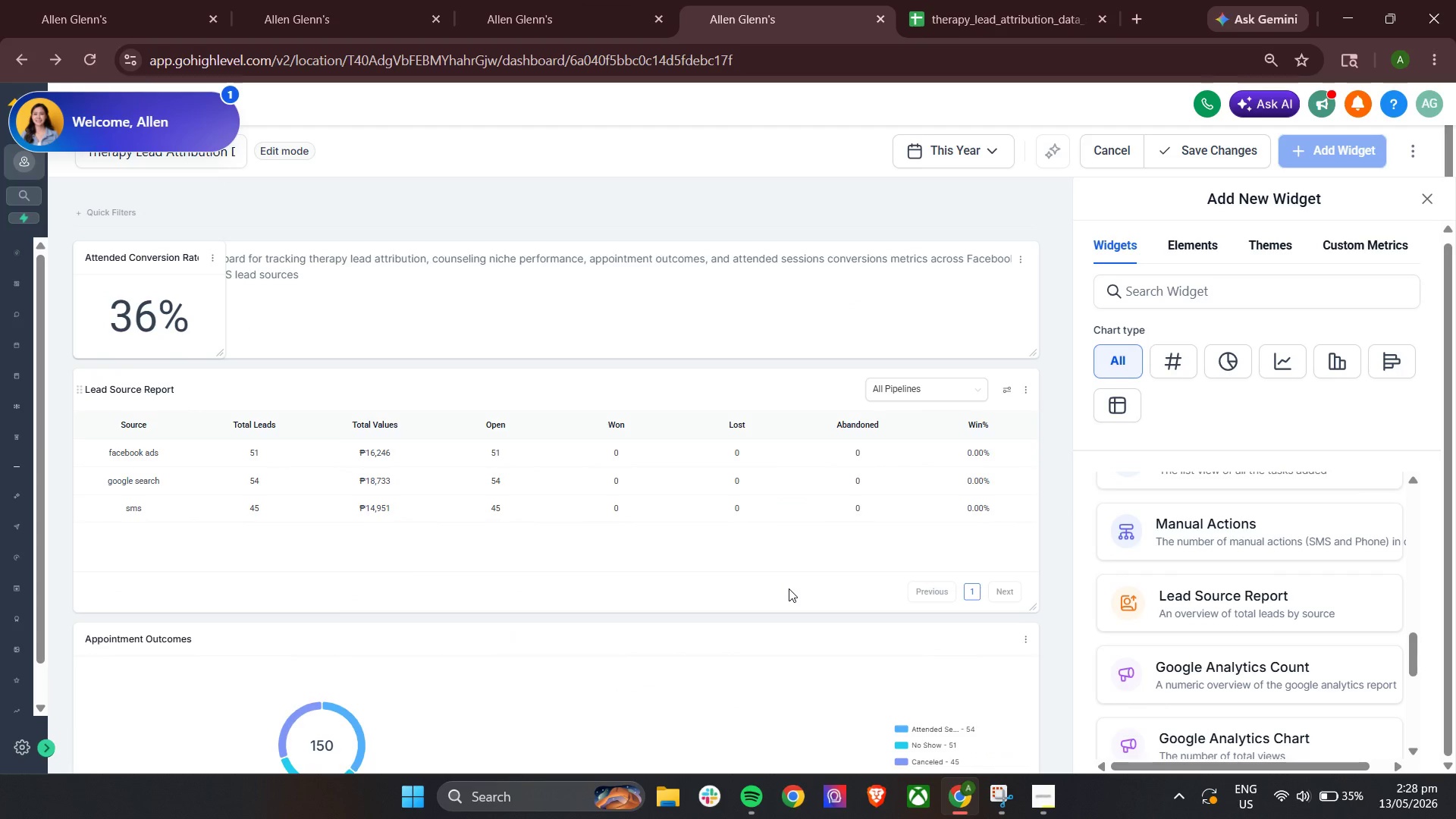 
scroll: coordinate [787, 589], scroll_direction: down, amount: 17.0
 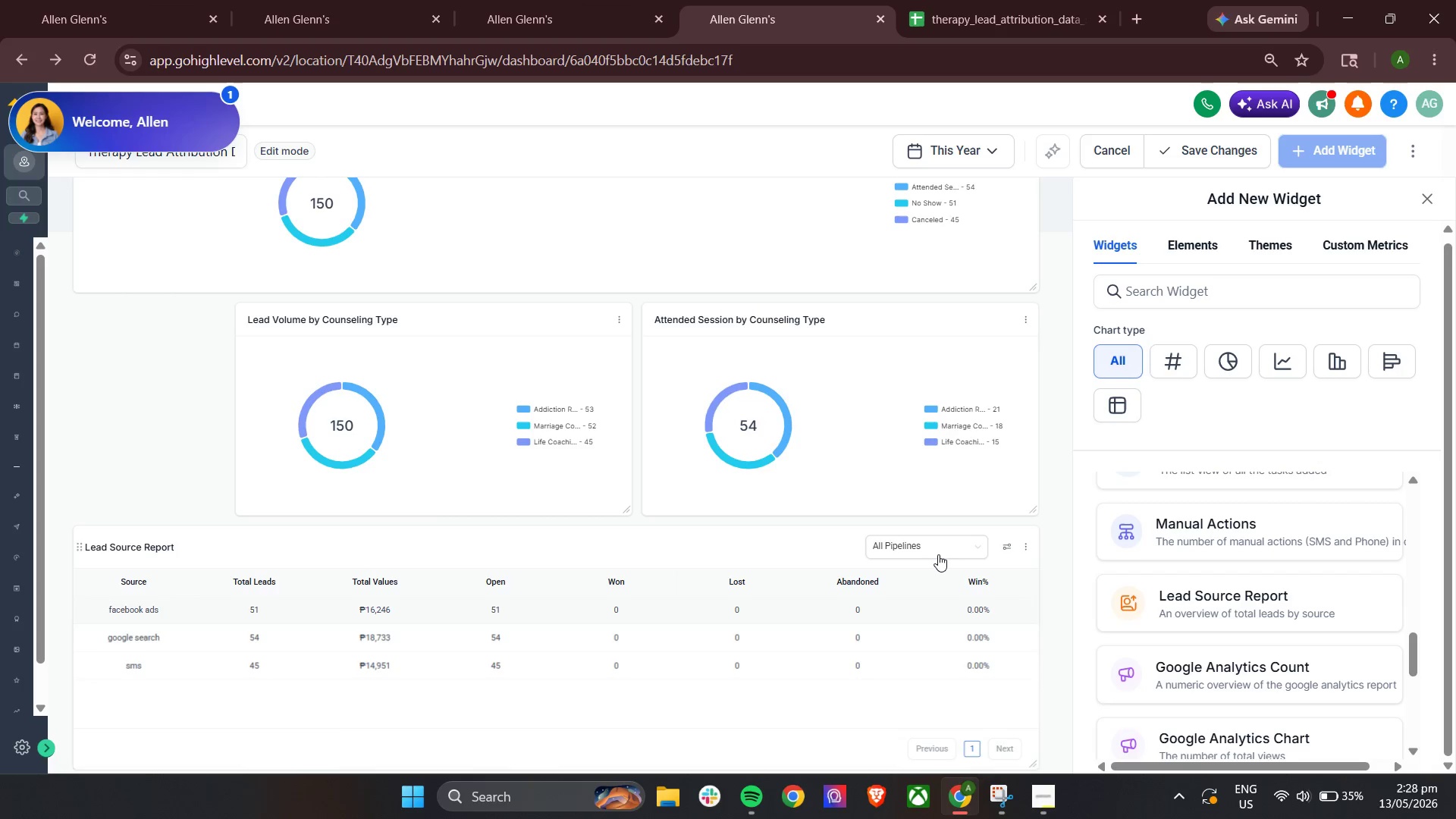 
left_click([938, 554])
 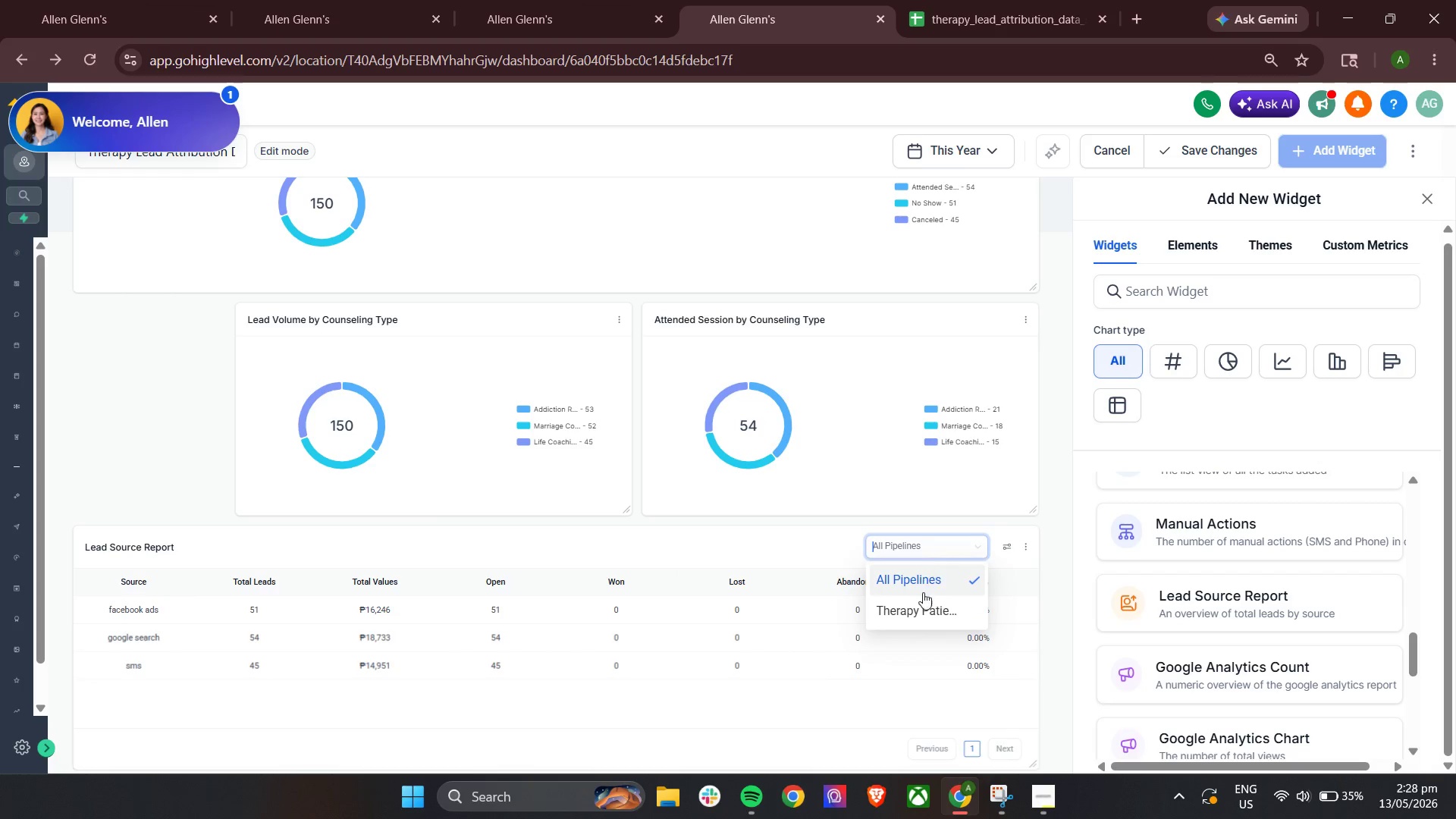 
left_click([918, 607])
 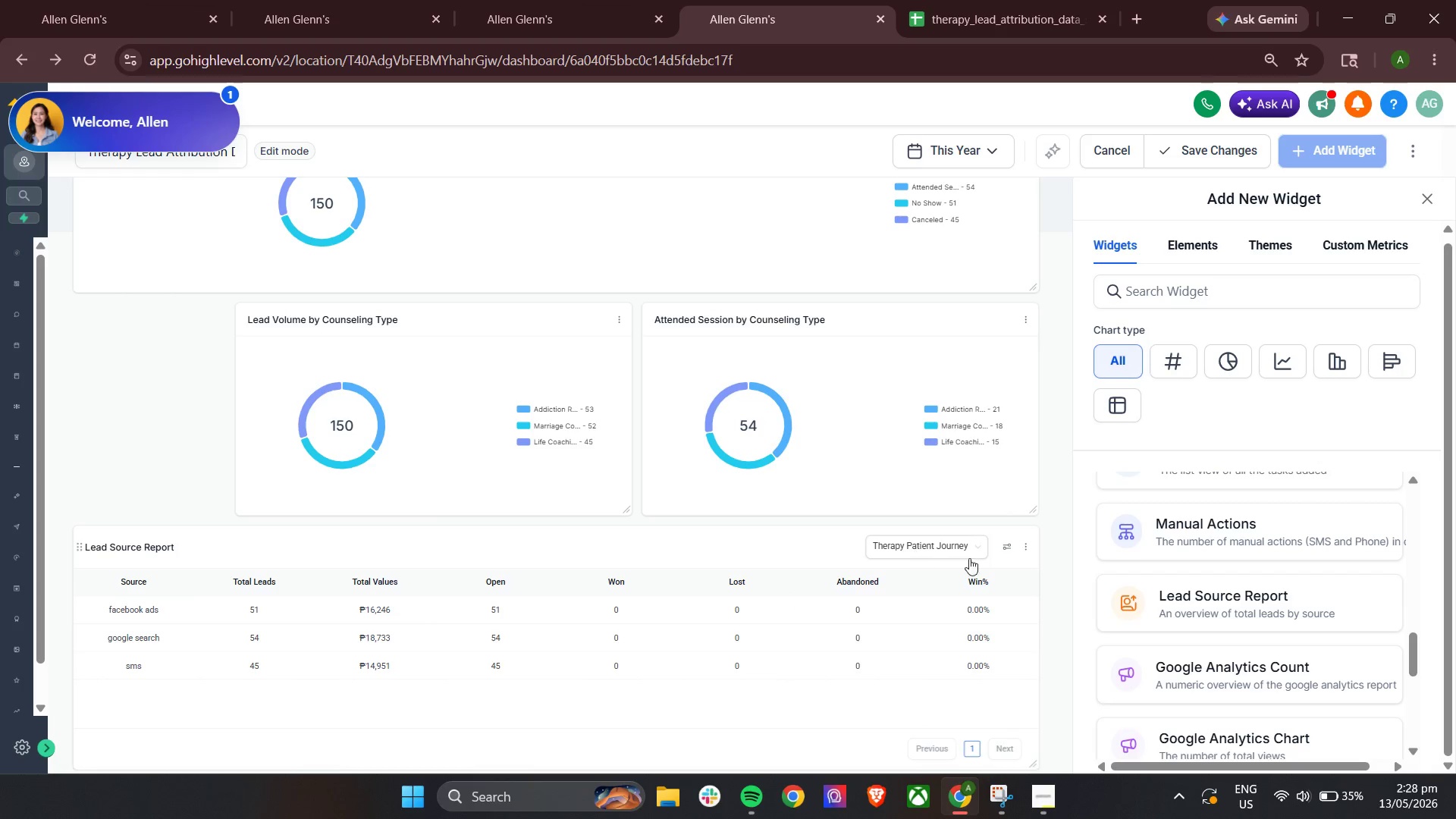 
left_click([1031, 545])
 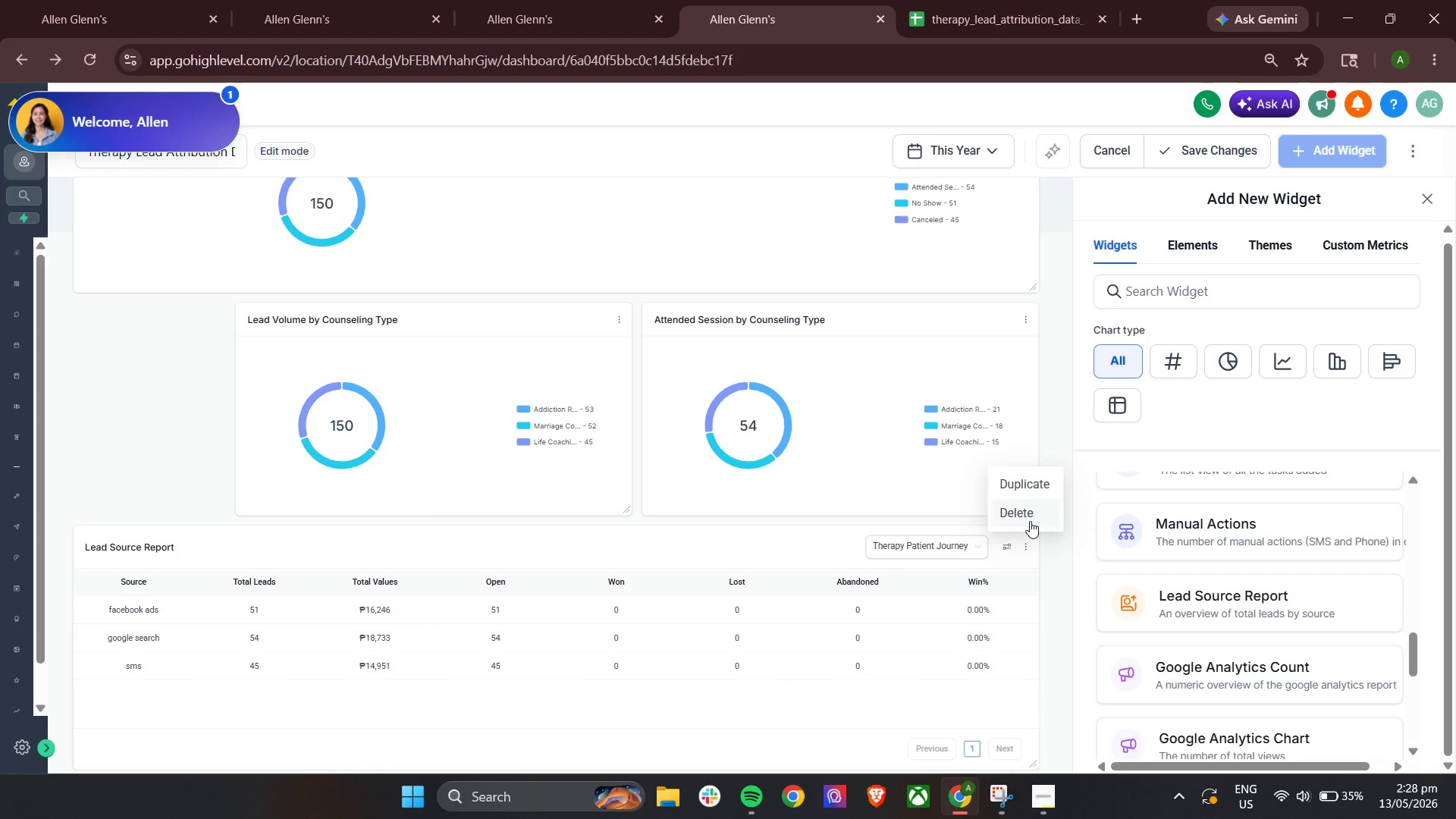 
left_click([1030, 515])
 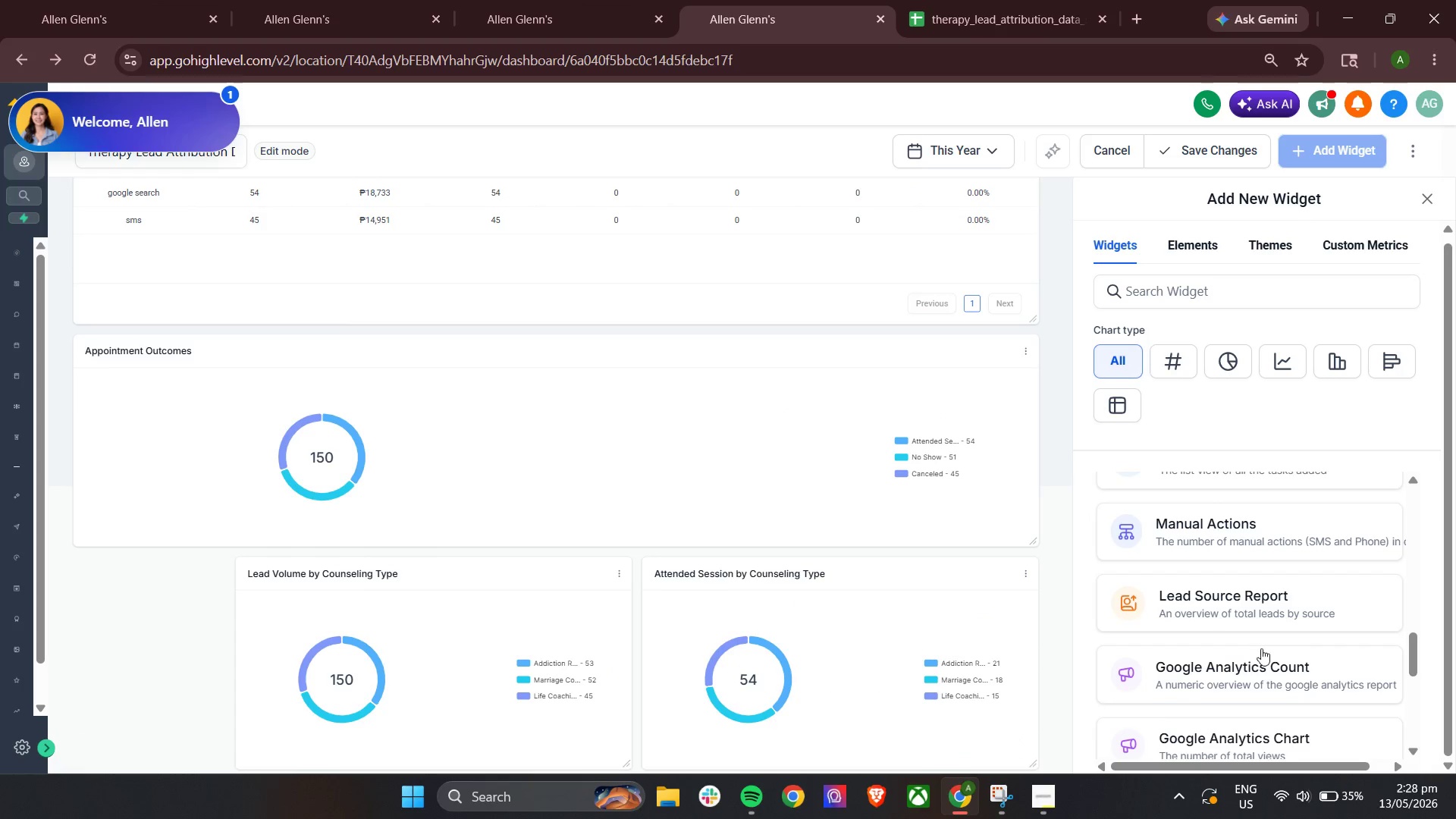 
scroll: coordinate [1261, 648], scroll_direction: down, amount: 4.0
 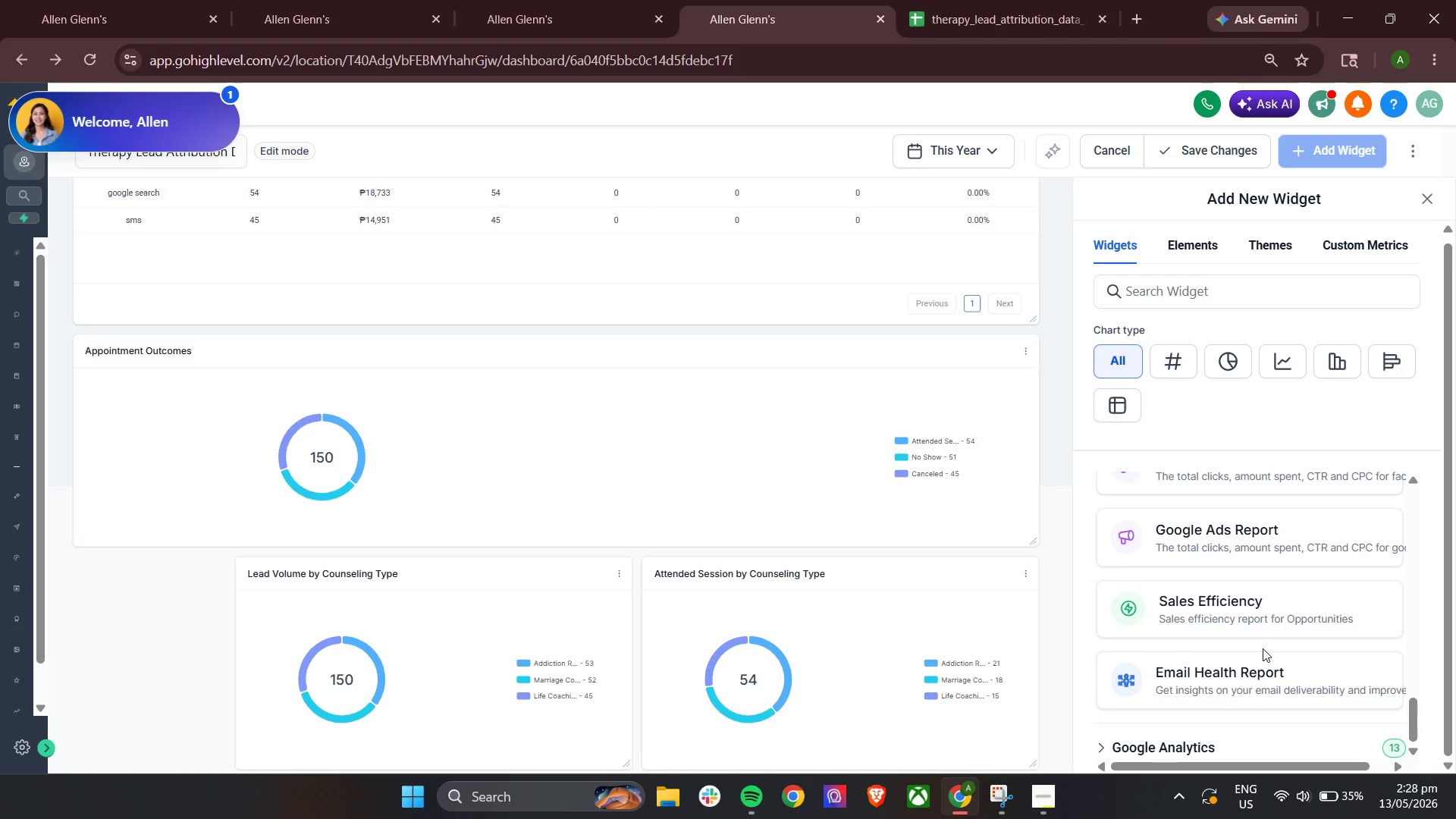 
wait(6.57)
 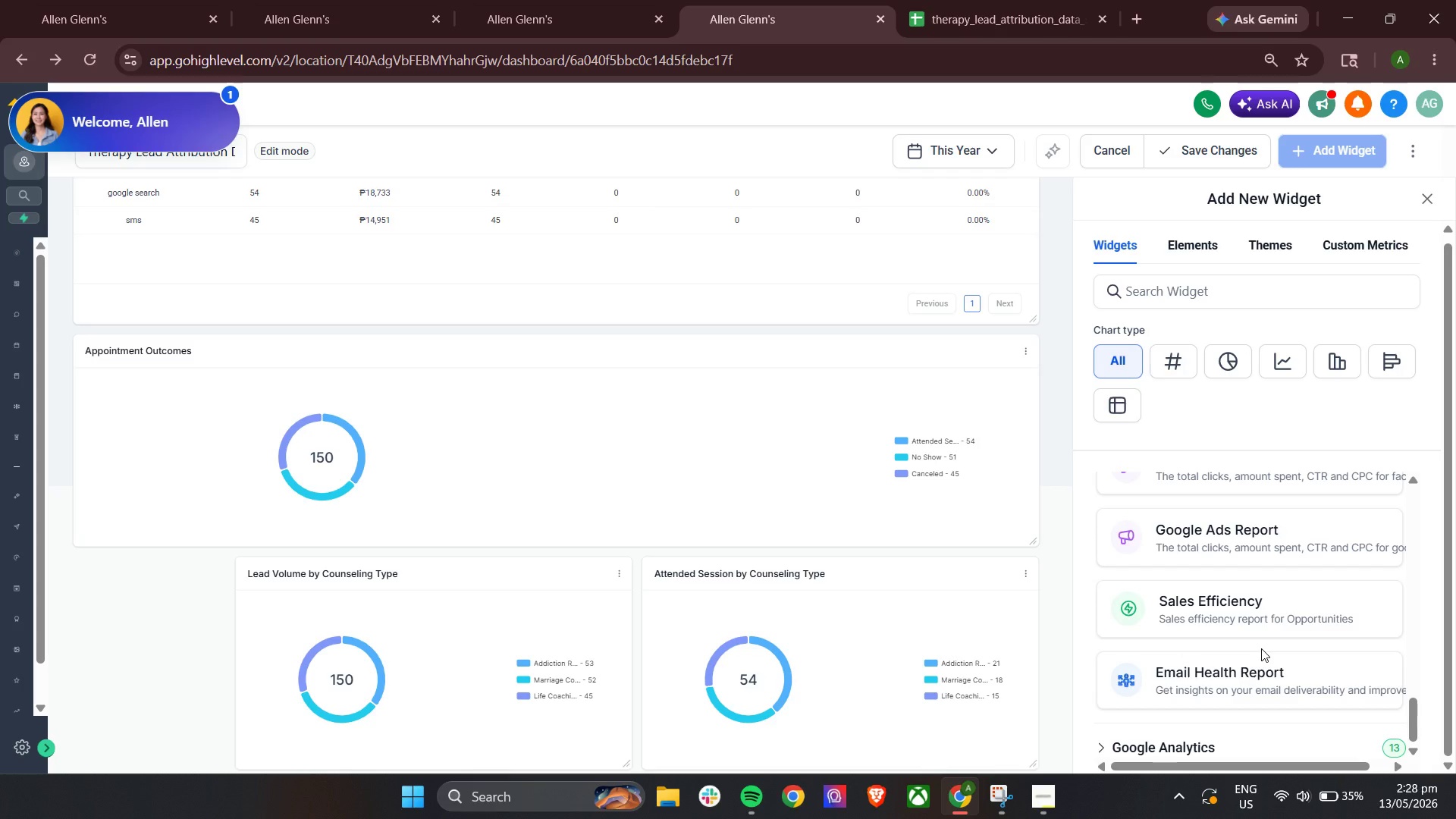 
scroll: coordinate [1205, 614], scroll_direction: up, amount: 13.0
 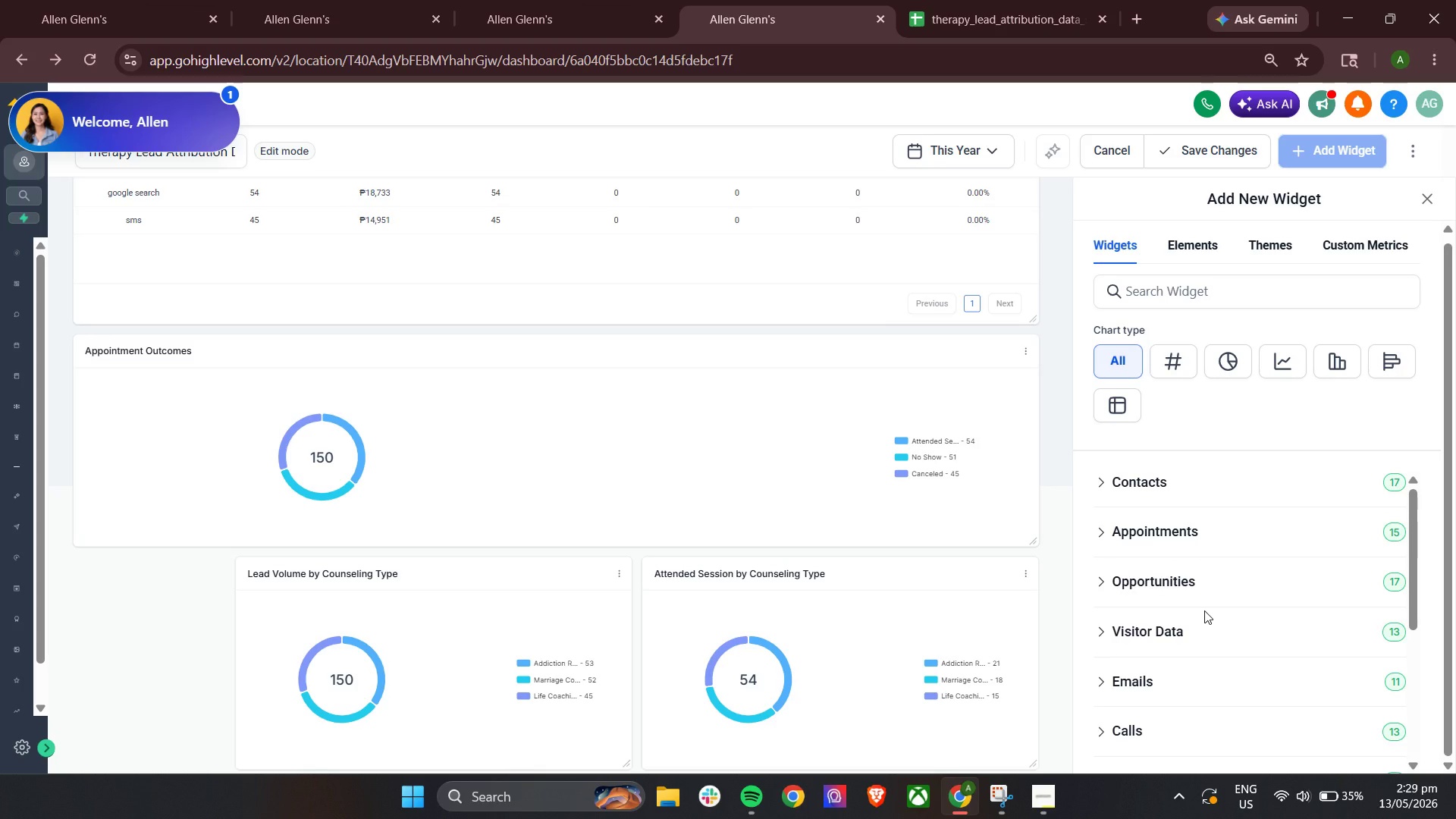 
wait(5.11)
 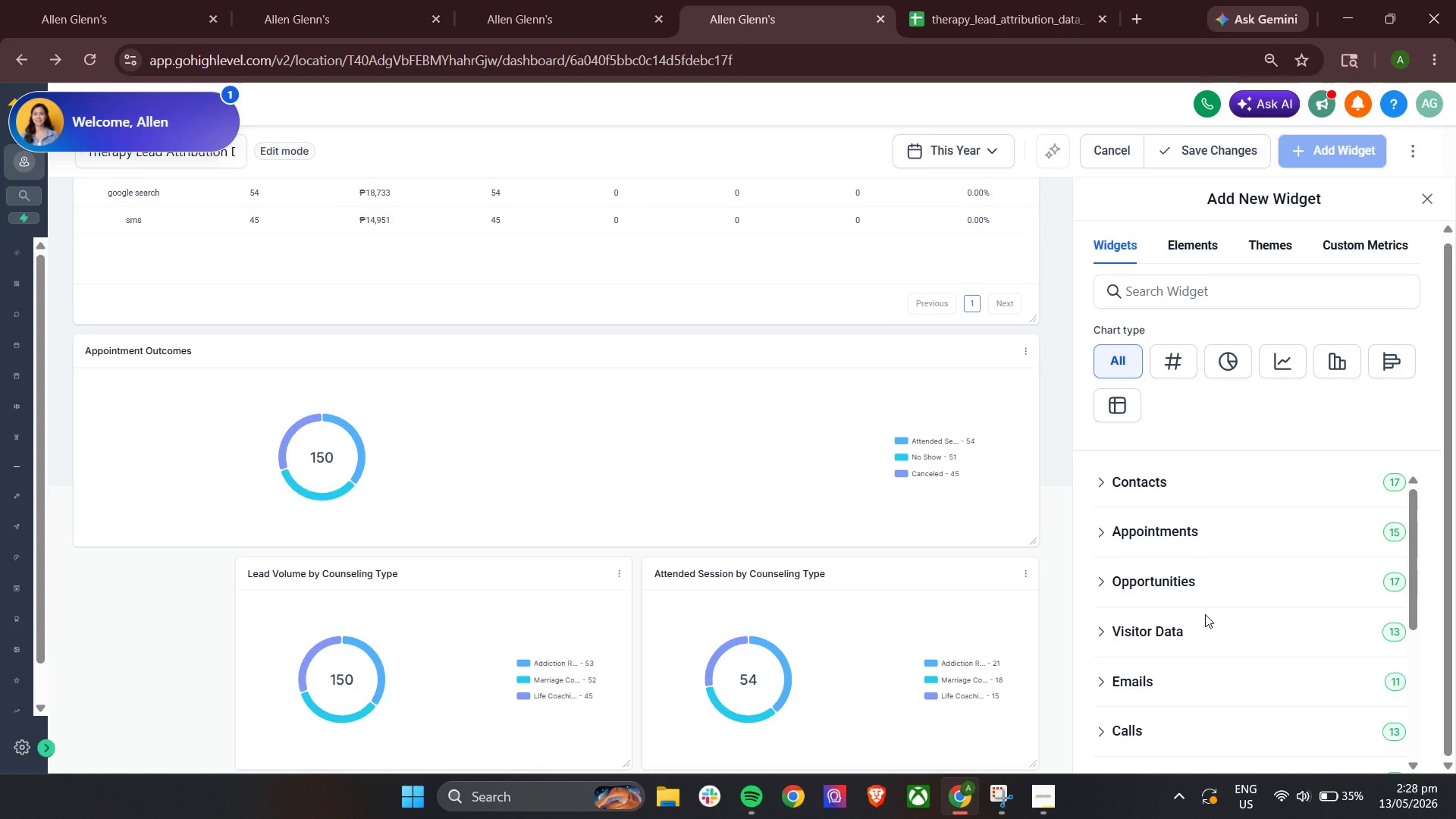 
scroll: coordinate [481, 593], scroll_direction: down, amount: 11.0
 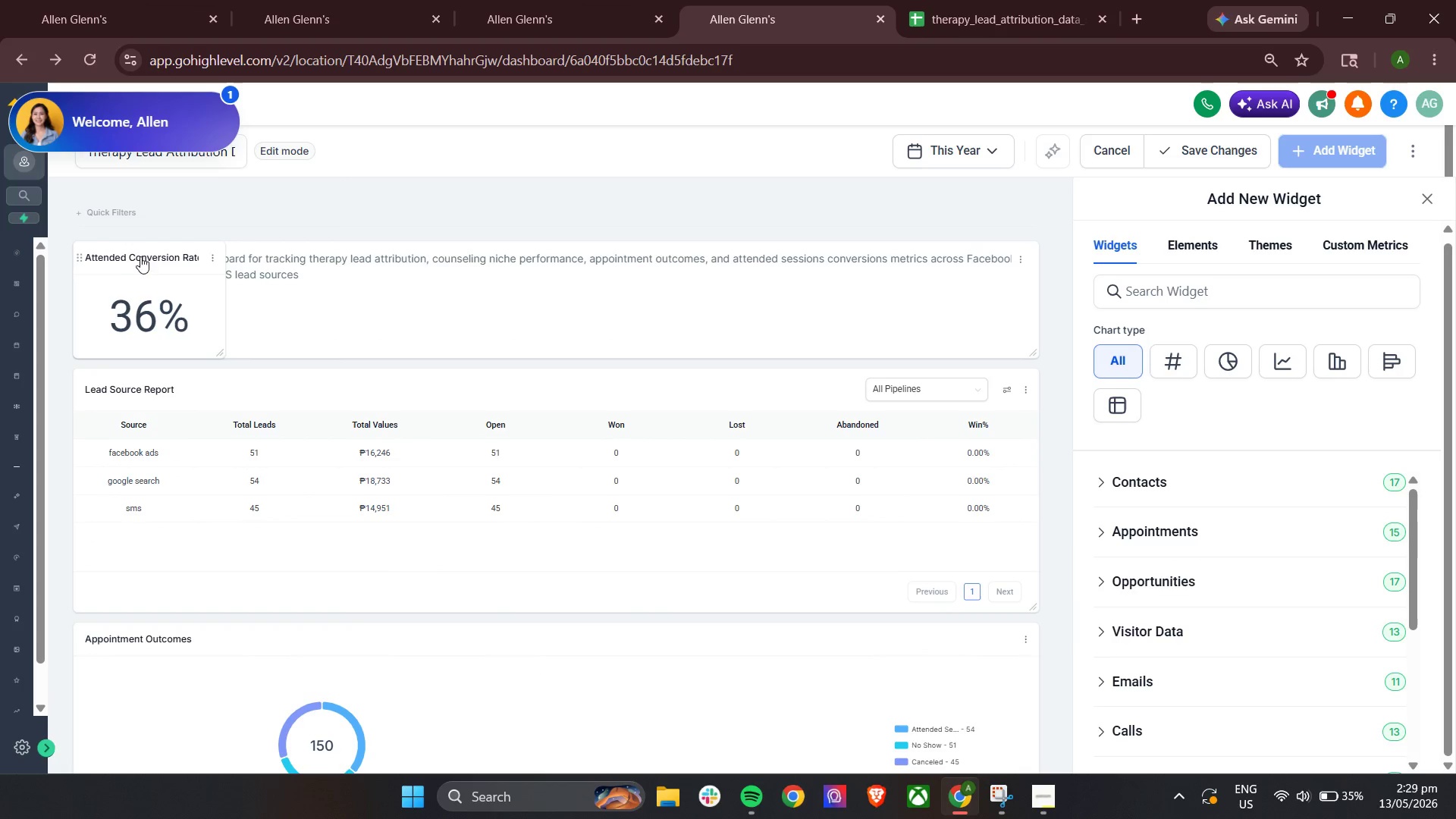 
left_click_drag(start_coordinate=[141, 253], to_coordinate=[163, 772])
 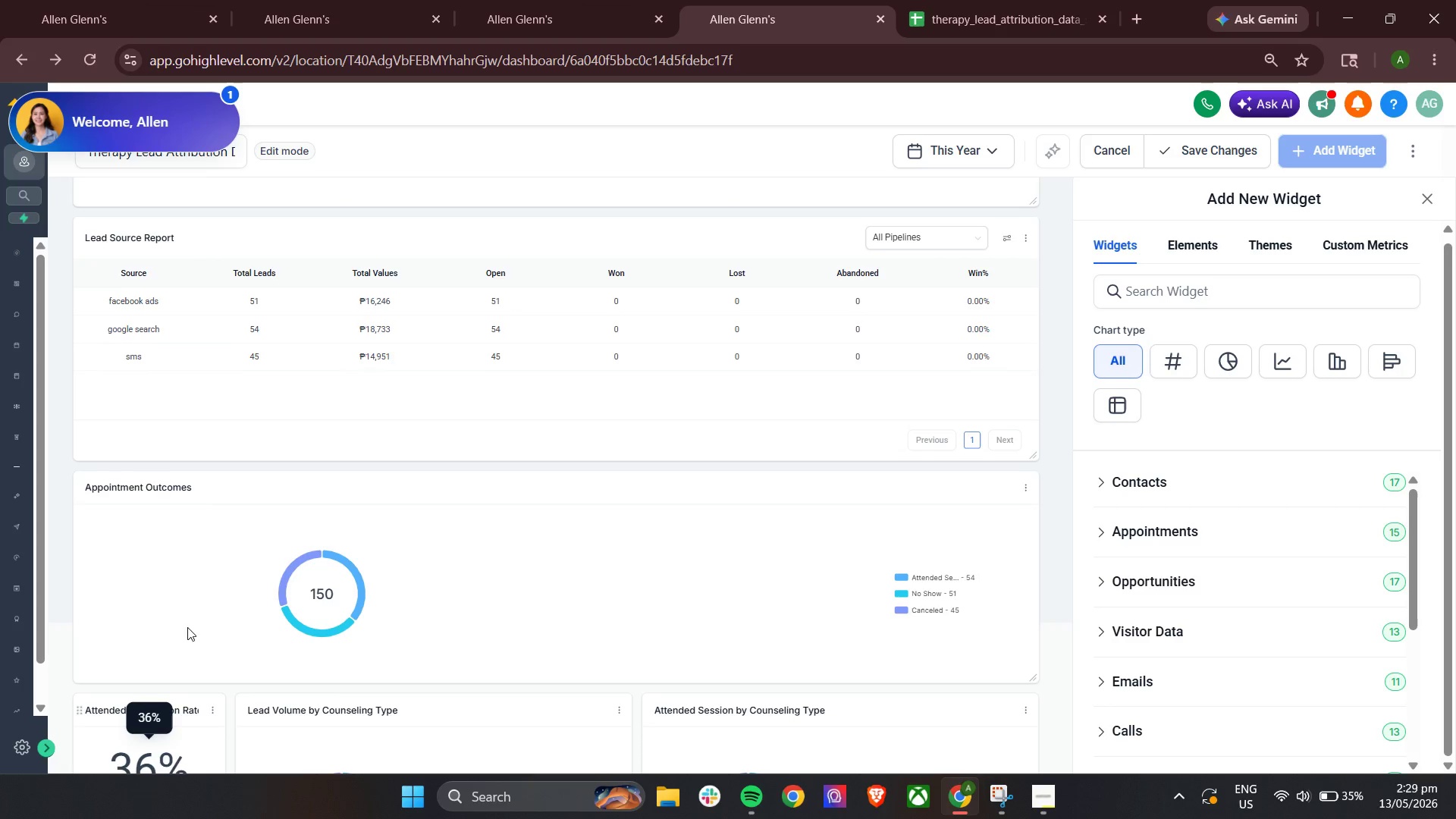 
scroll: coordinate [197, 614], scroll_direction: down, amount: 5.0
 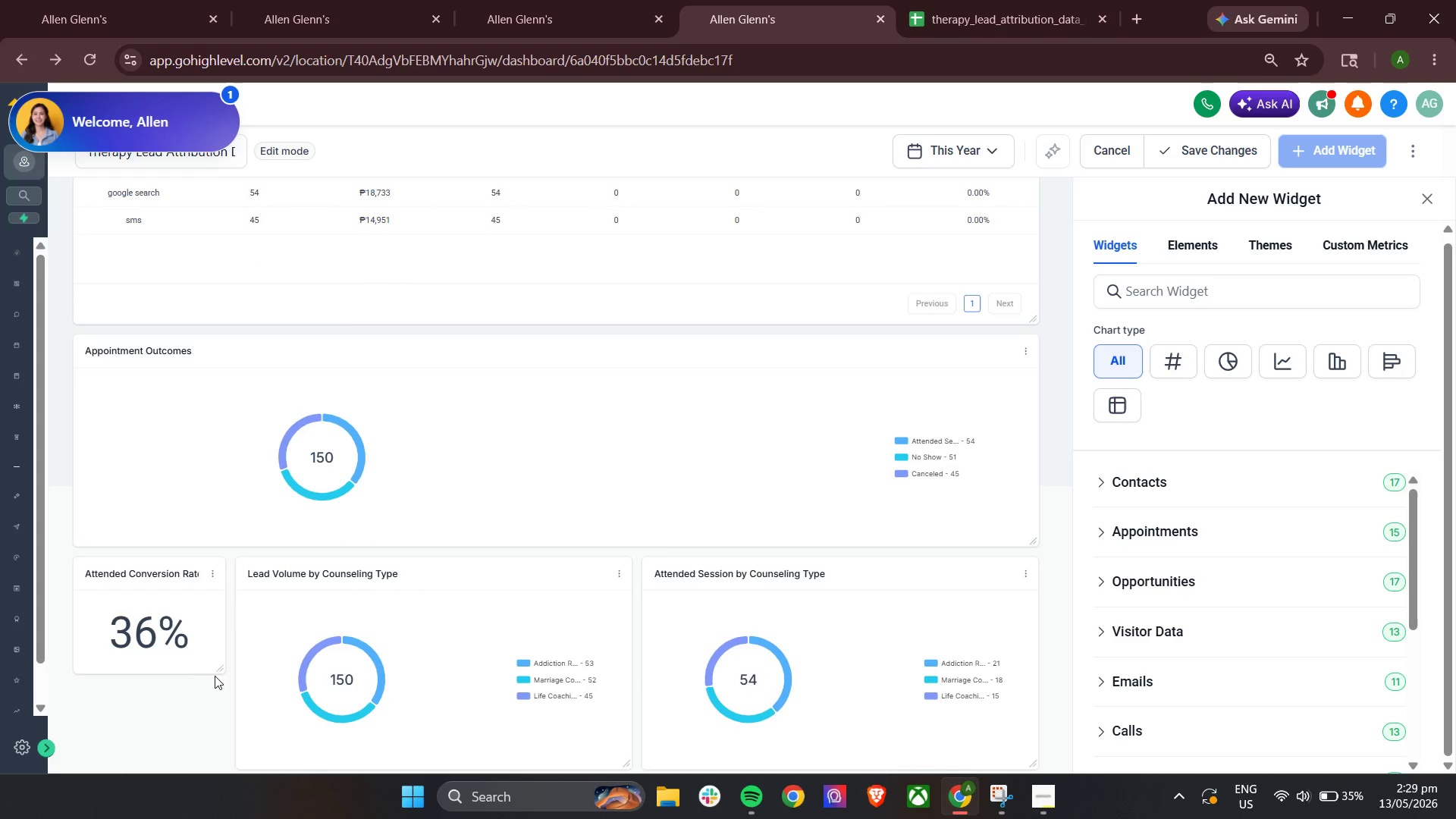 
left_click_drag(start_coordinate=[219, 667], to_coordinate=[218, 755])
 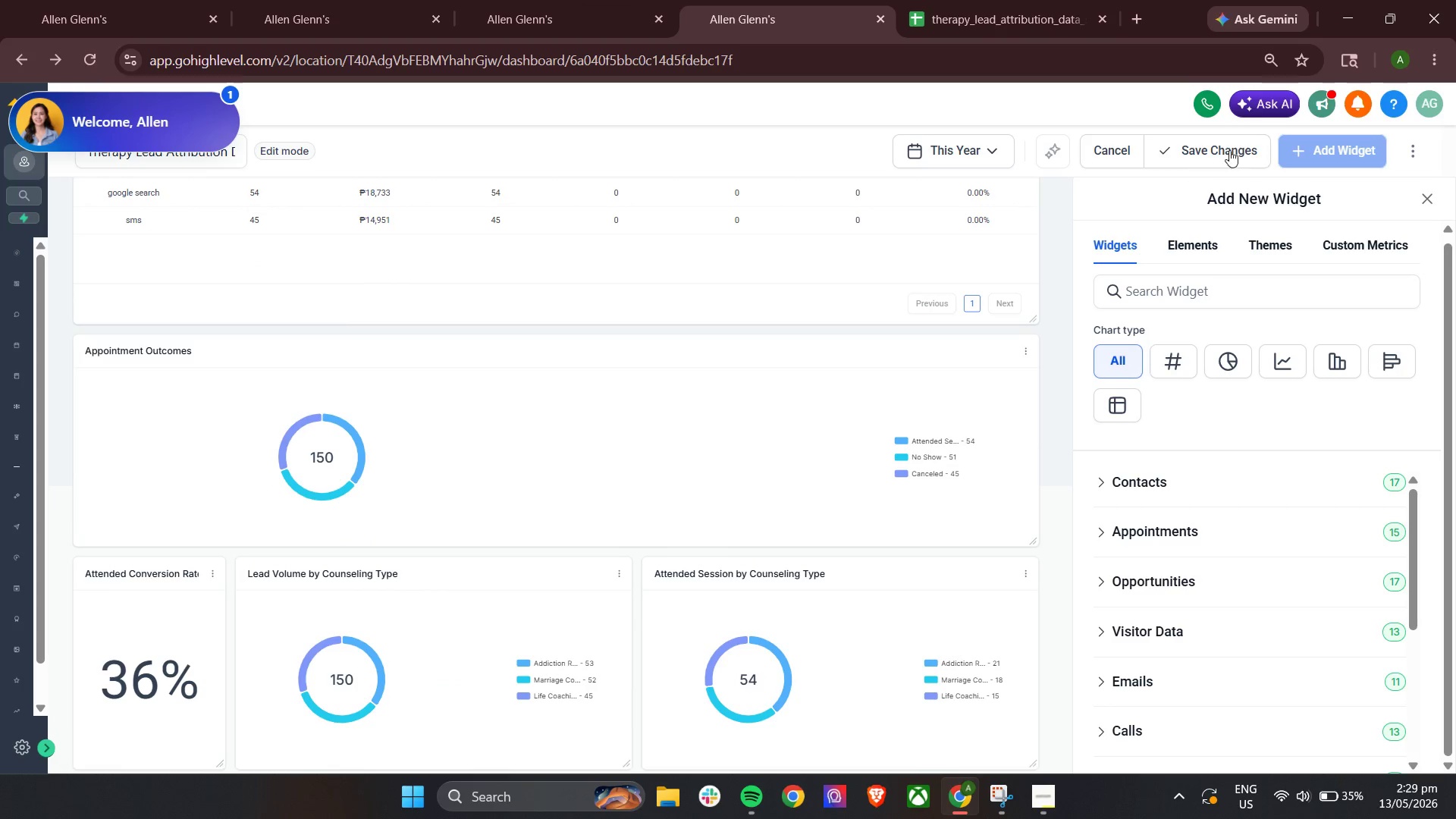 
left_click([1238, 147])
 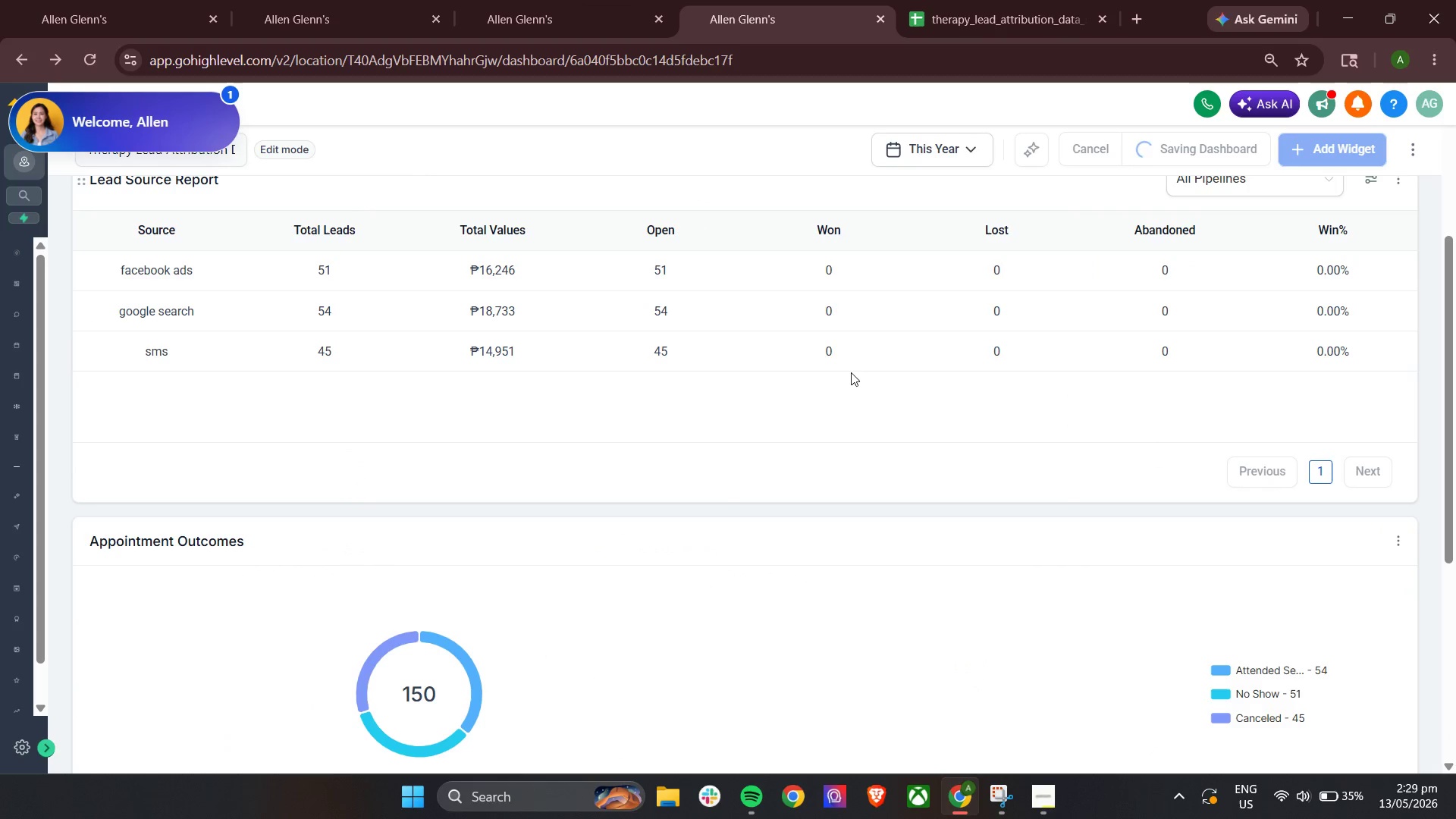 
scroll: coordinate [760, 539], scroll_direction: down, amount: 12.0
 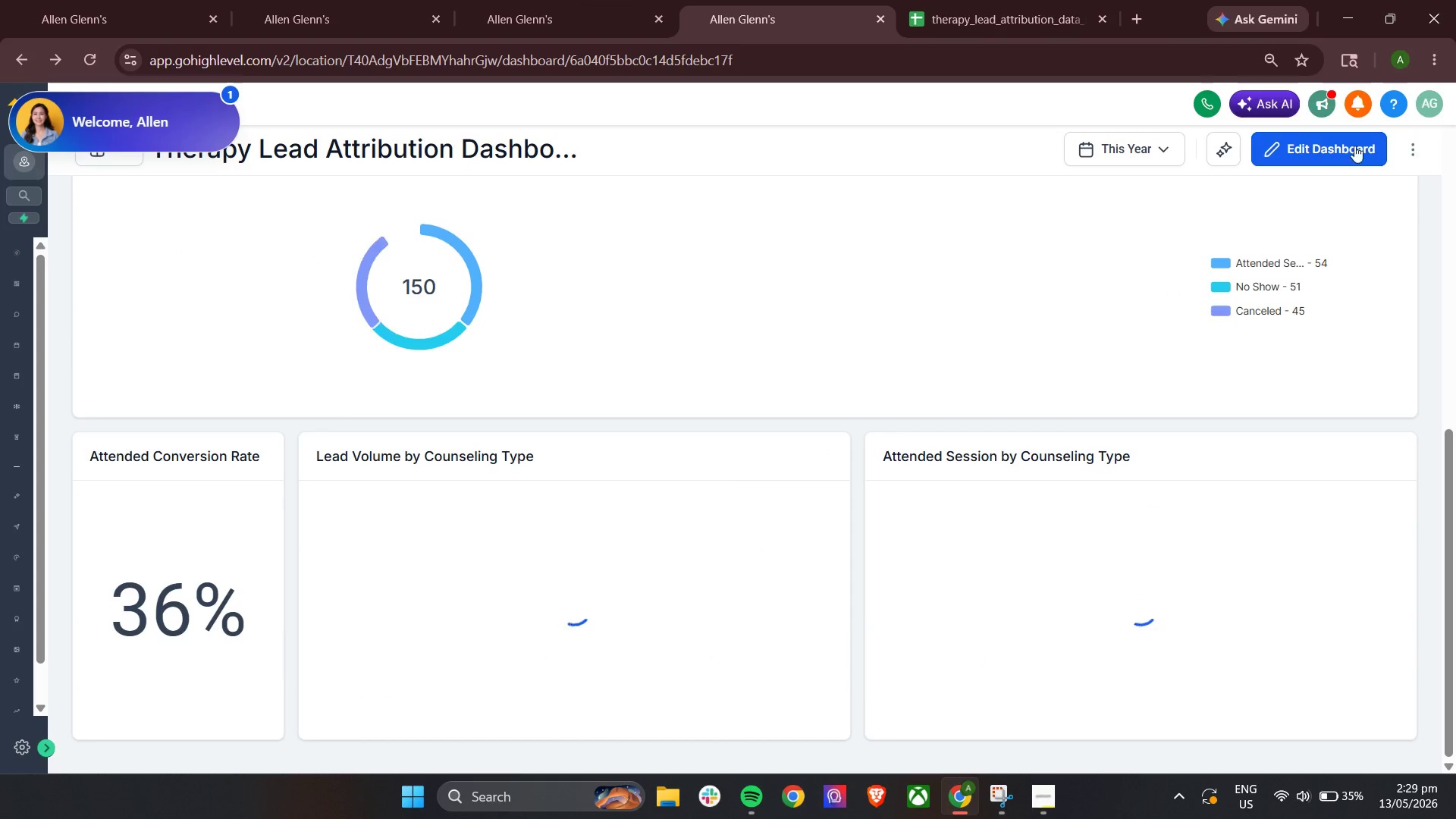 
left_click([1307, 149])
 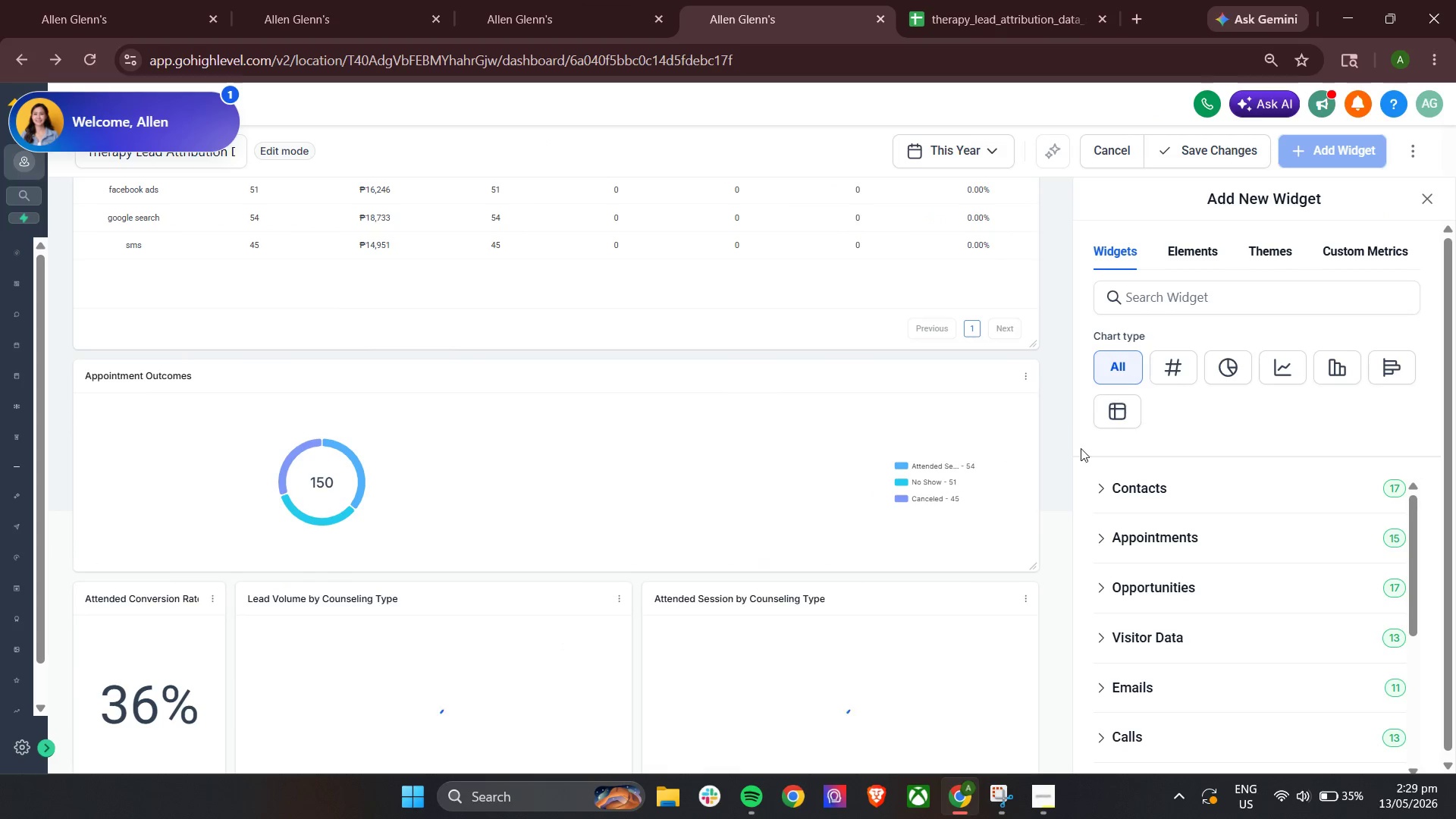 
left_click([1166, 359])
 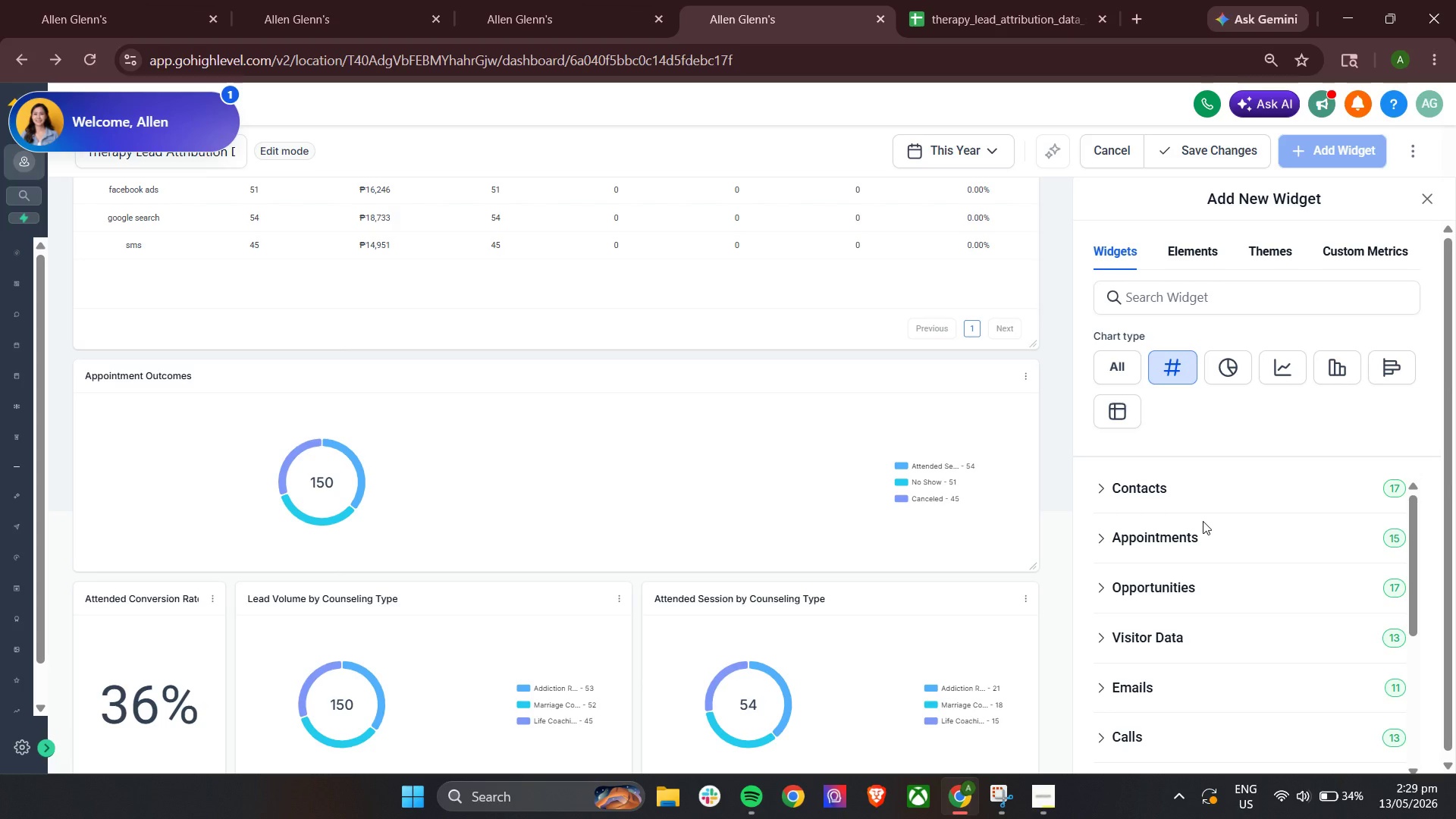 
wait(25.91)
 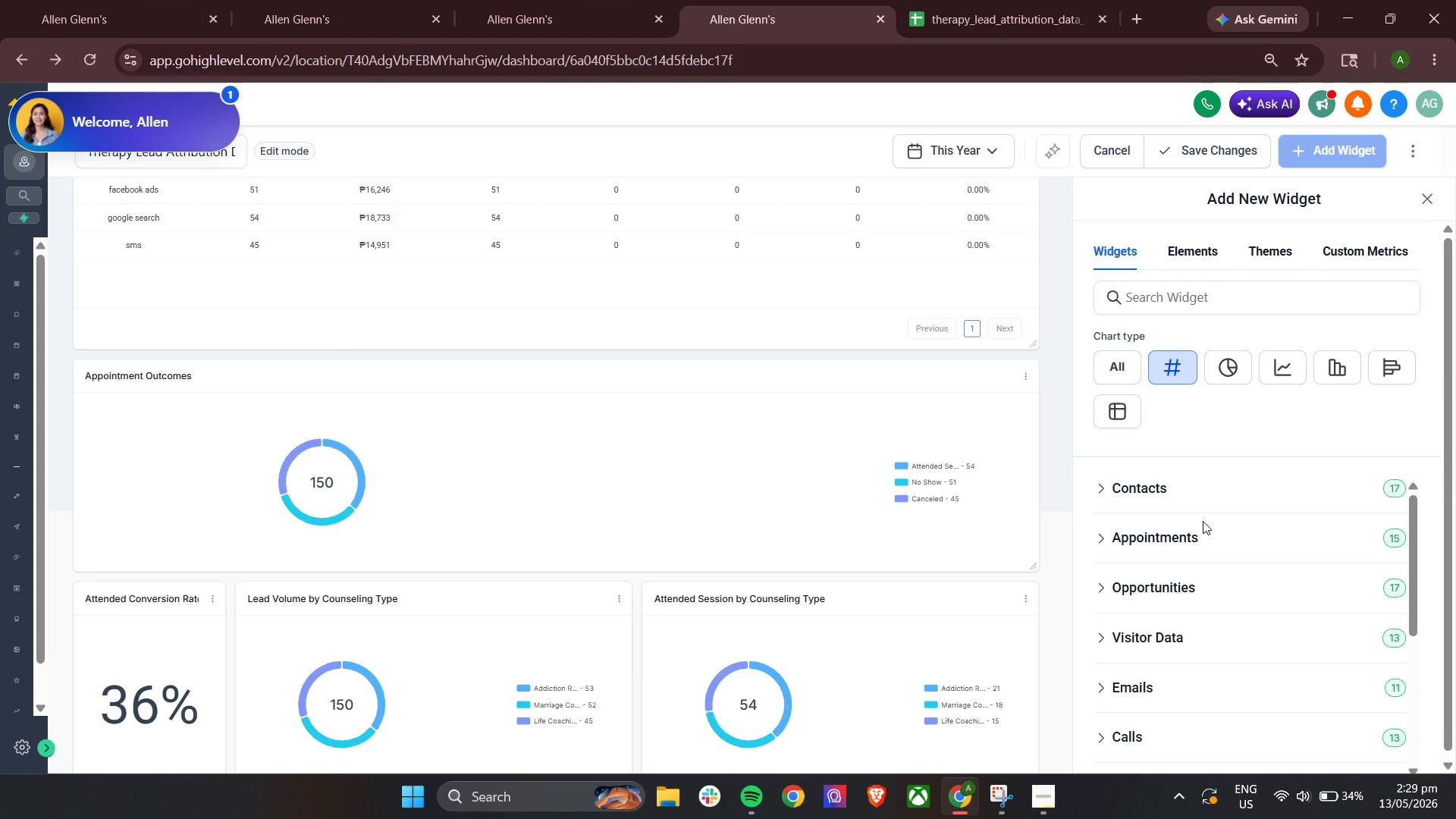 
left_click([1124, 589])
 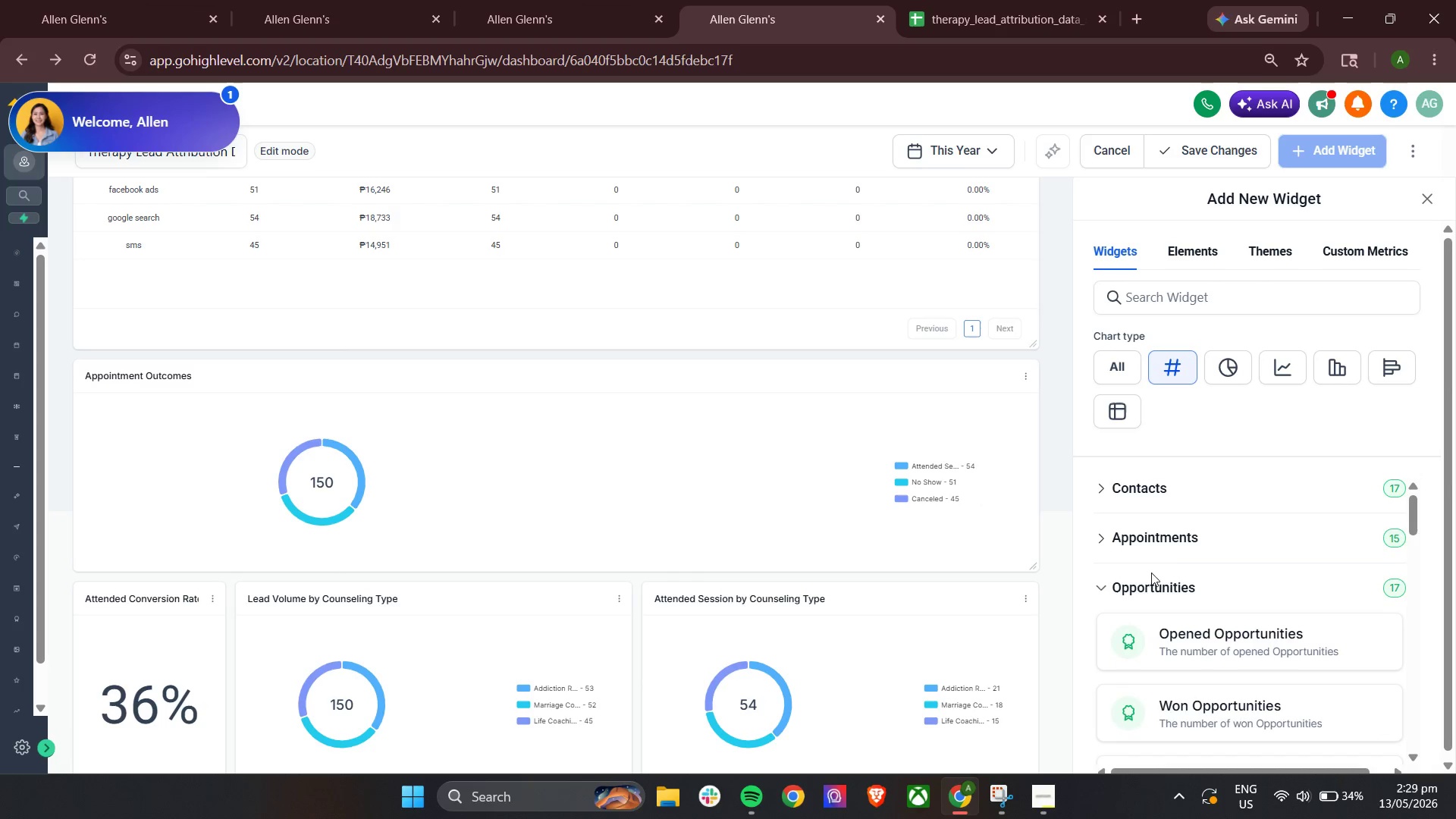 
scroll: coordinate [1140, 639], scroll_direction: down, amount: 5.0
 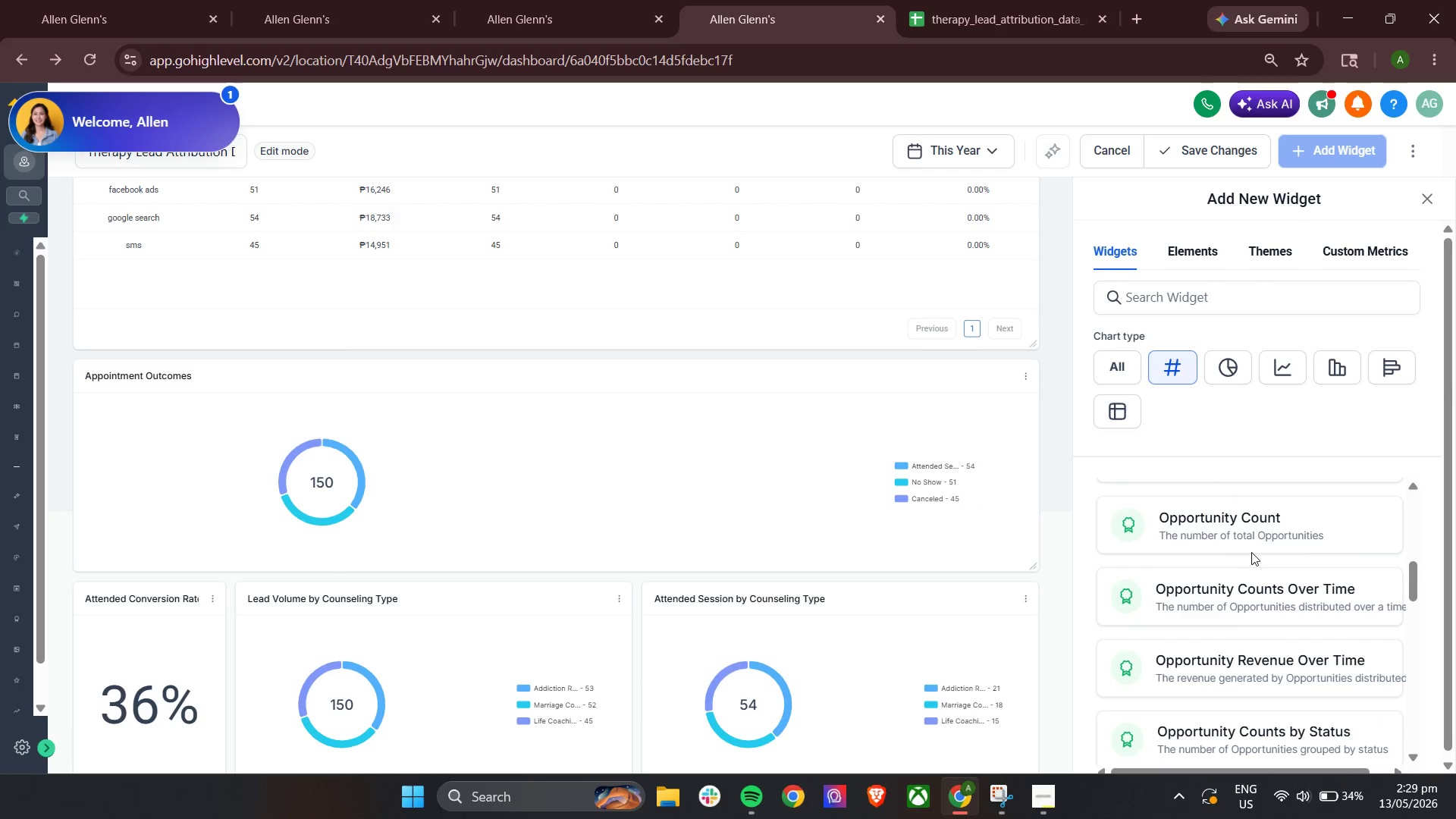 
left_click([1263, 533])
 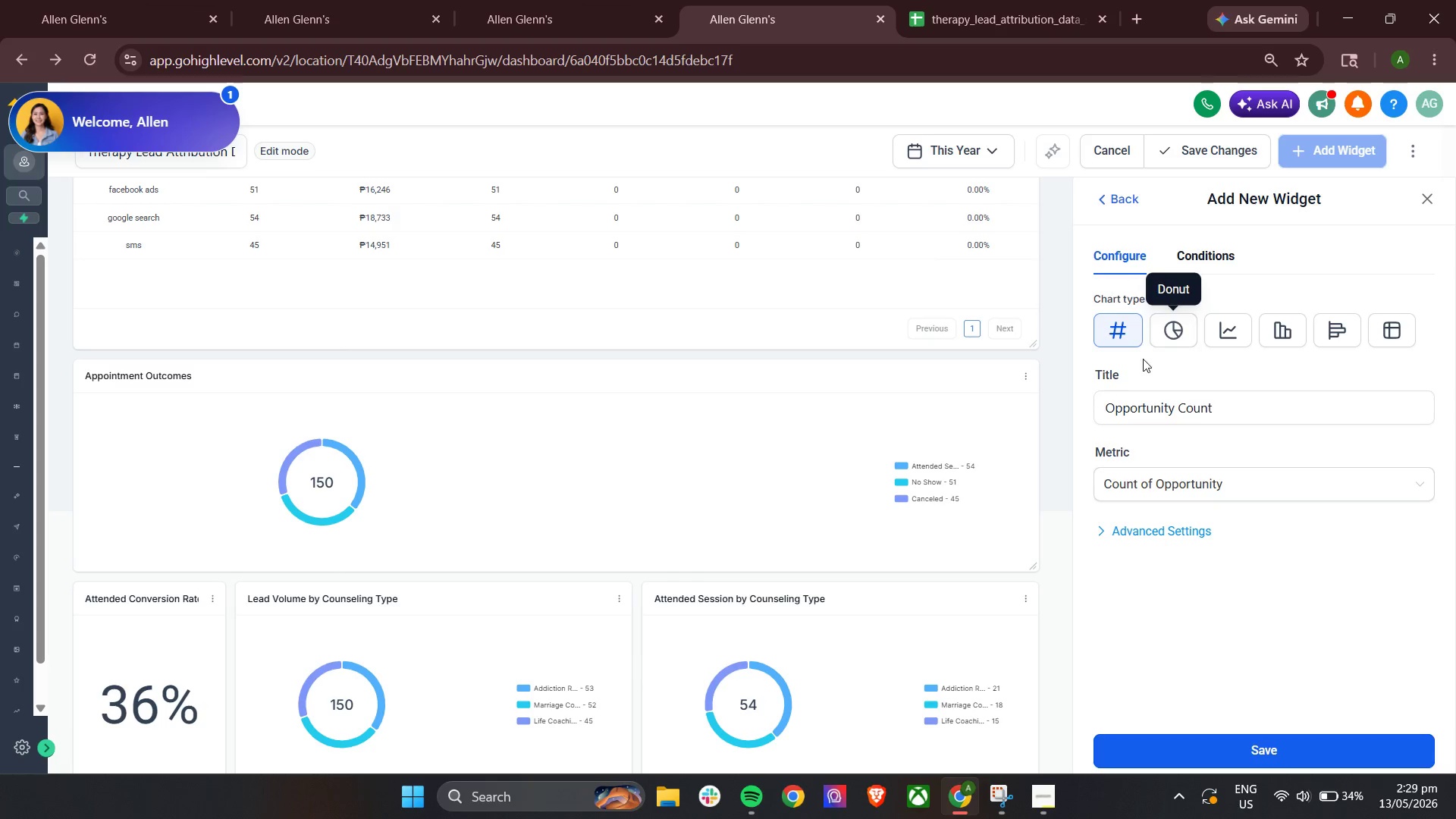 
wait(8.92)
 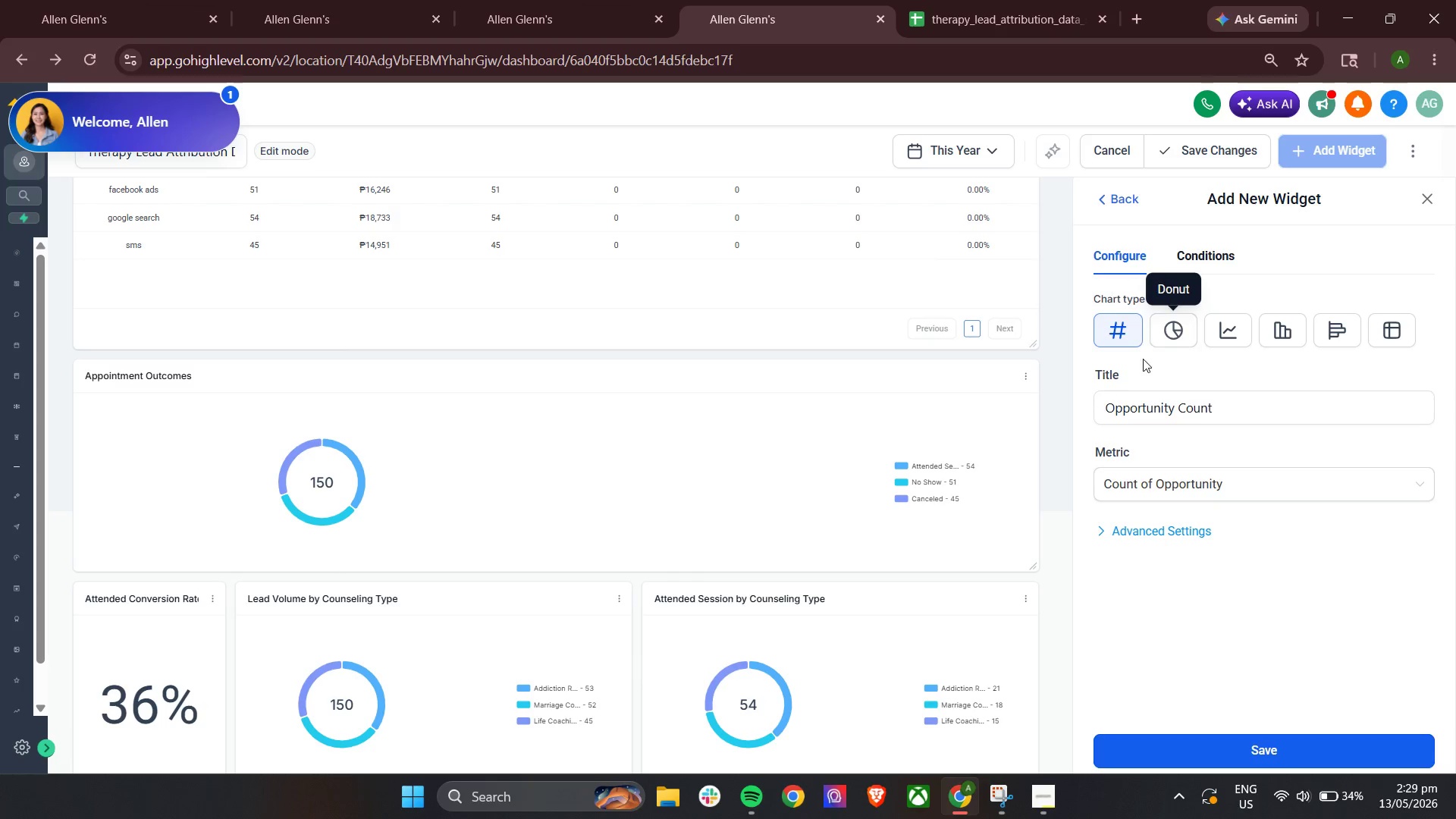 
left_click([1335, 330])
 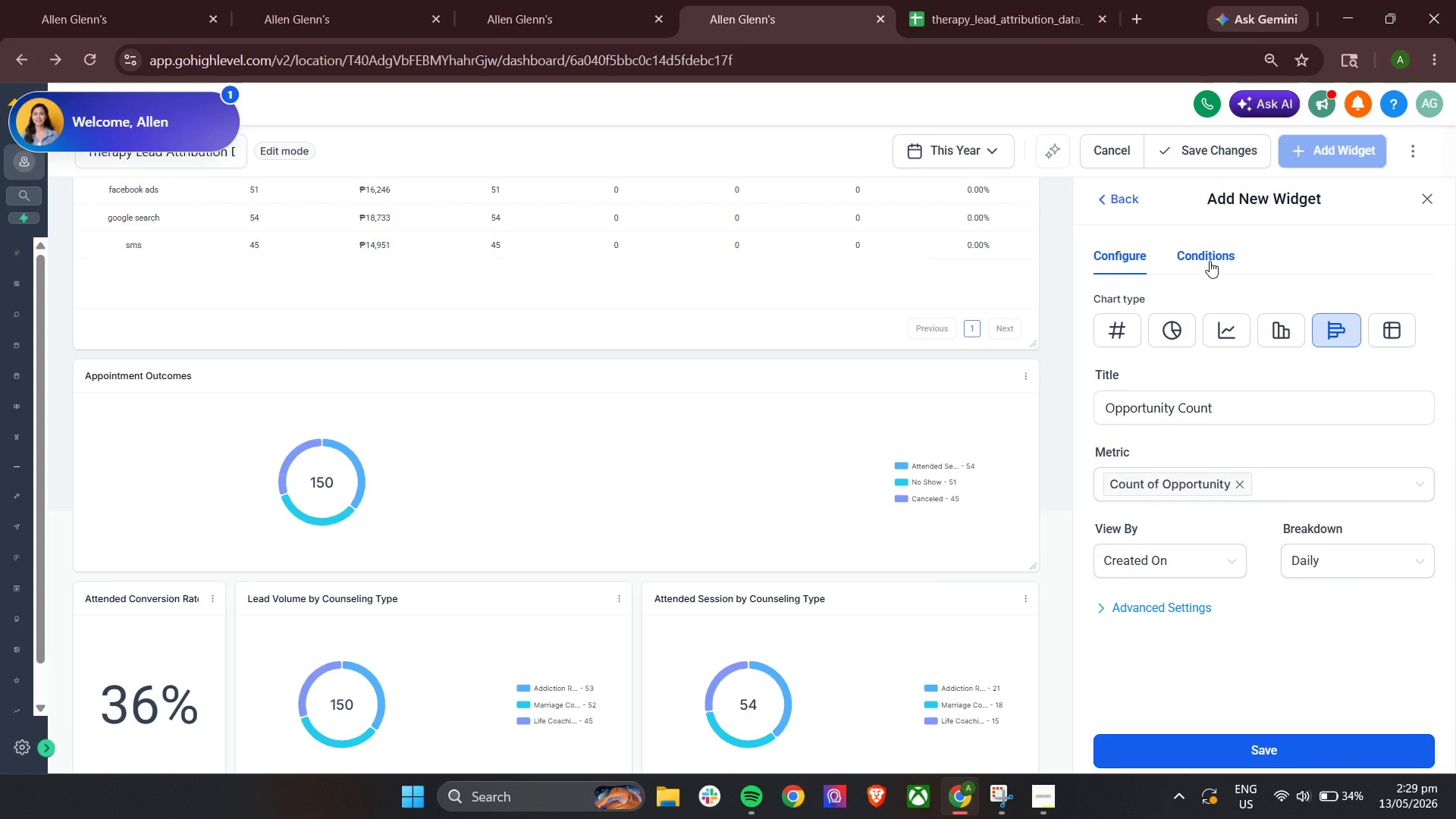 
left_click([1210, 261])
 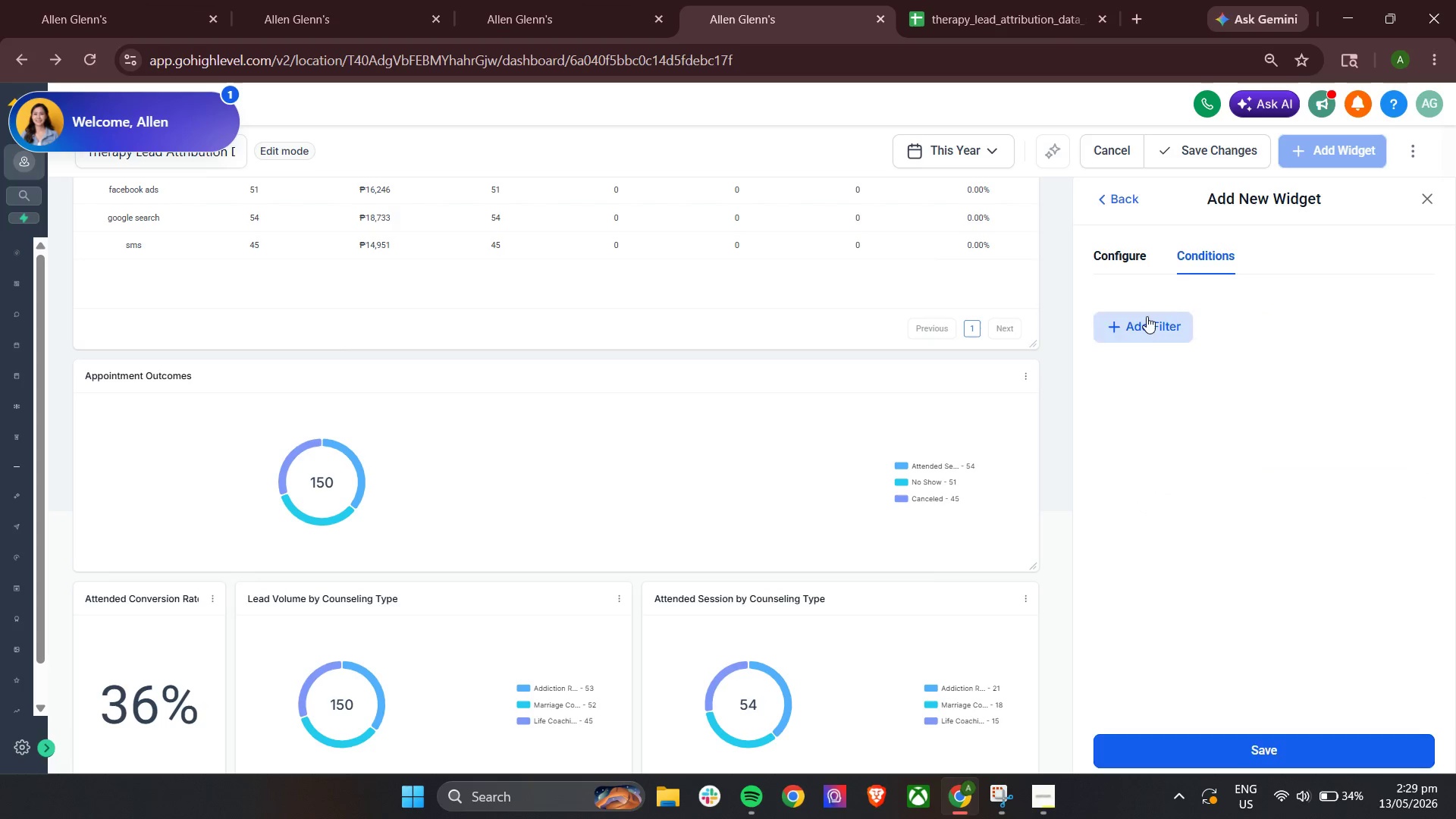 
double_click([1147, 309])
 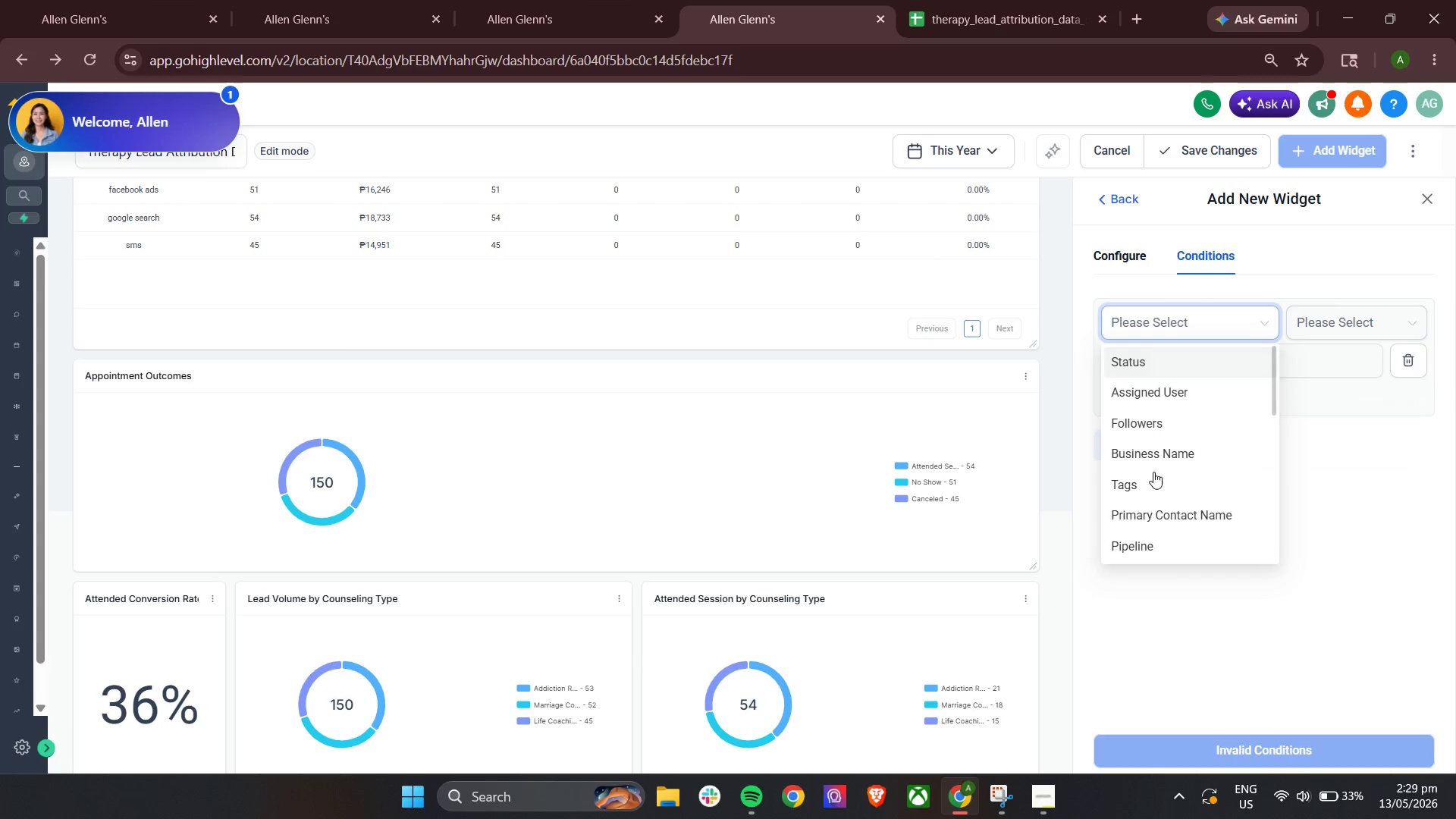 
scroll: coordinate [1175, 506], scroll_direction: down, amount: 2.0
 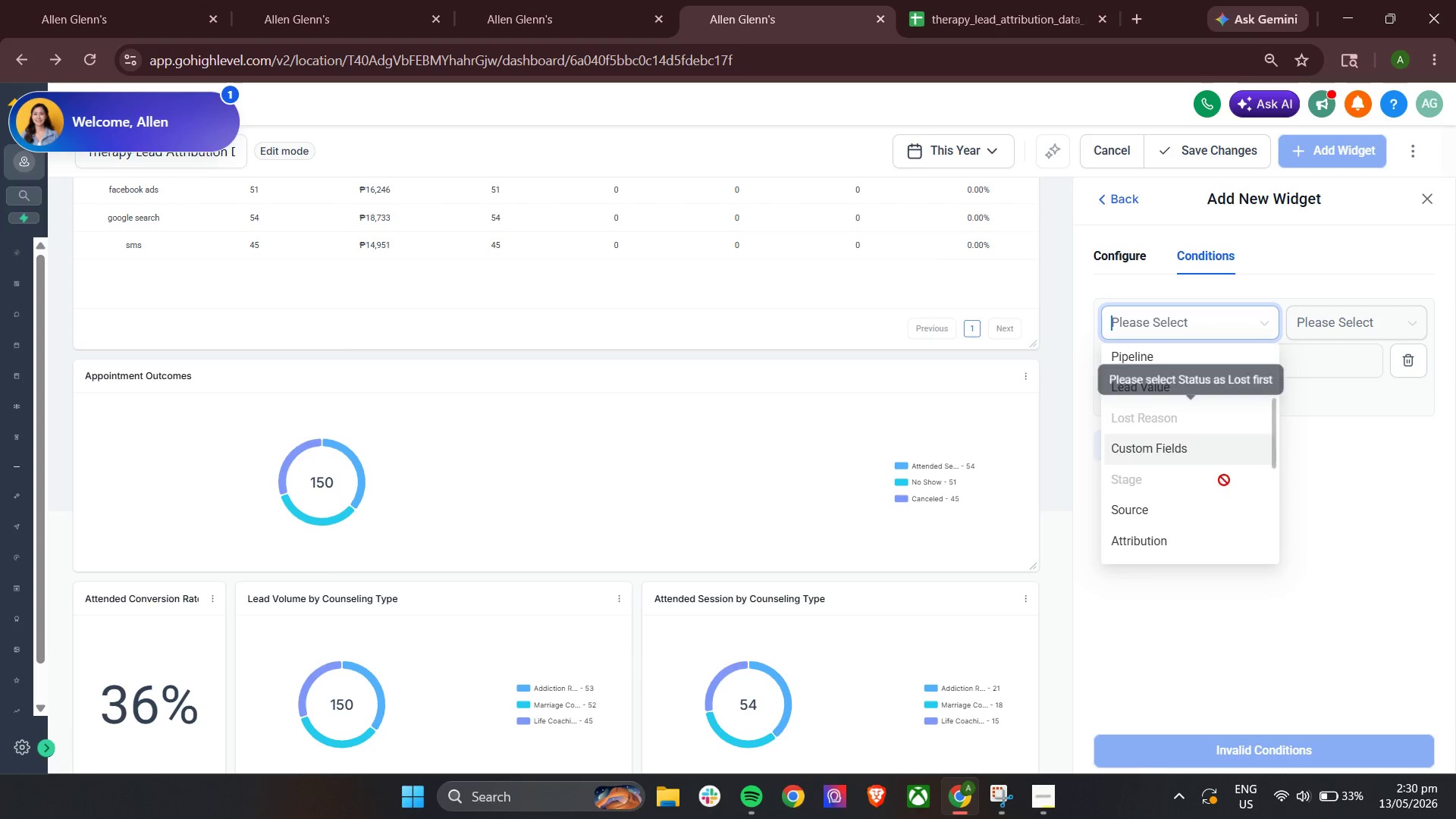 
left_click([1175, 386])
 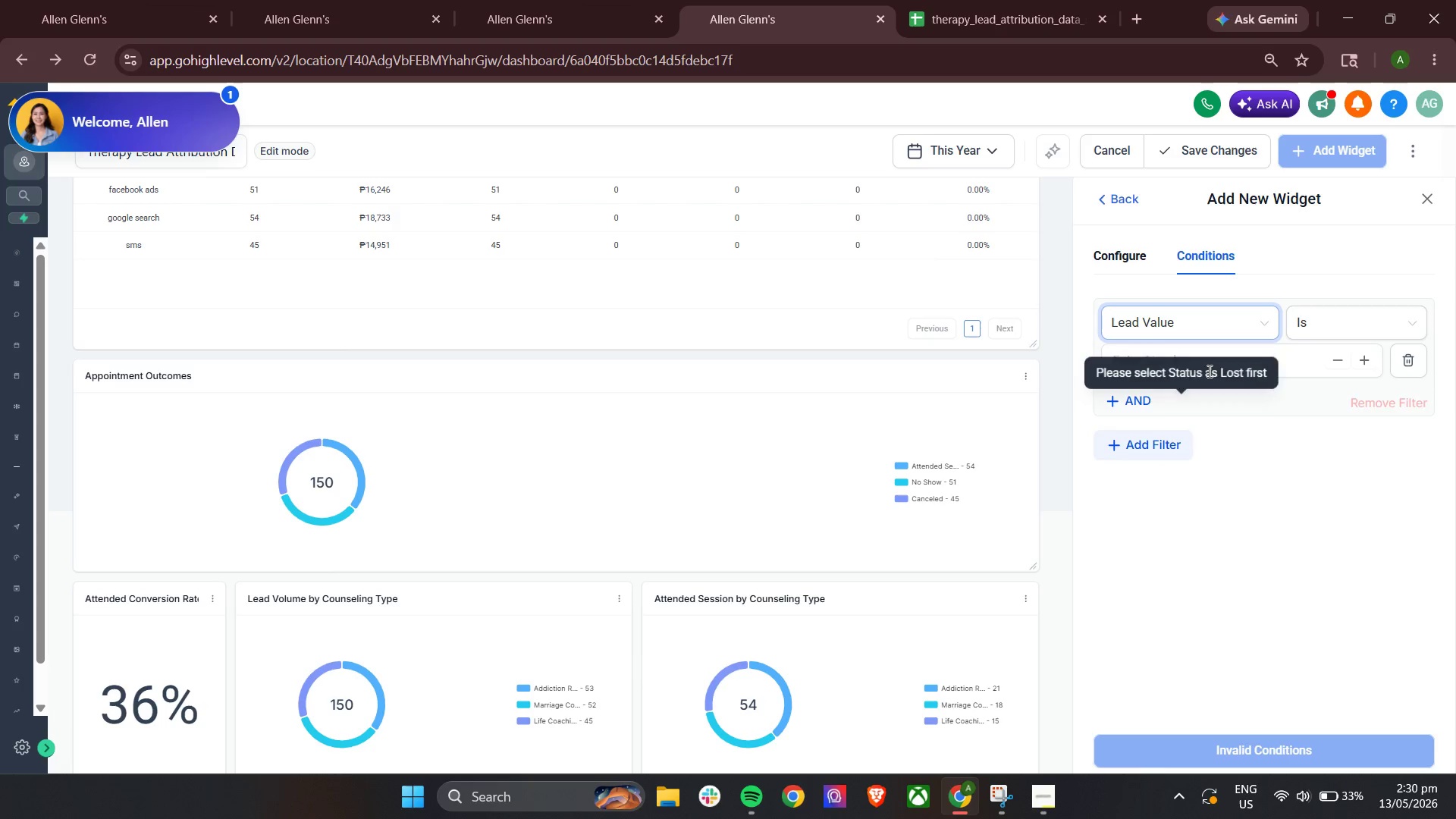 
left_click([1248, 352])
 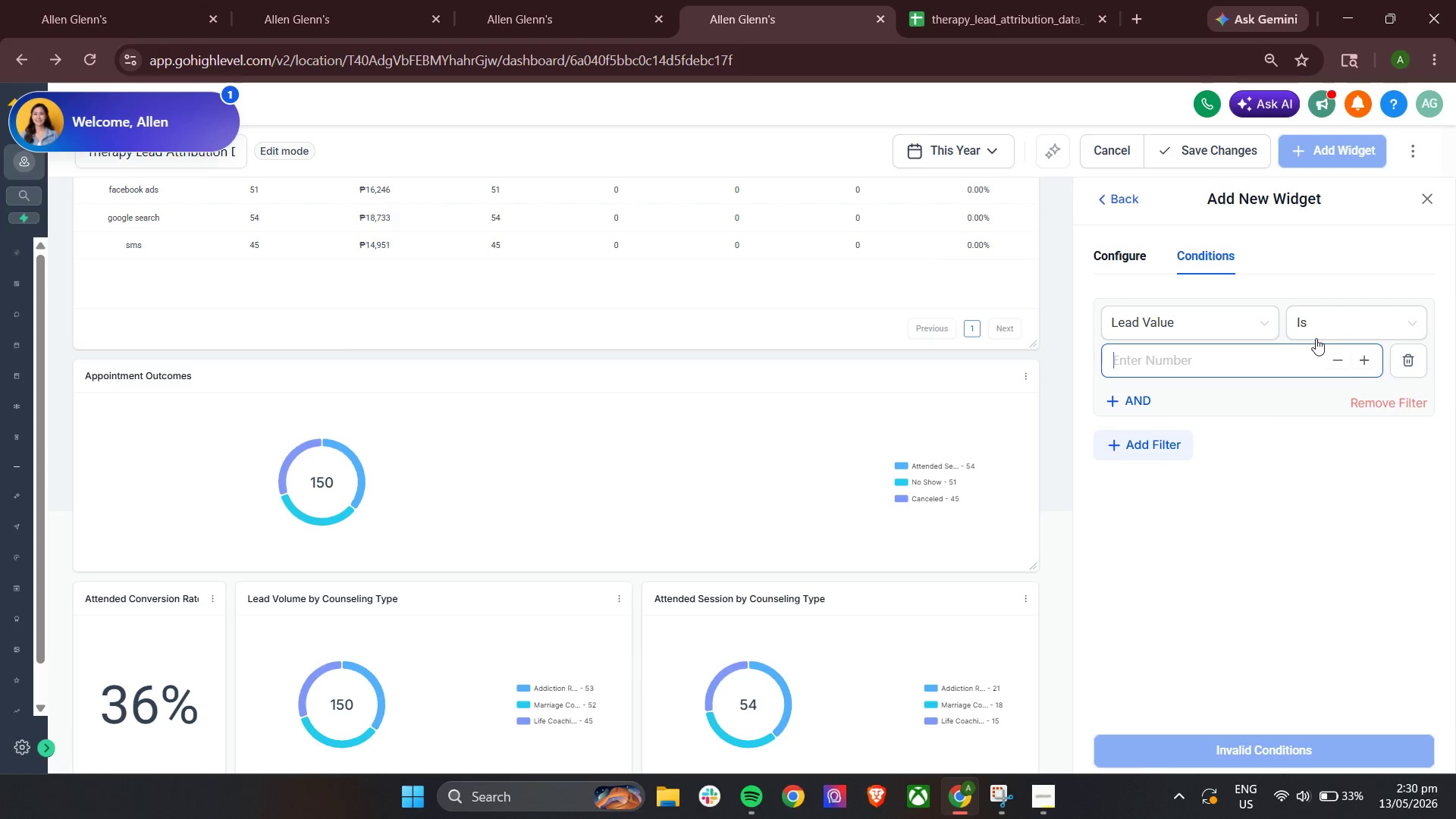 
left_click([1329, 324])
 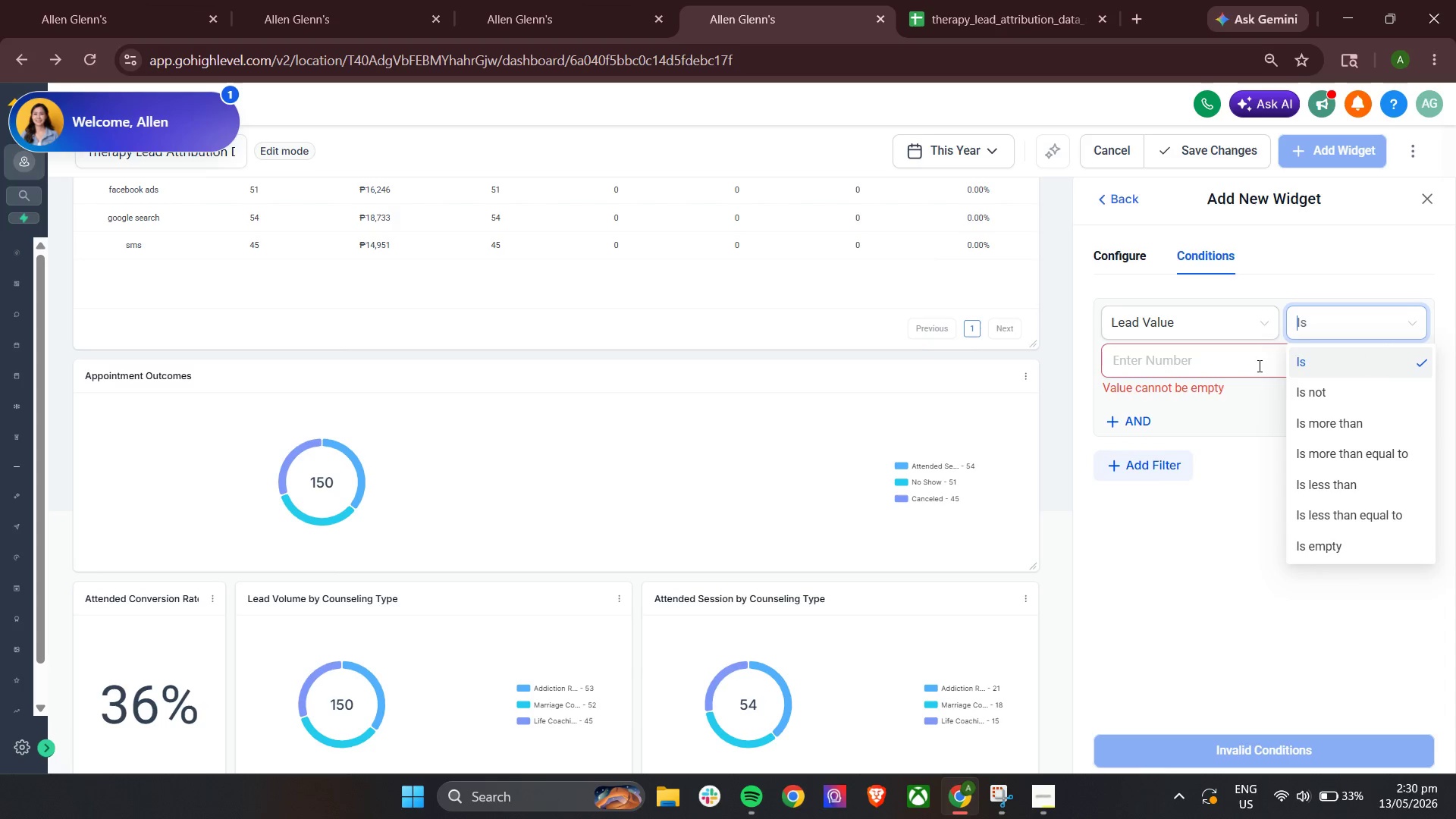 
left_click([1260, 410])
 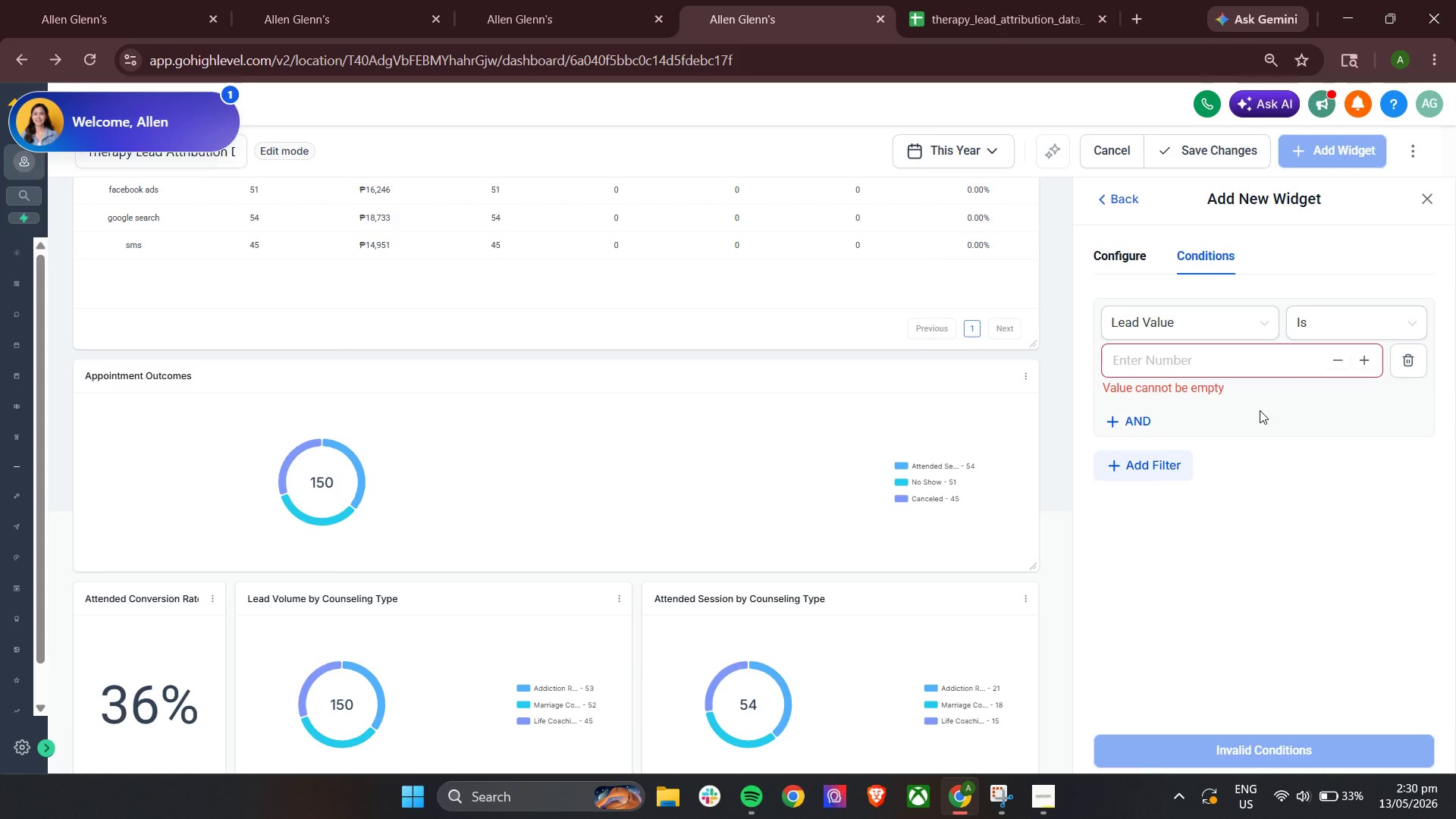 
wait(5.64)
 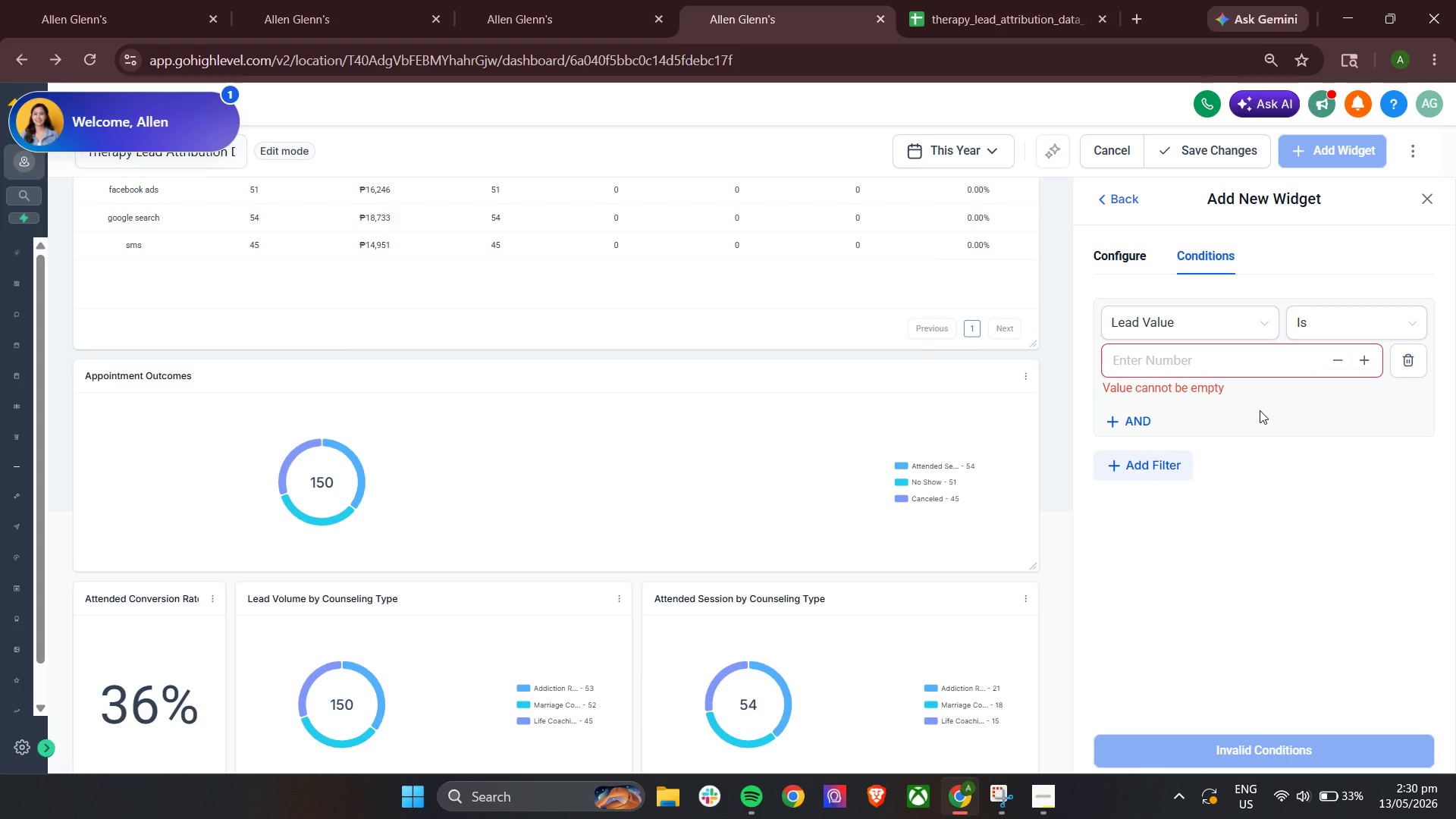 
left_click([1222, 312])
 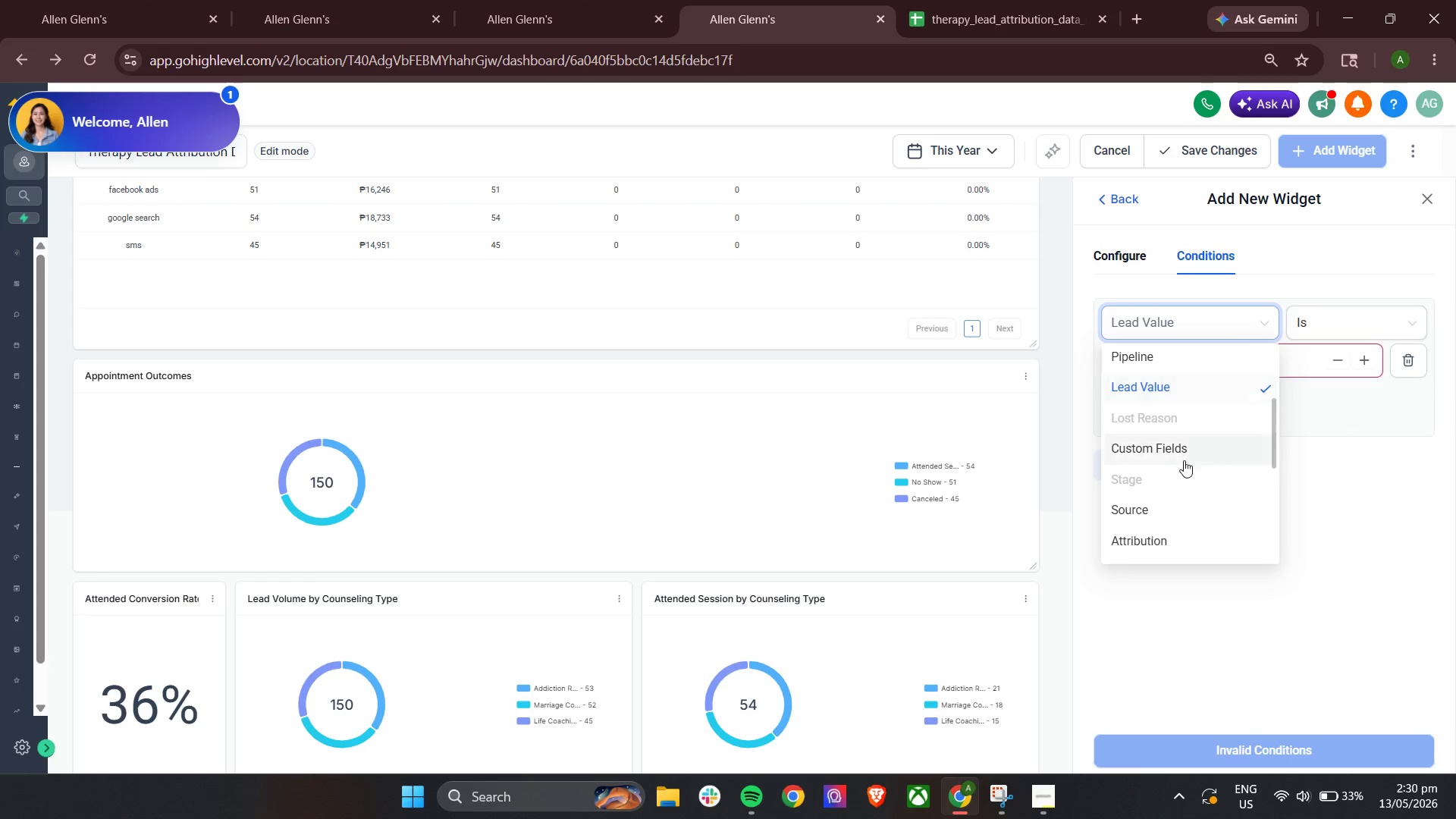 
left_click([1192, 452])
 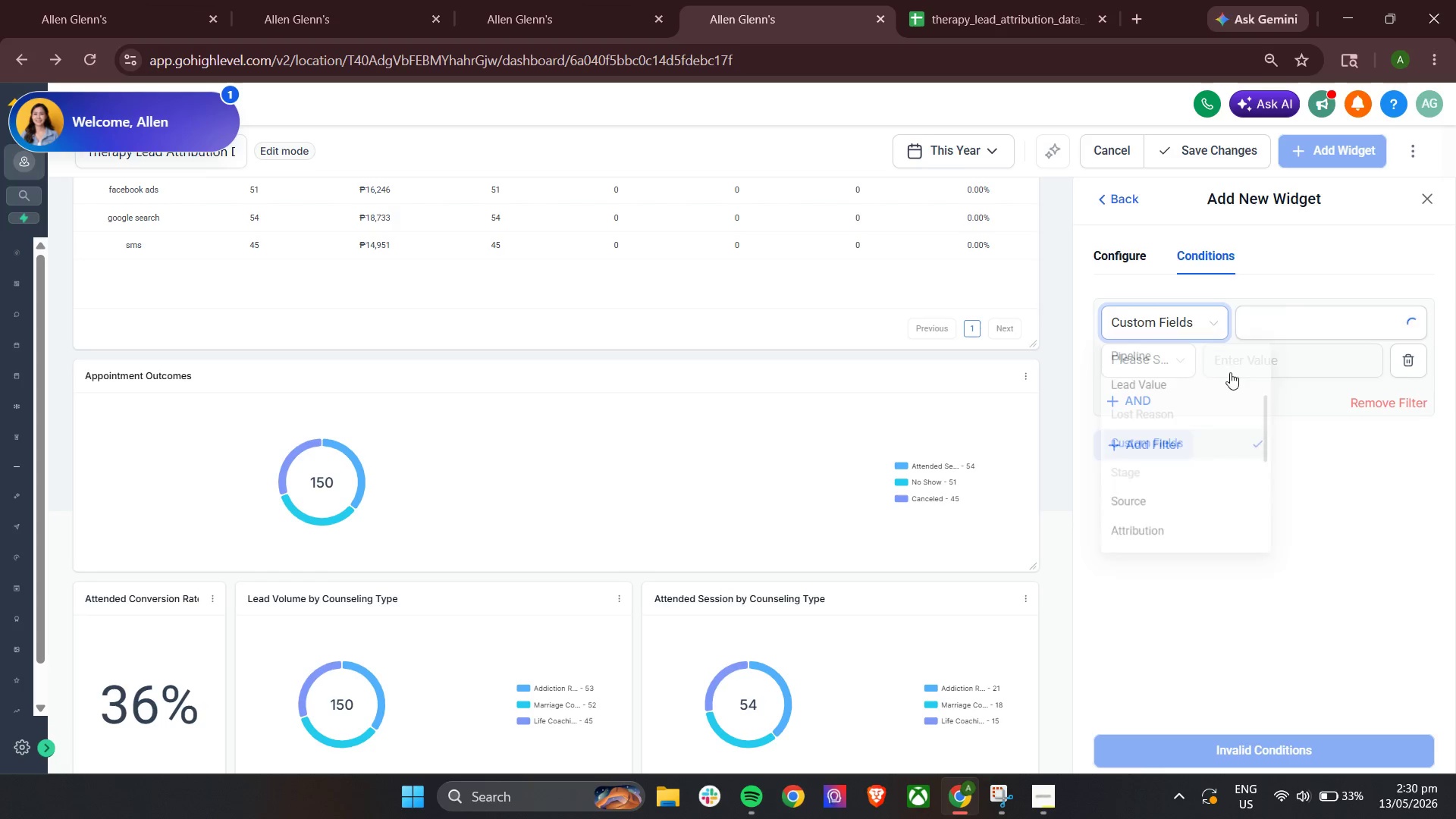 
left_click([1256, 322])
 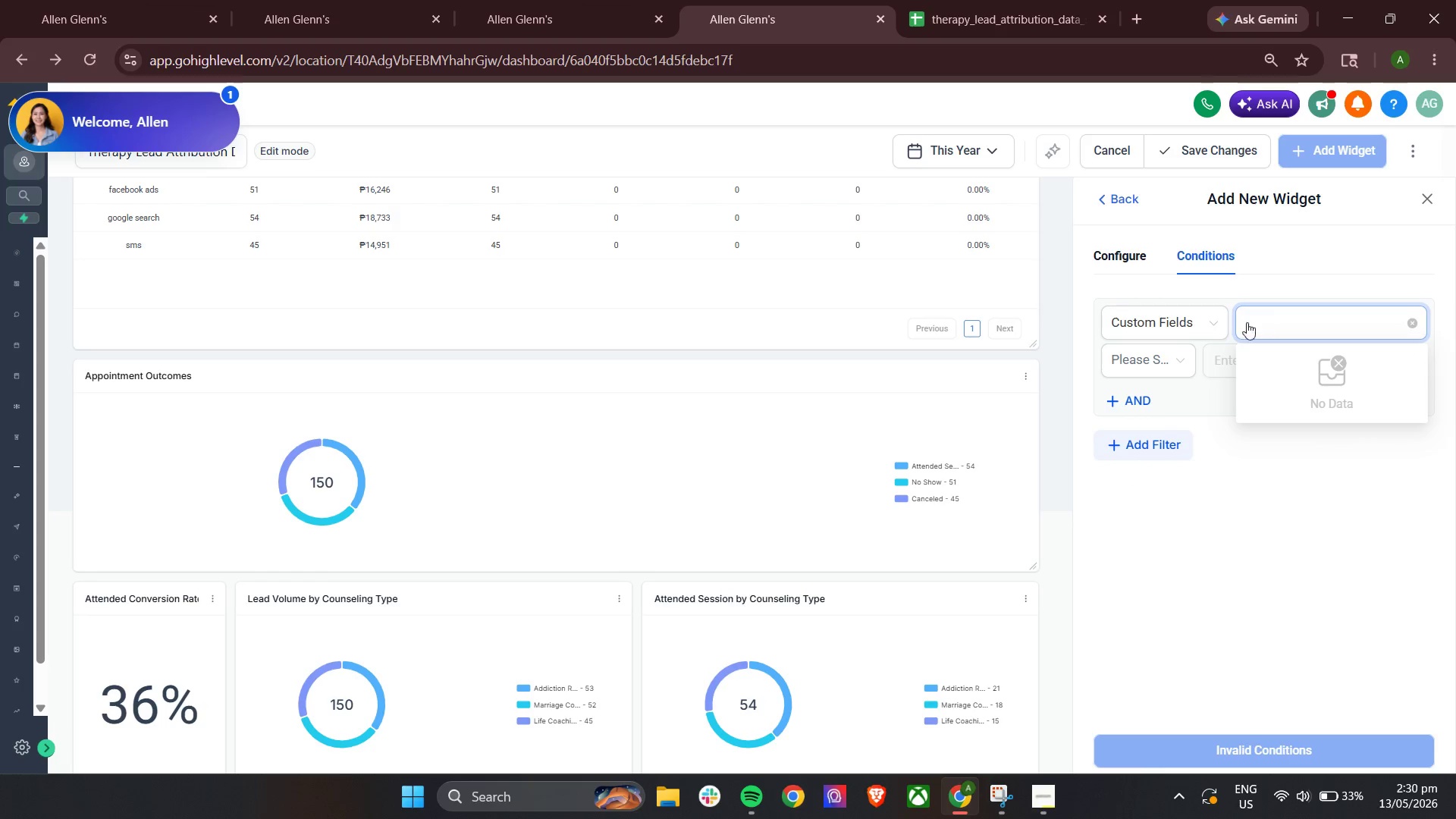 
left_click([1180, 316])
 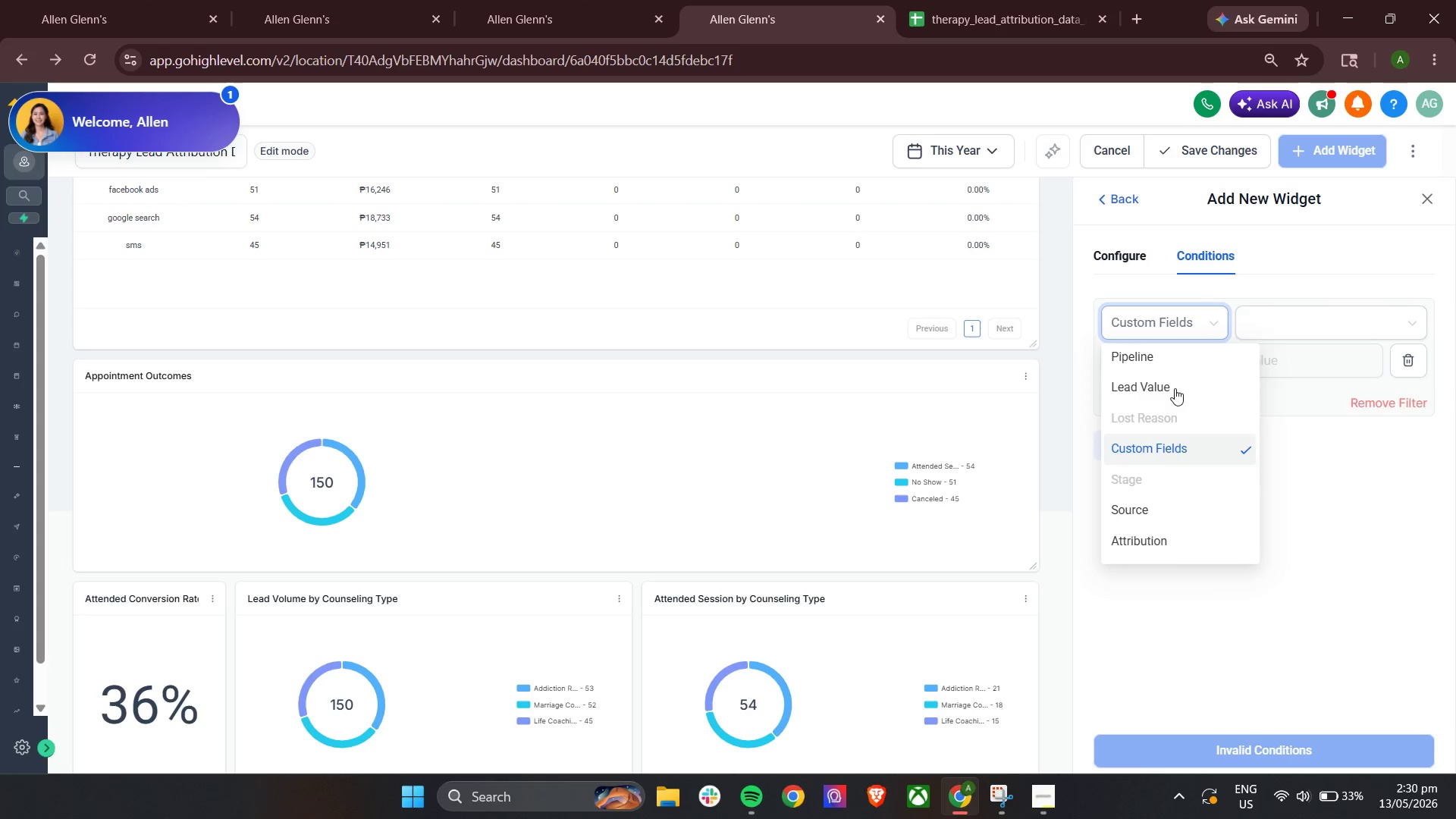 
scroll: coordinate [1172, 487], scroll_direction: down, amount: 1.0
 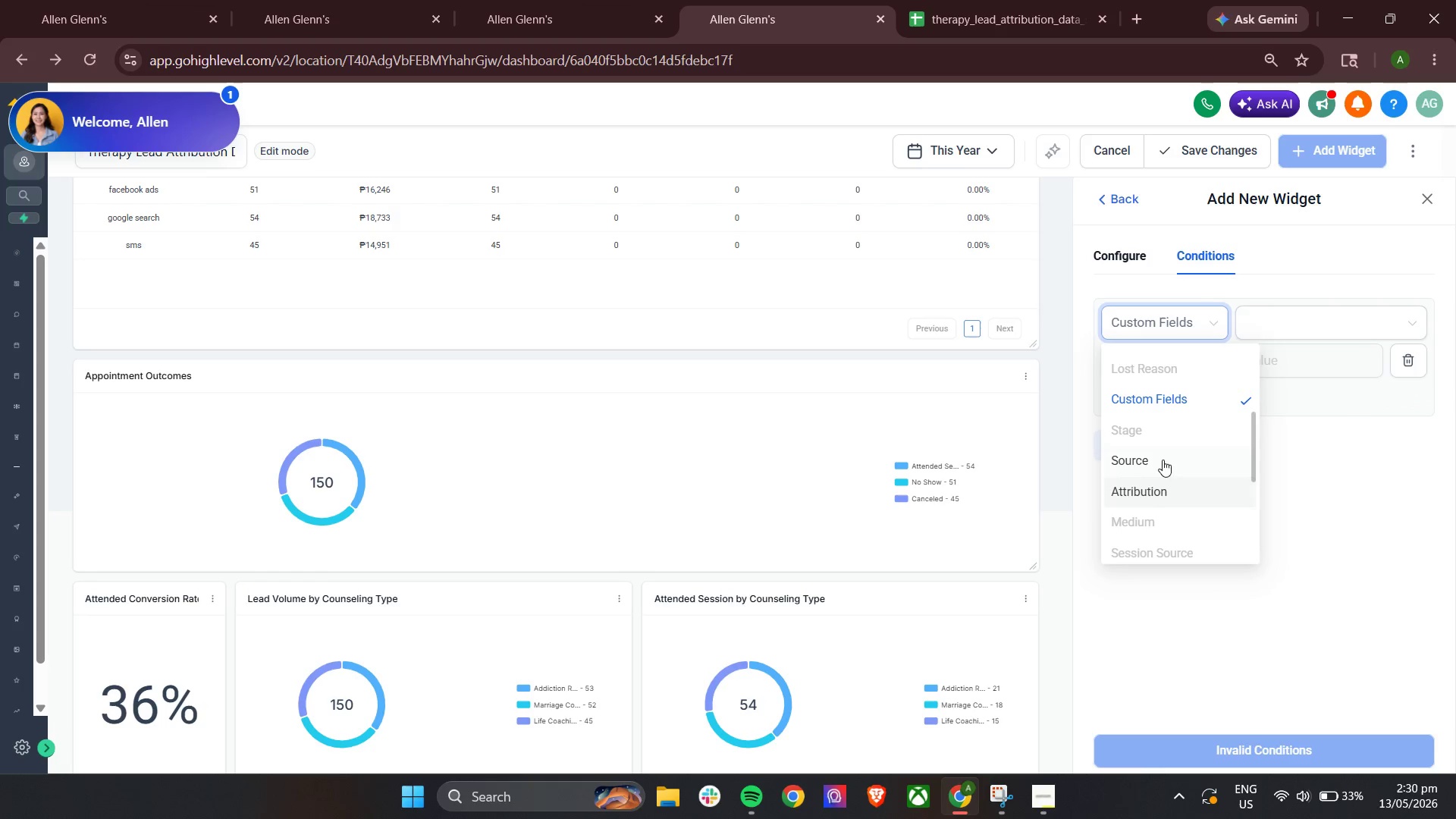 
left_click([1163, 457])
 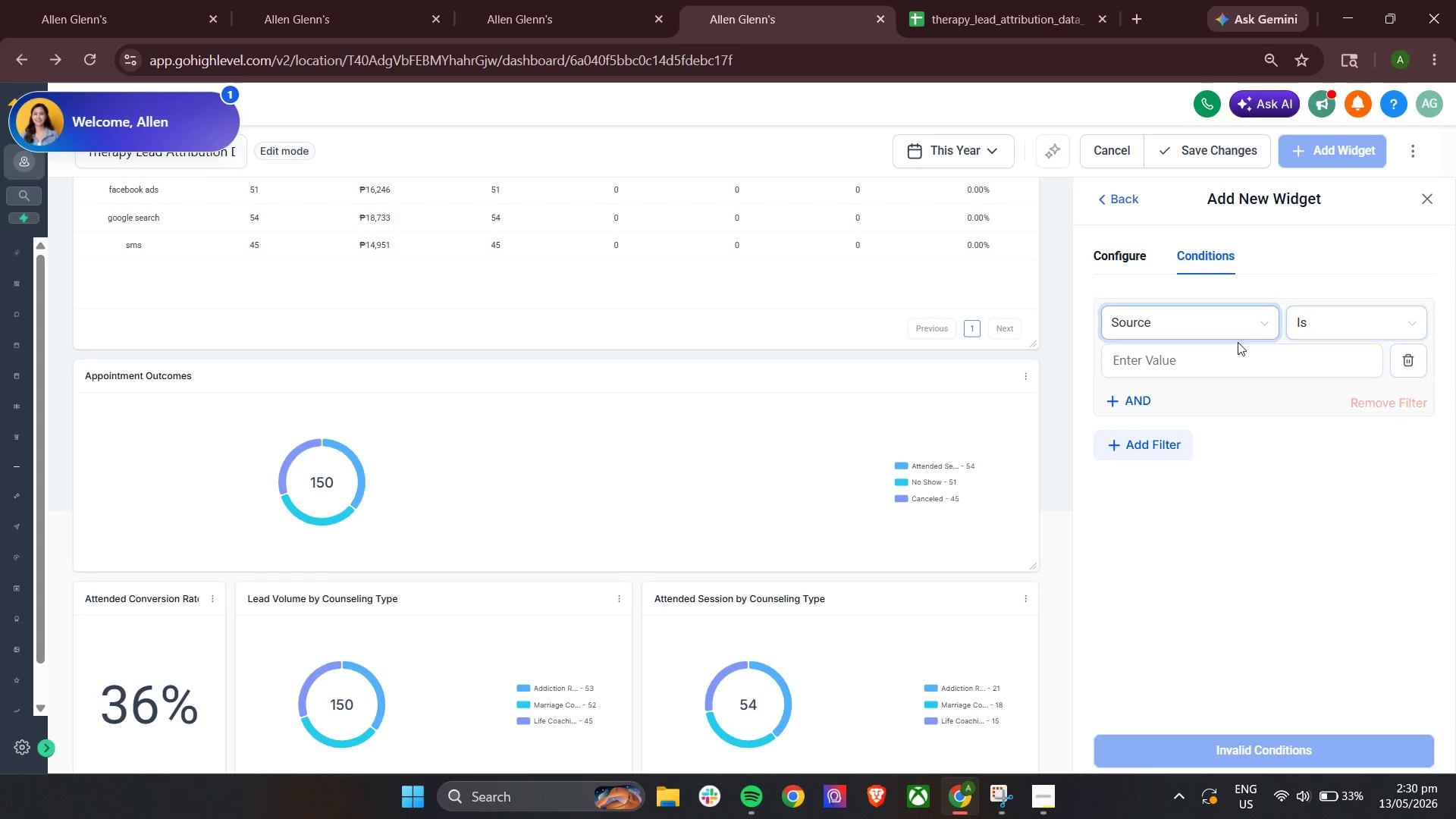 
double_click([1227, 361])
 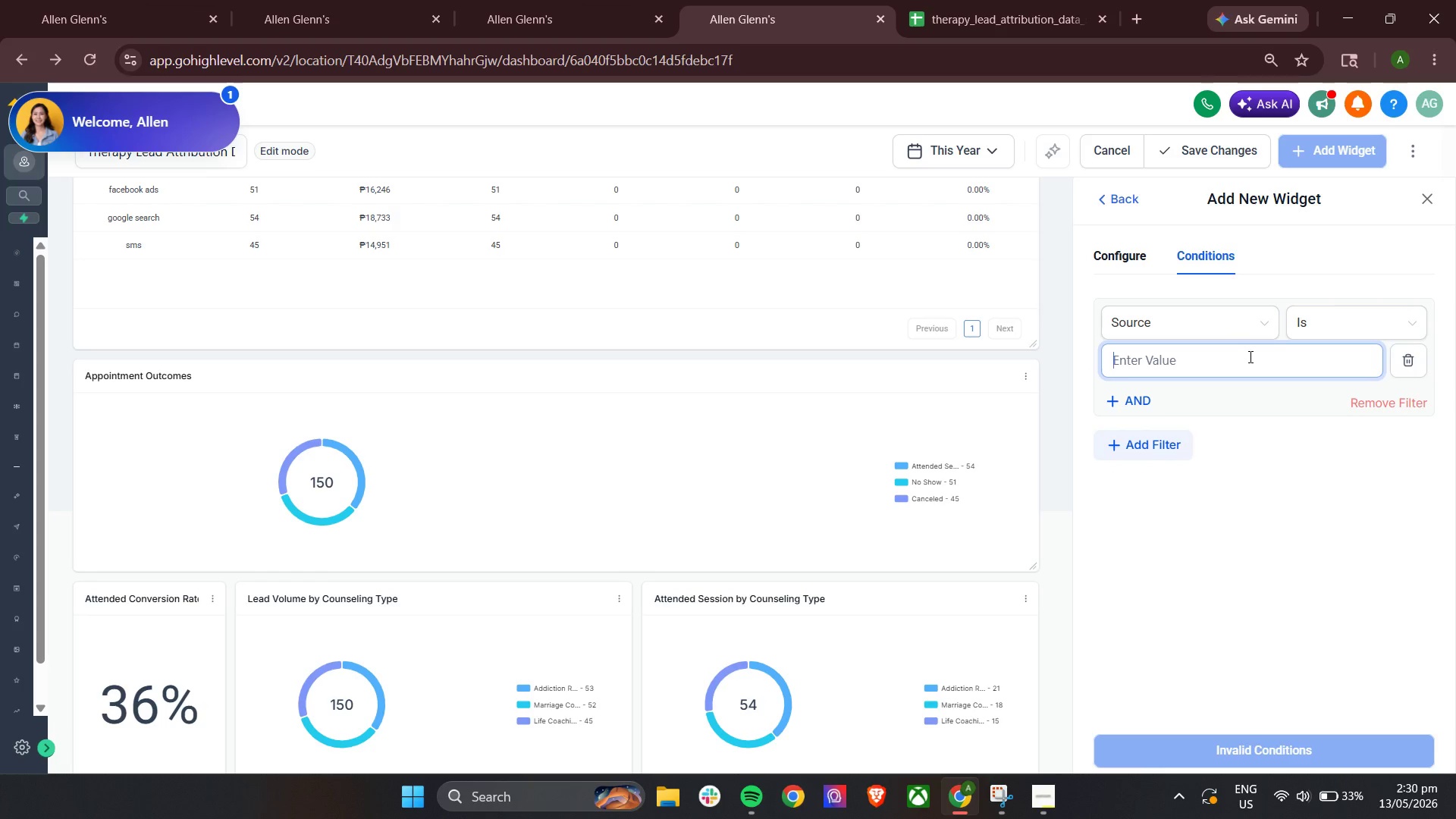 
scroll: coordinate [696, 540], scroll_direction: up, amount: 5.0
 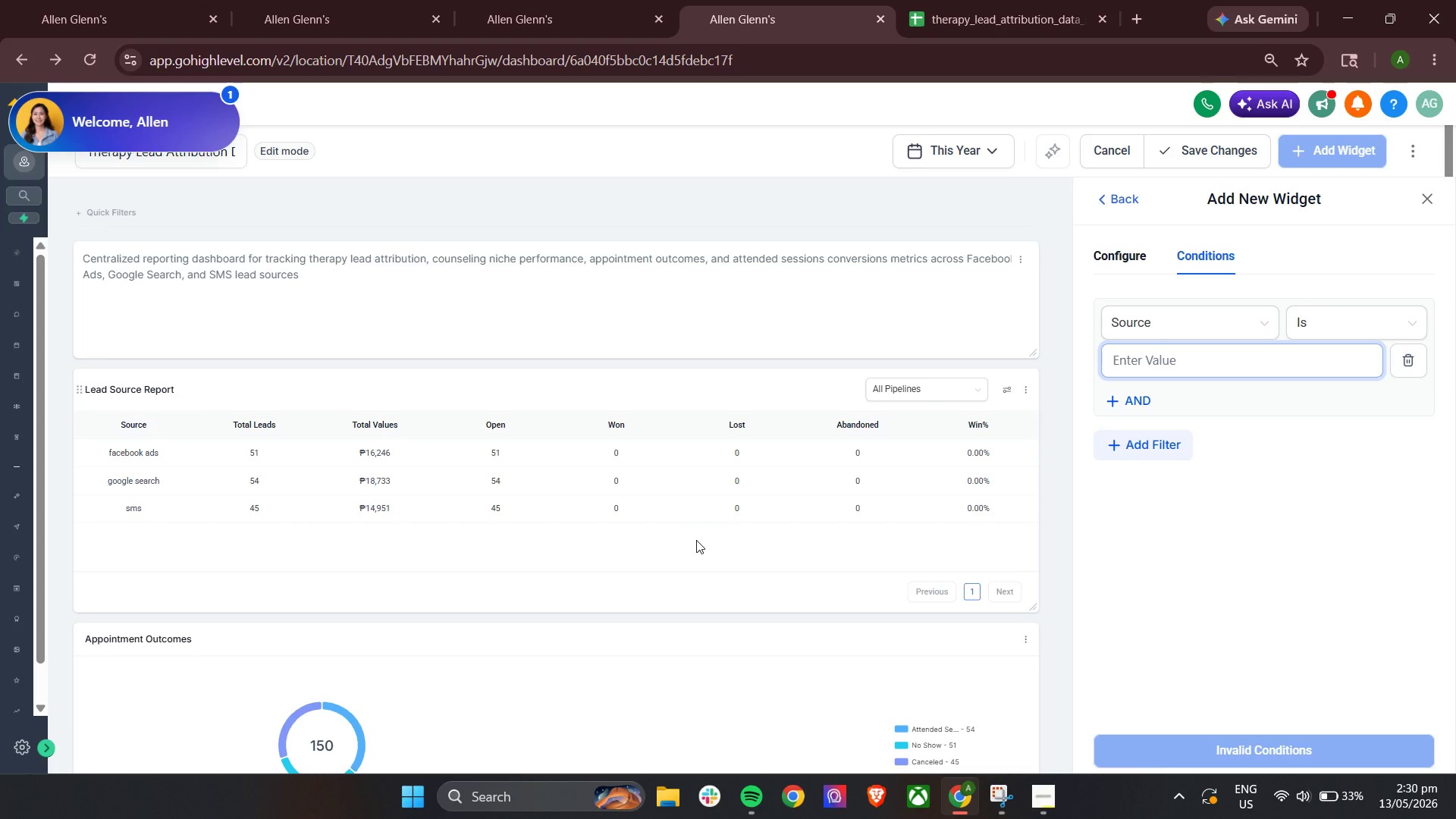 
wait(23.28)
 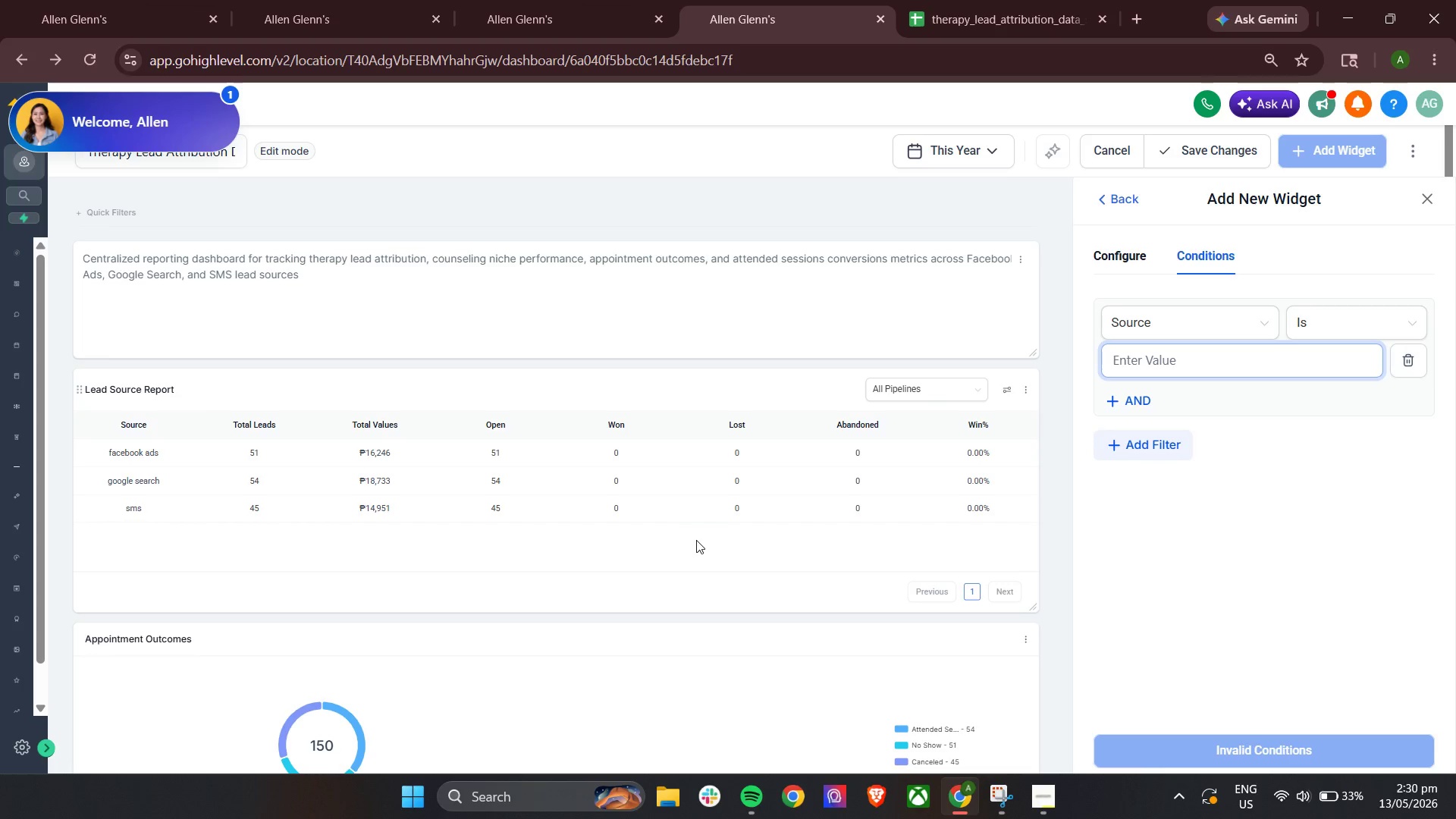 
scroll: coordinate [712, 544], scroll_direction: down, amount: 4.0
 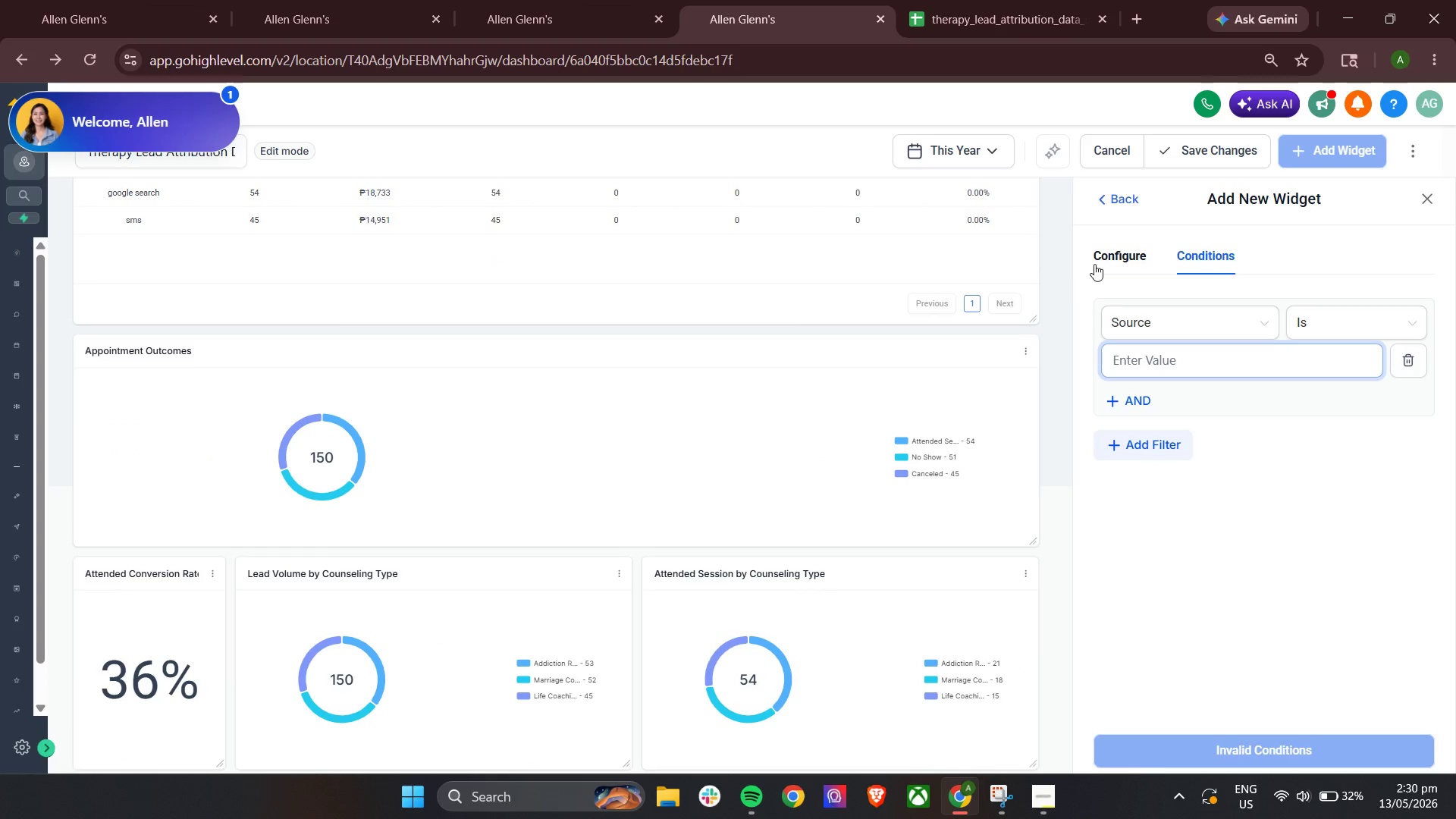 
left_click([1098, 259])
 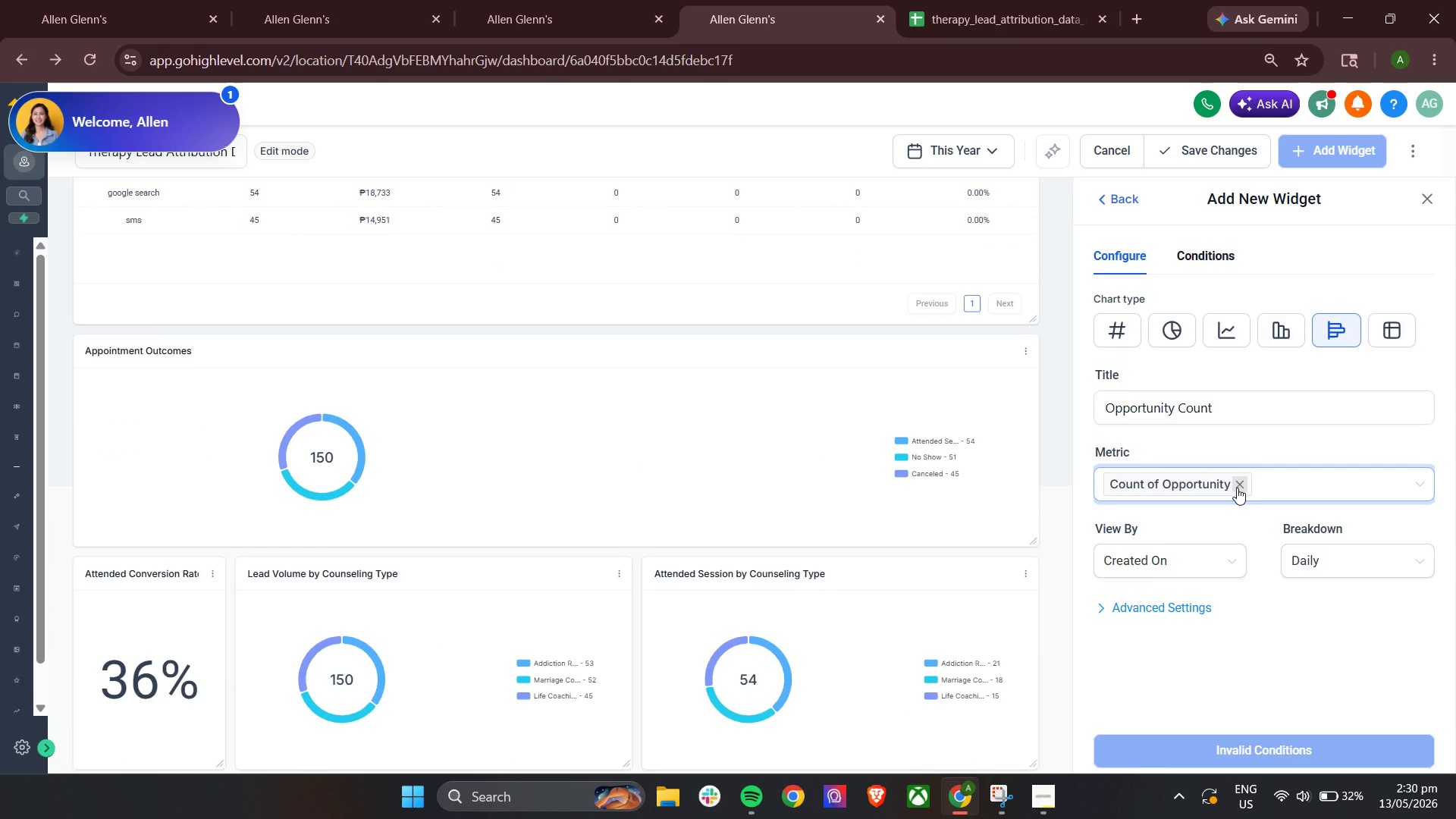 
left_click([1237, 485])
 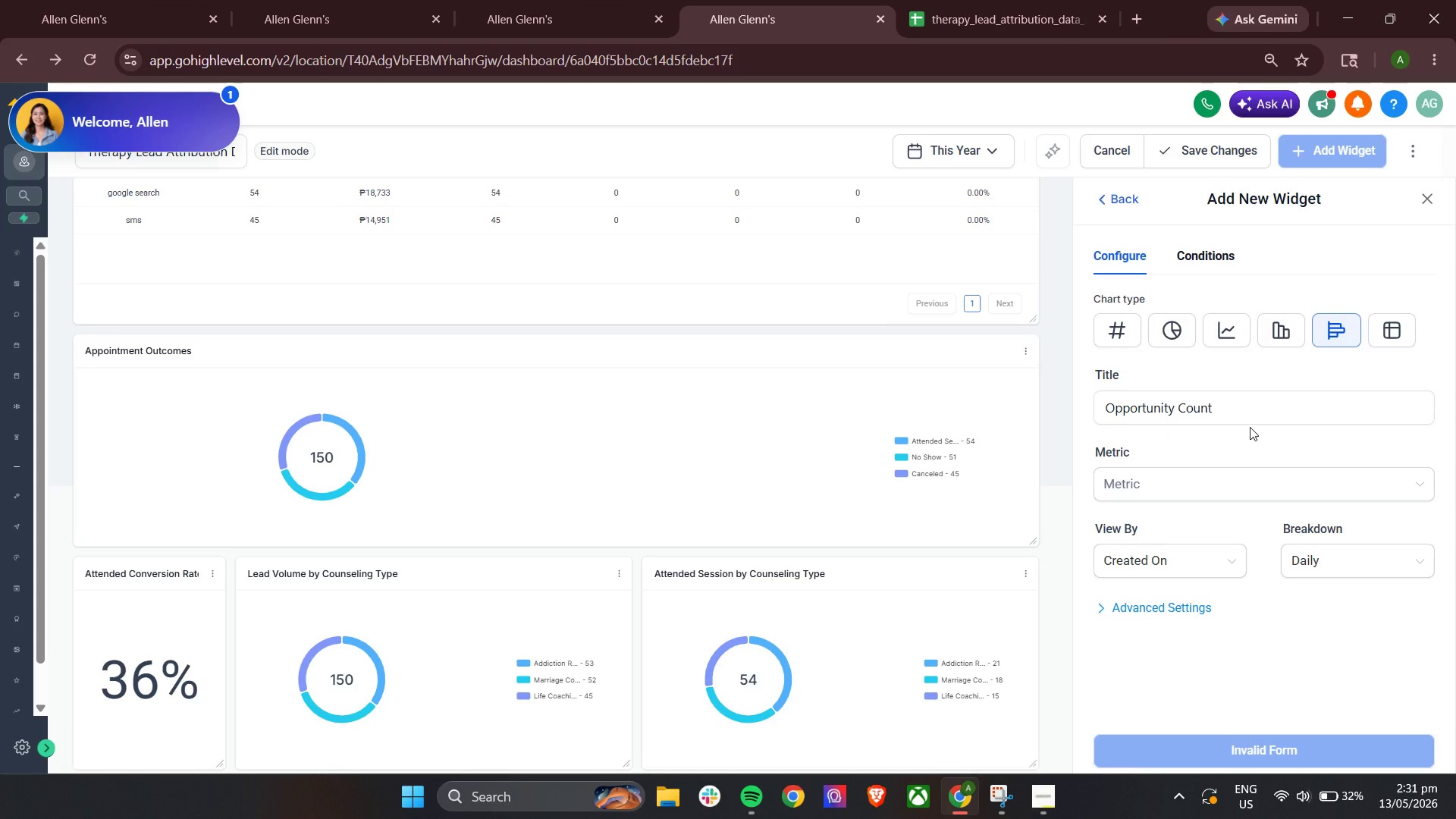 
wait(34.92)
 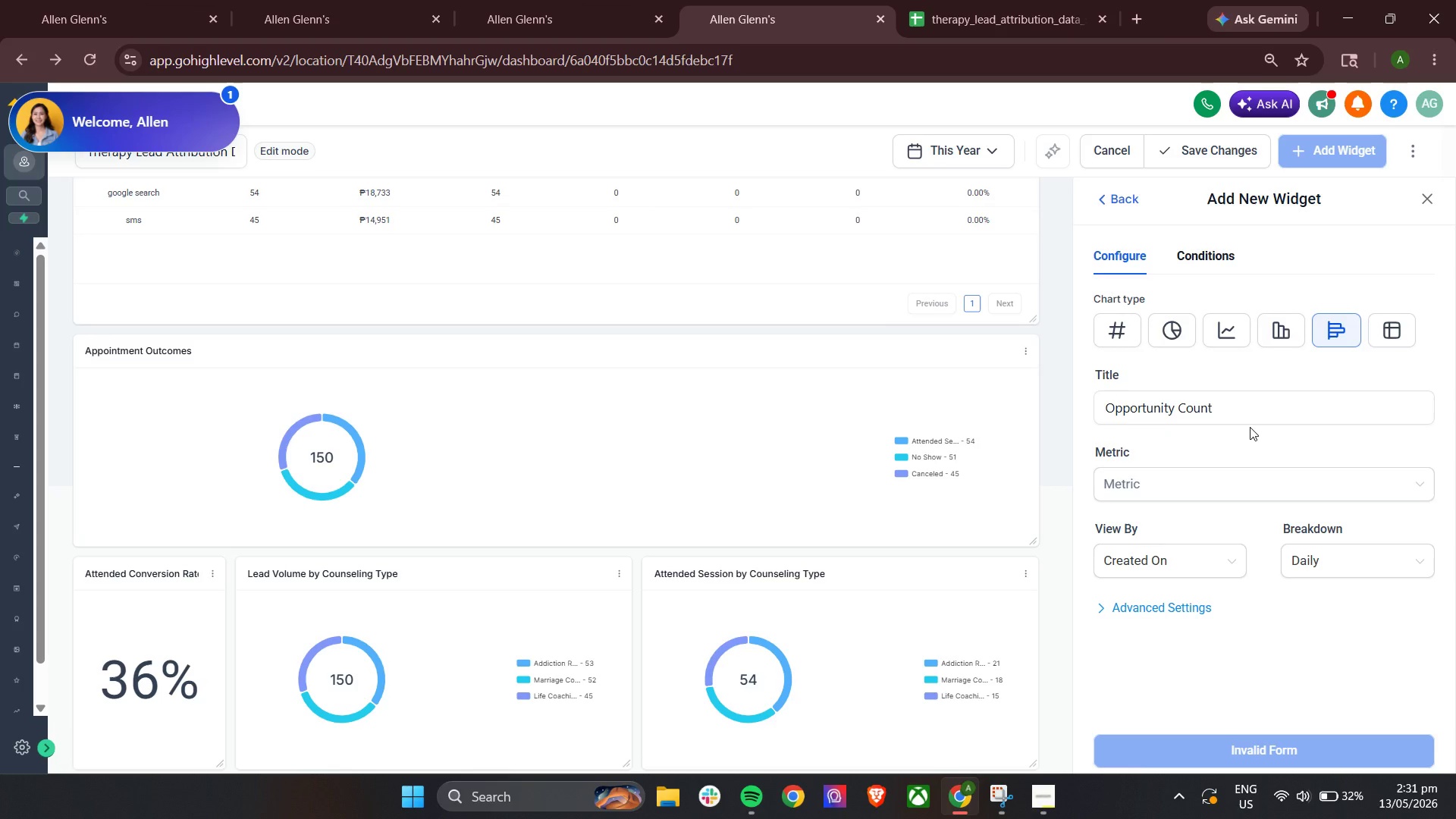 
left_click([1110, 193])
 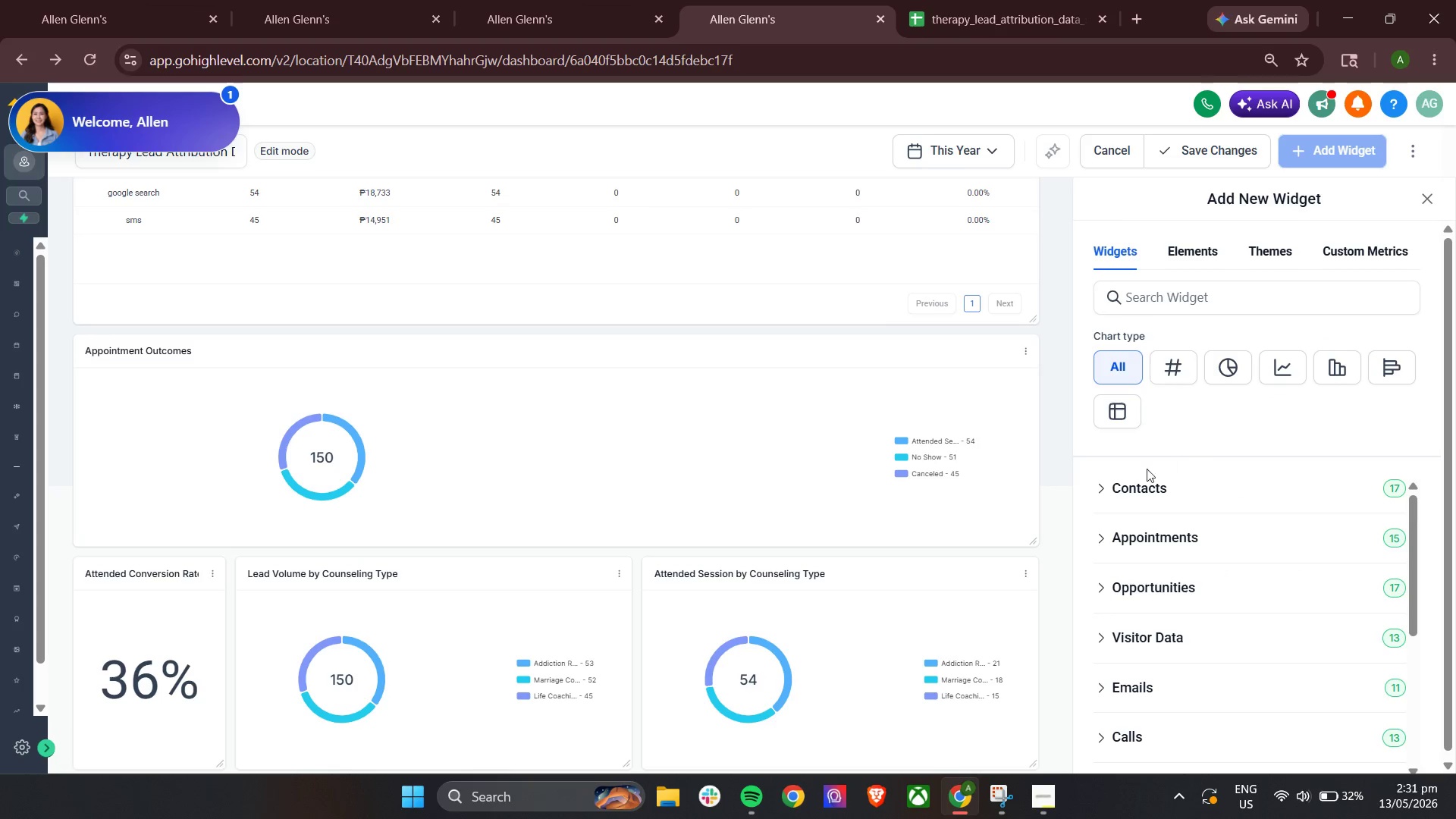 
left_click([1147, 489])
 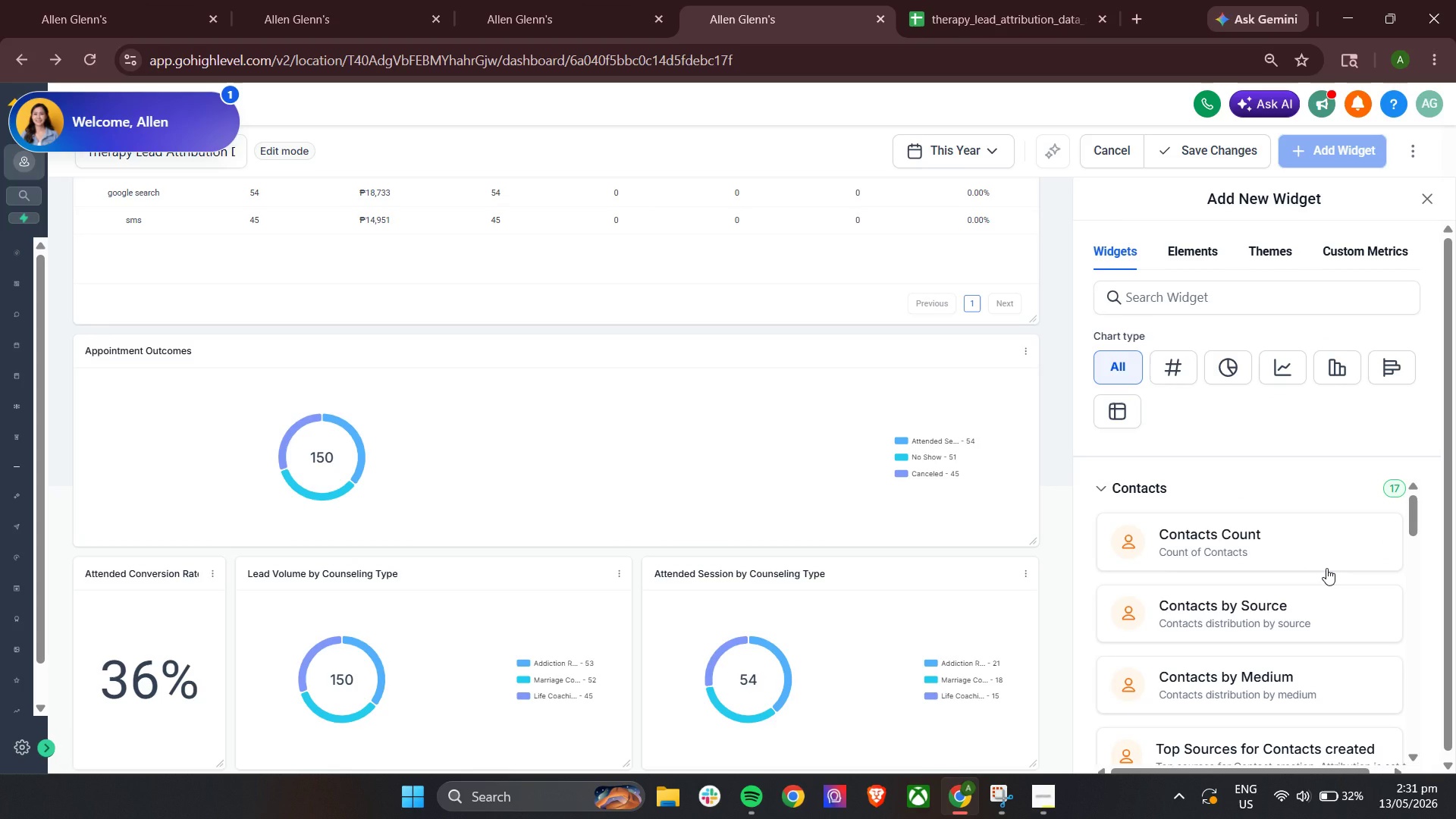 
wait(8.38)
 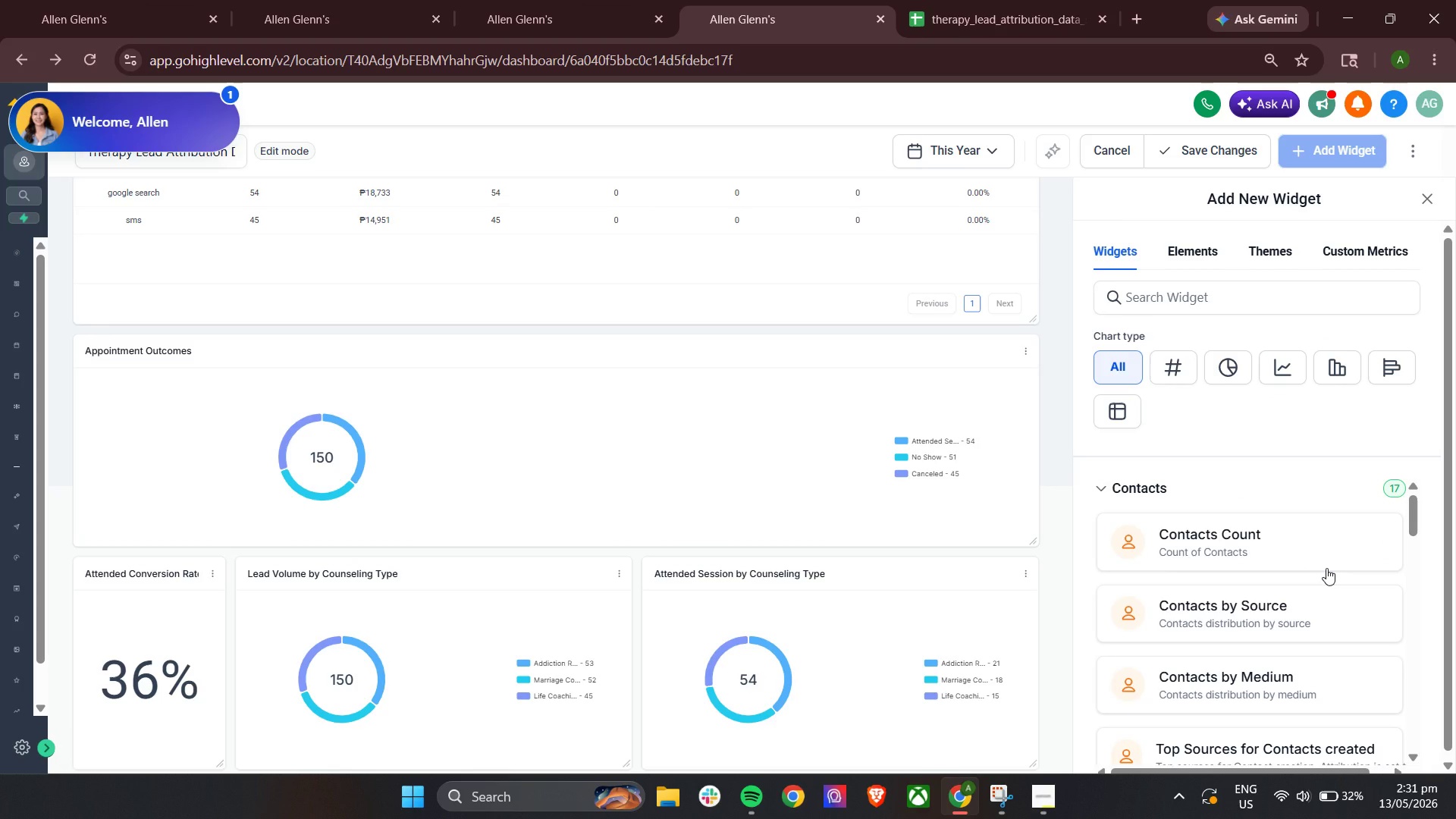 
left_click([1183, 377])
 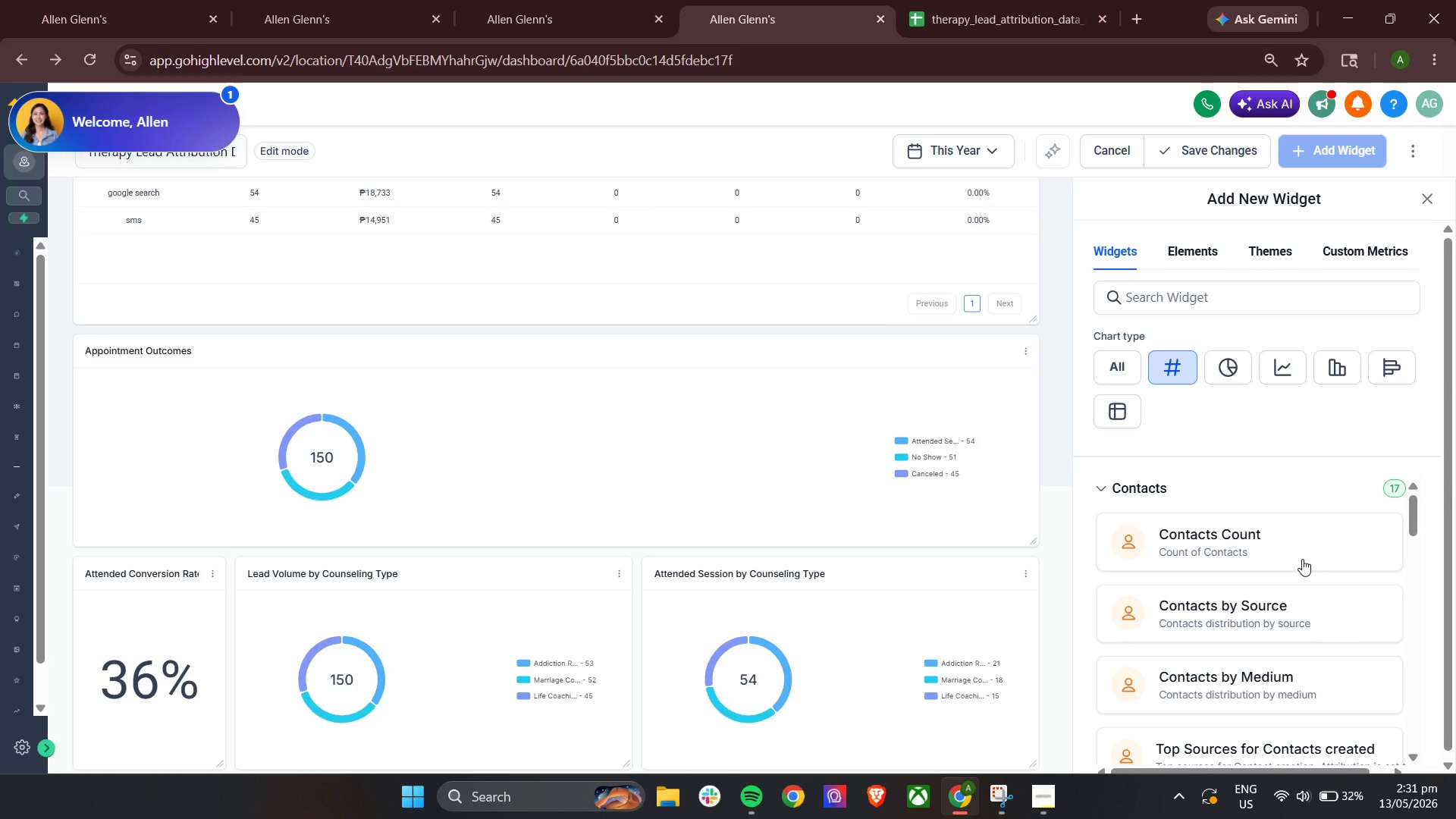 
wait(8.27)
 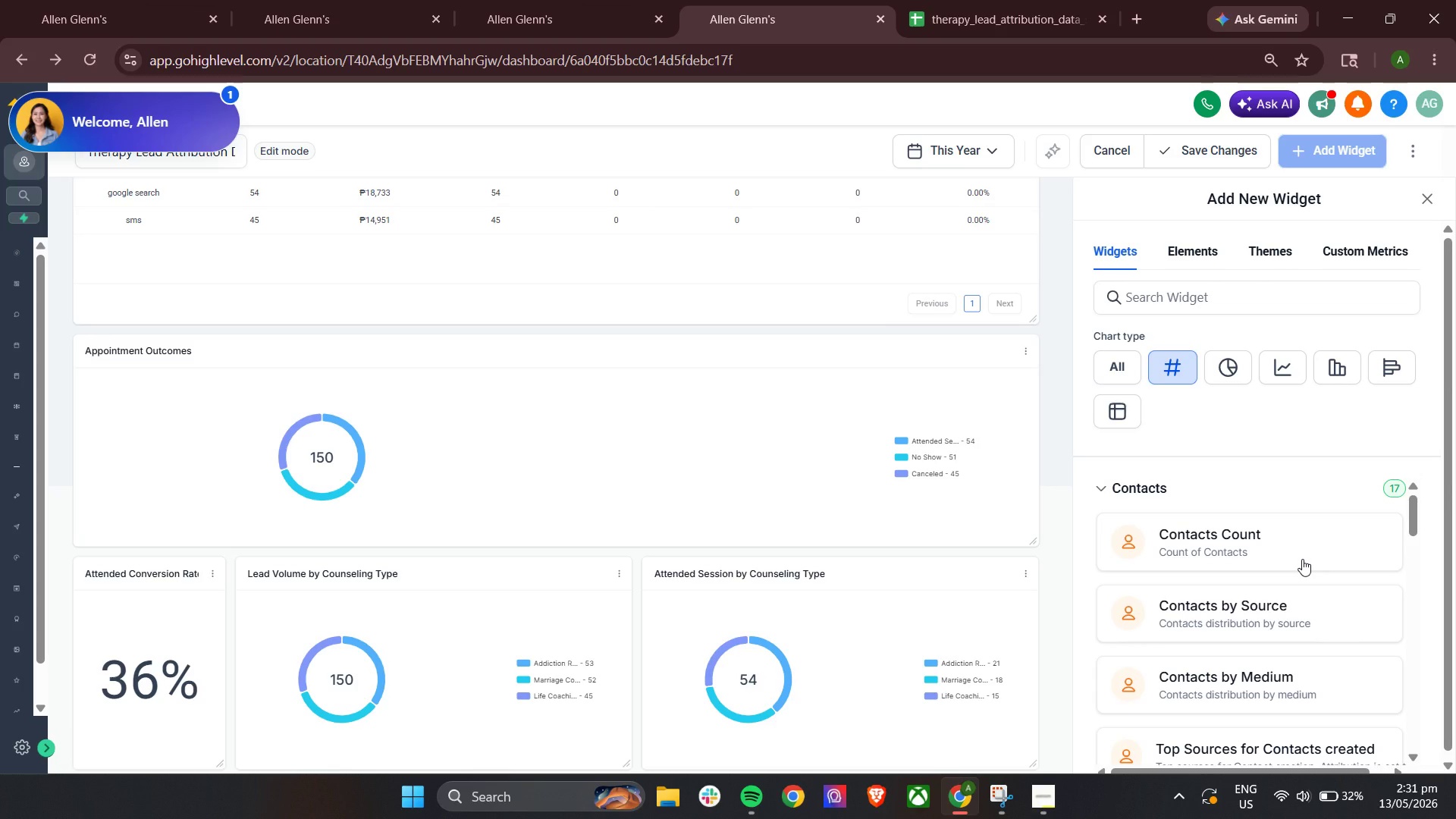 
left_click([1267, 540])
 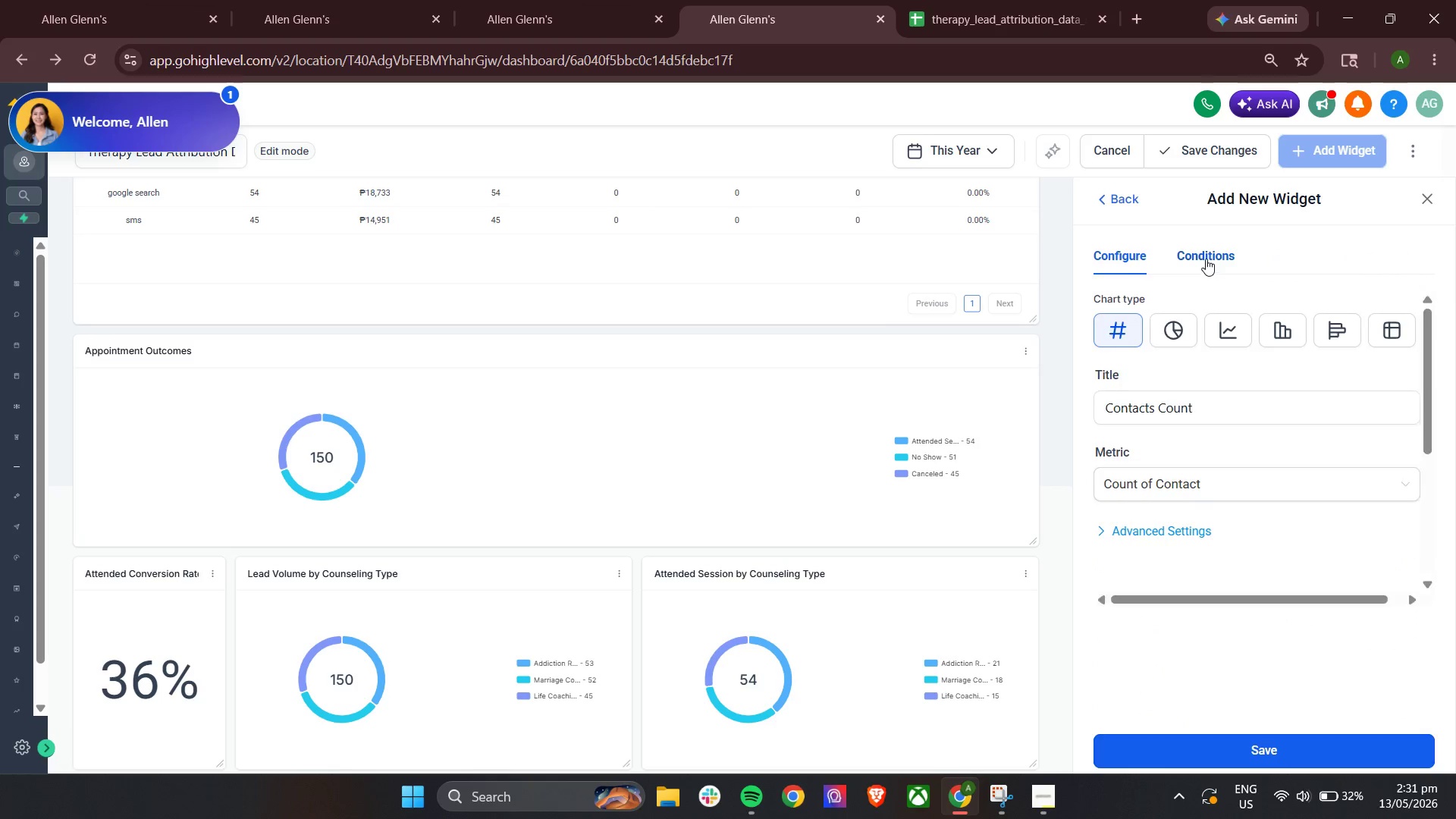 
left_click([1172, 325])
 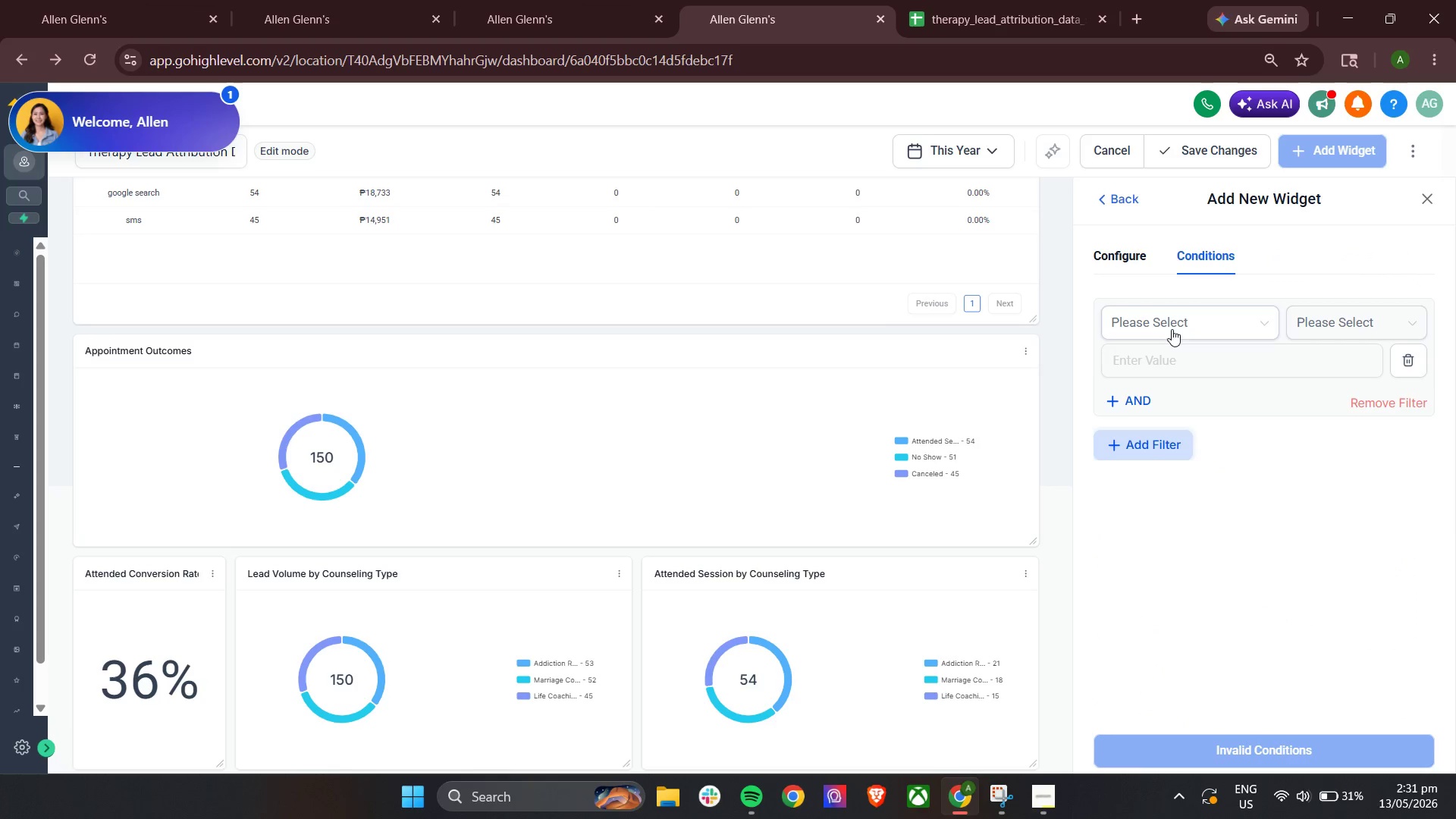 
left_click([1172, 322])
 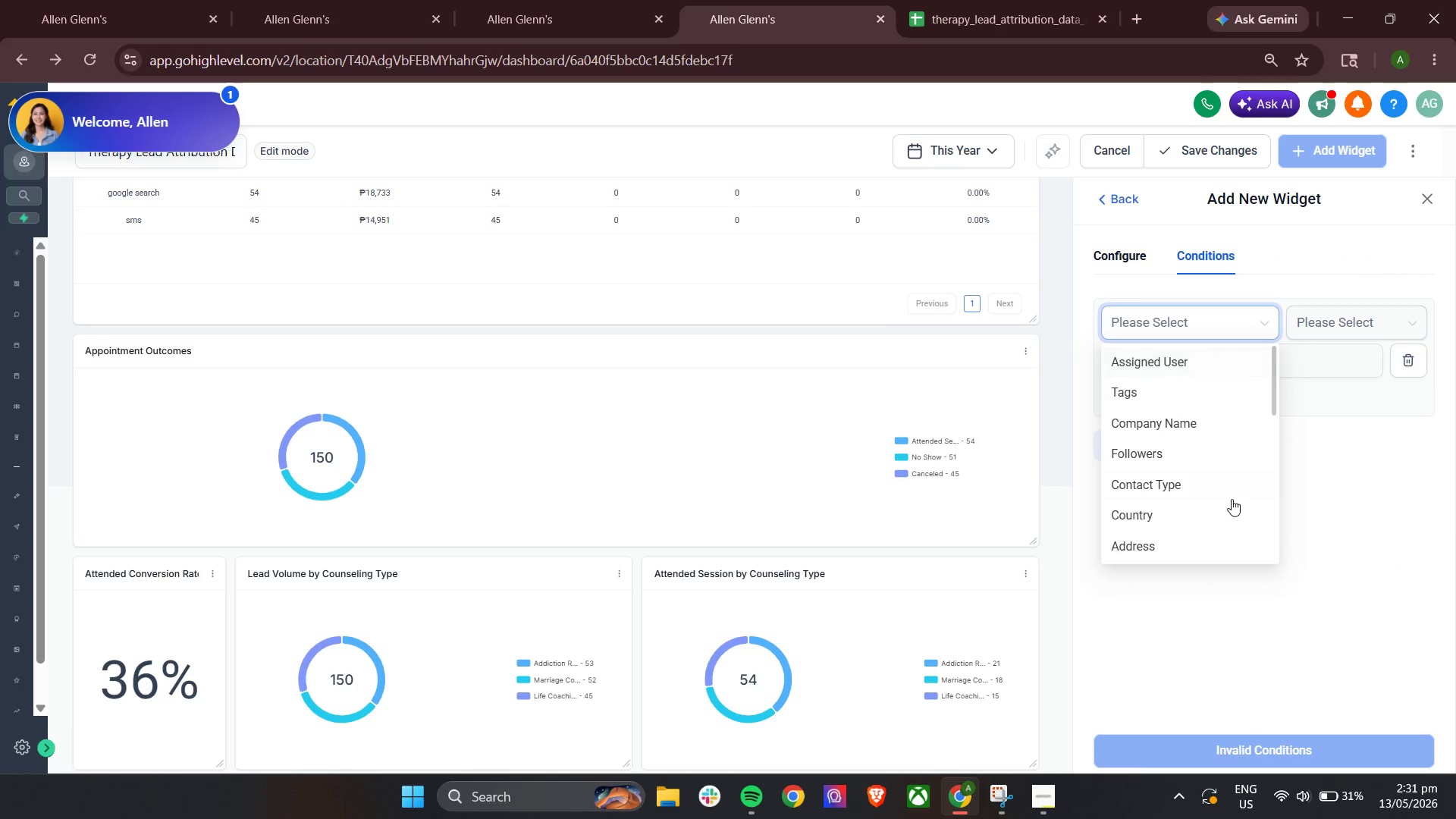 
scroll: coordinate [1178, 519], scroll_direction: down, amount: 2.0
 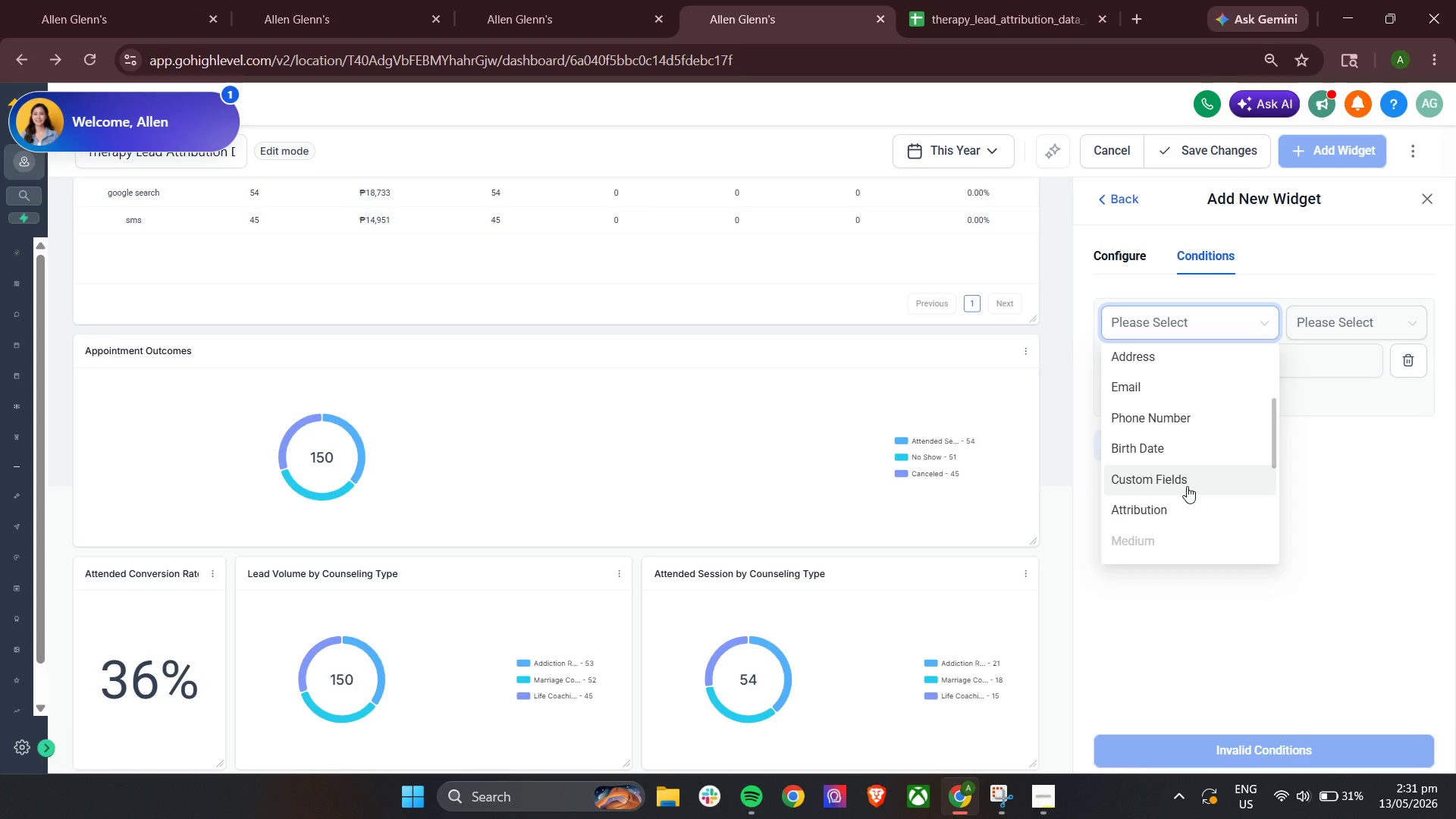 
left_click([1187, 486])
 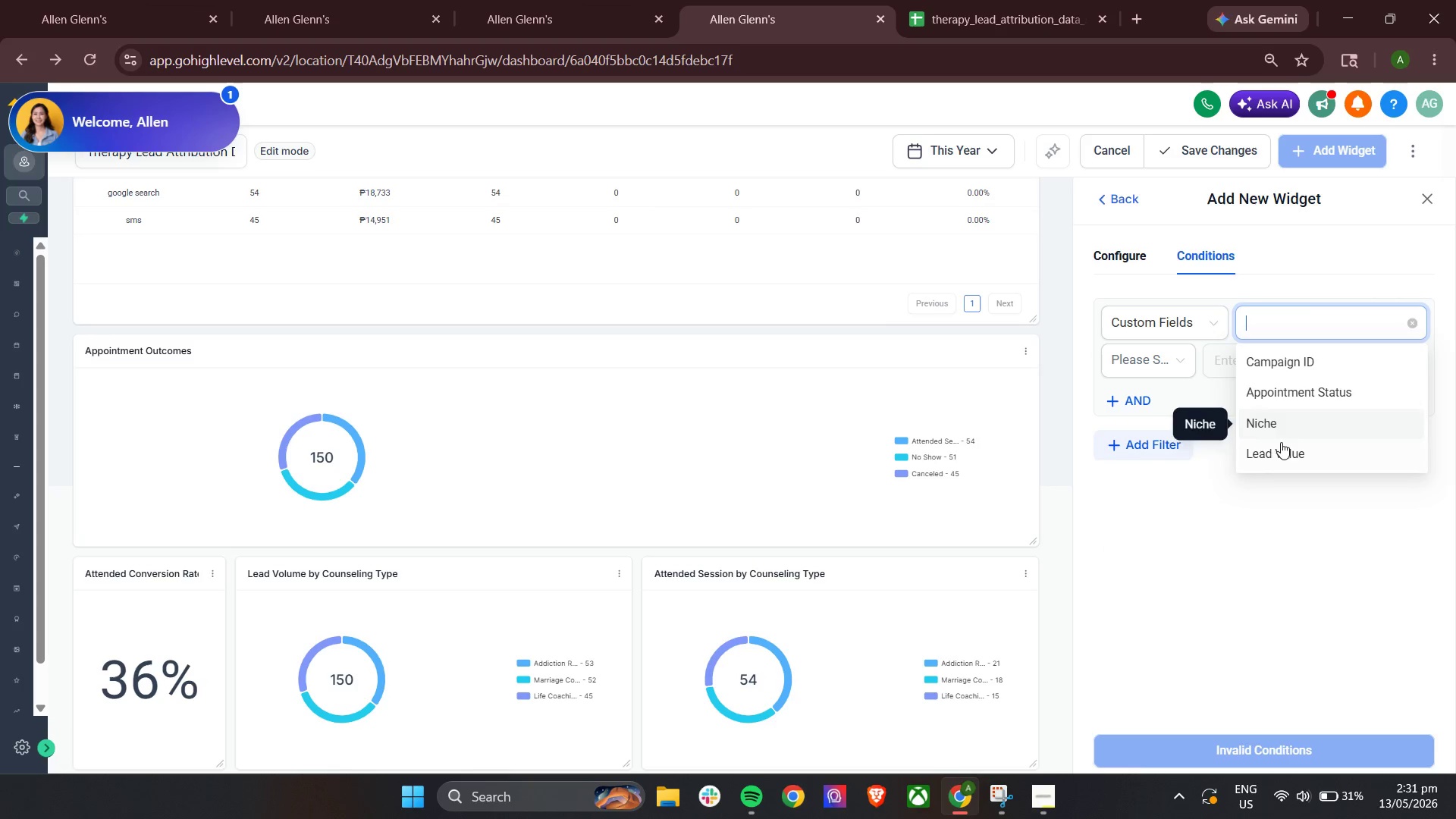 
left_click([1304, 398])
 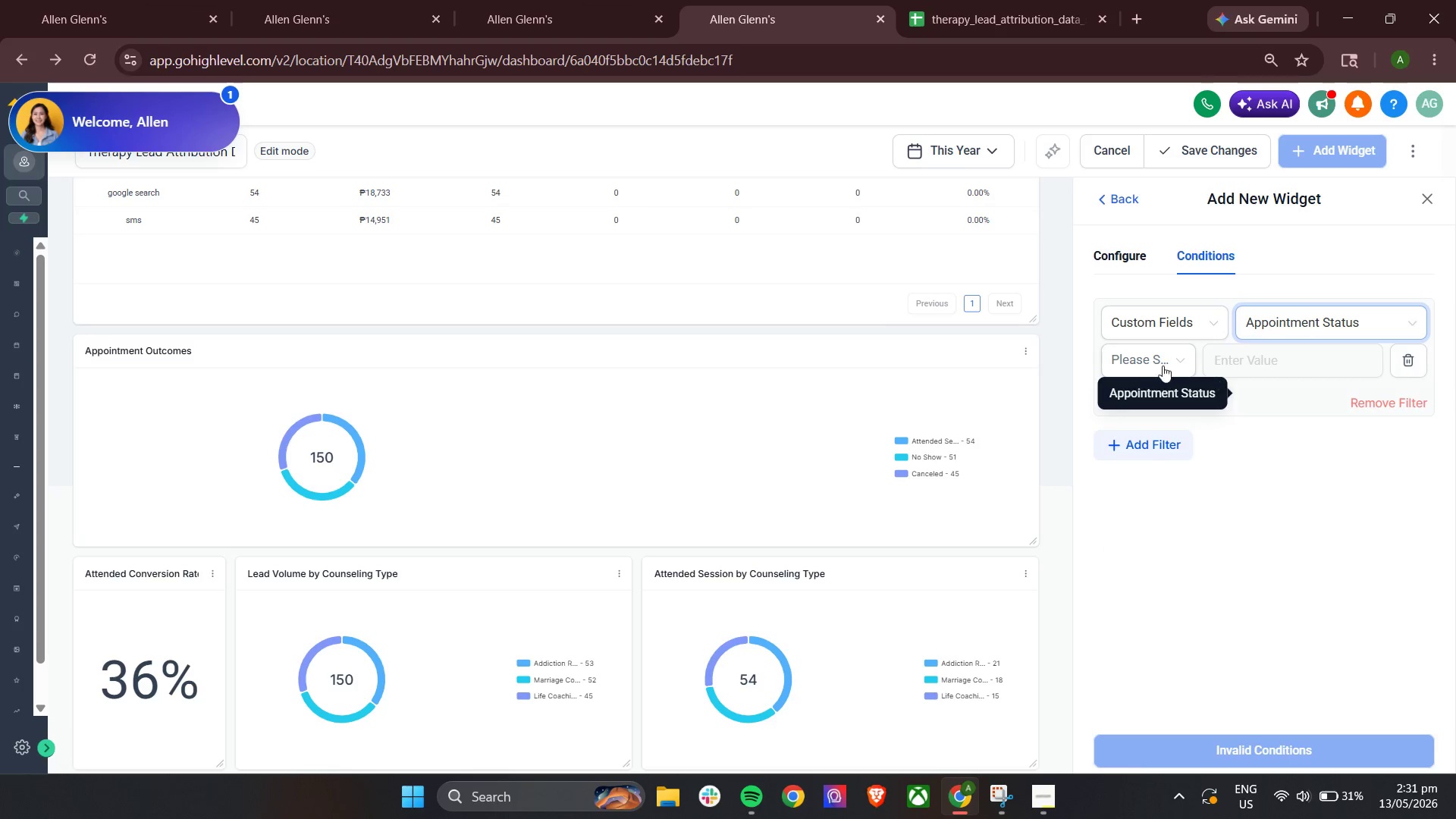 
left_click([1155, 362])
 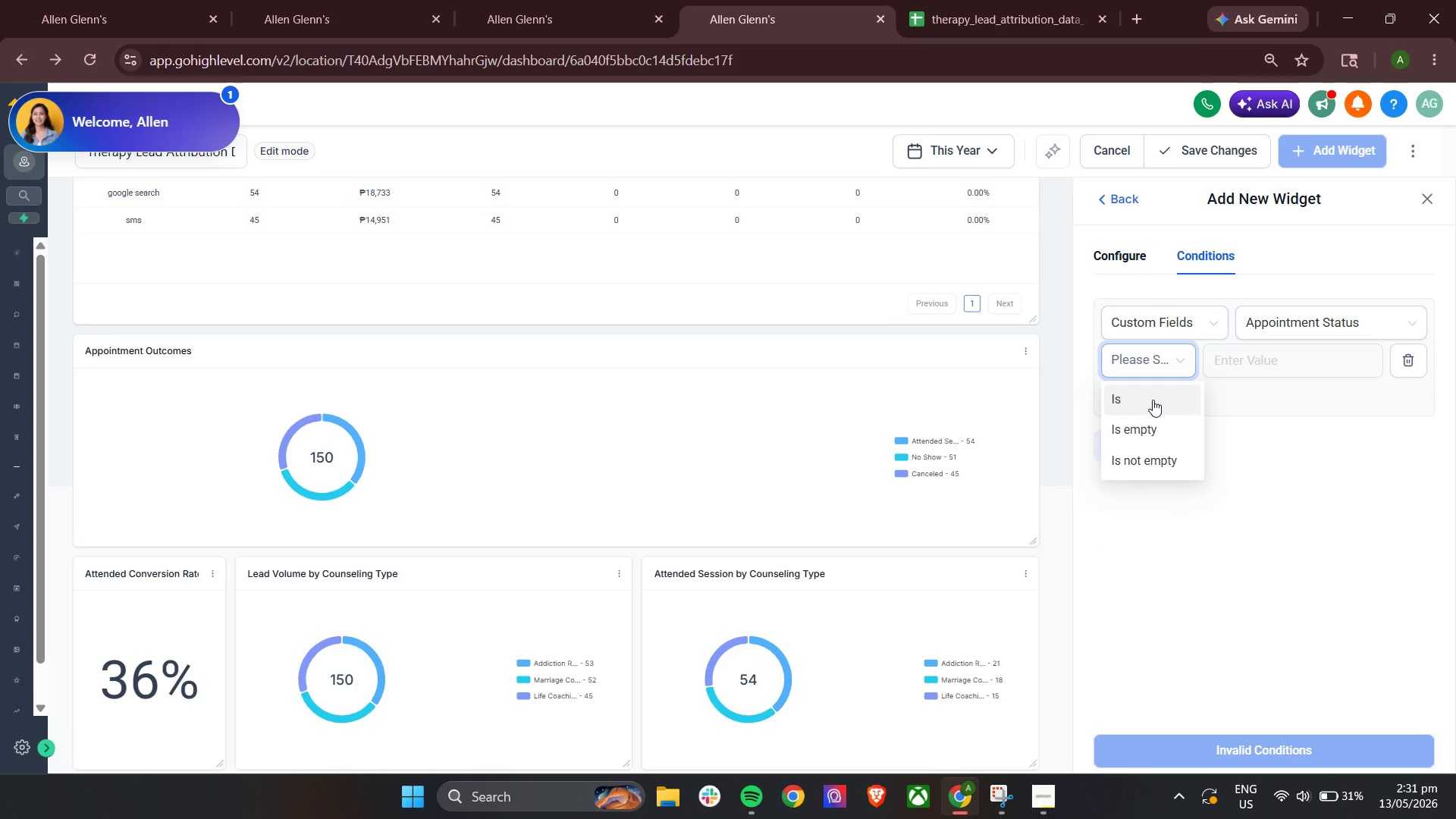 
double_click([1247, 369])
 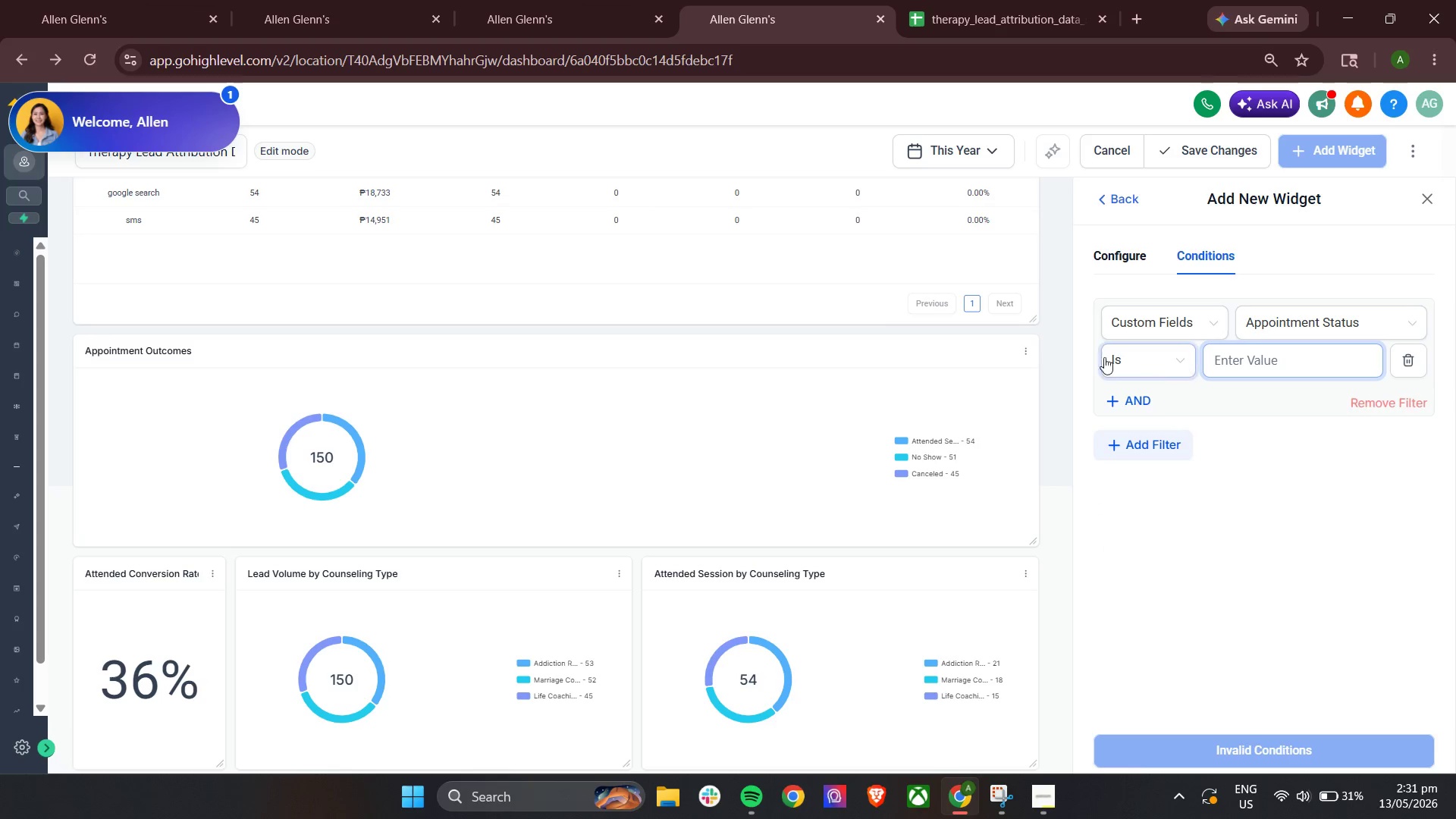 
left_click([967, 0])
 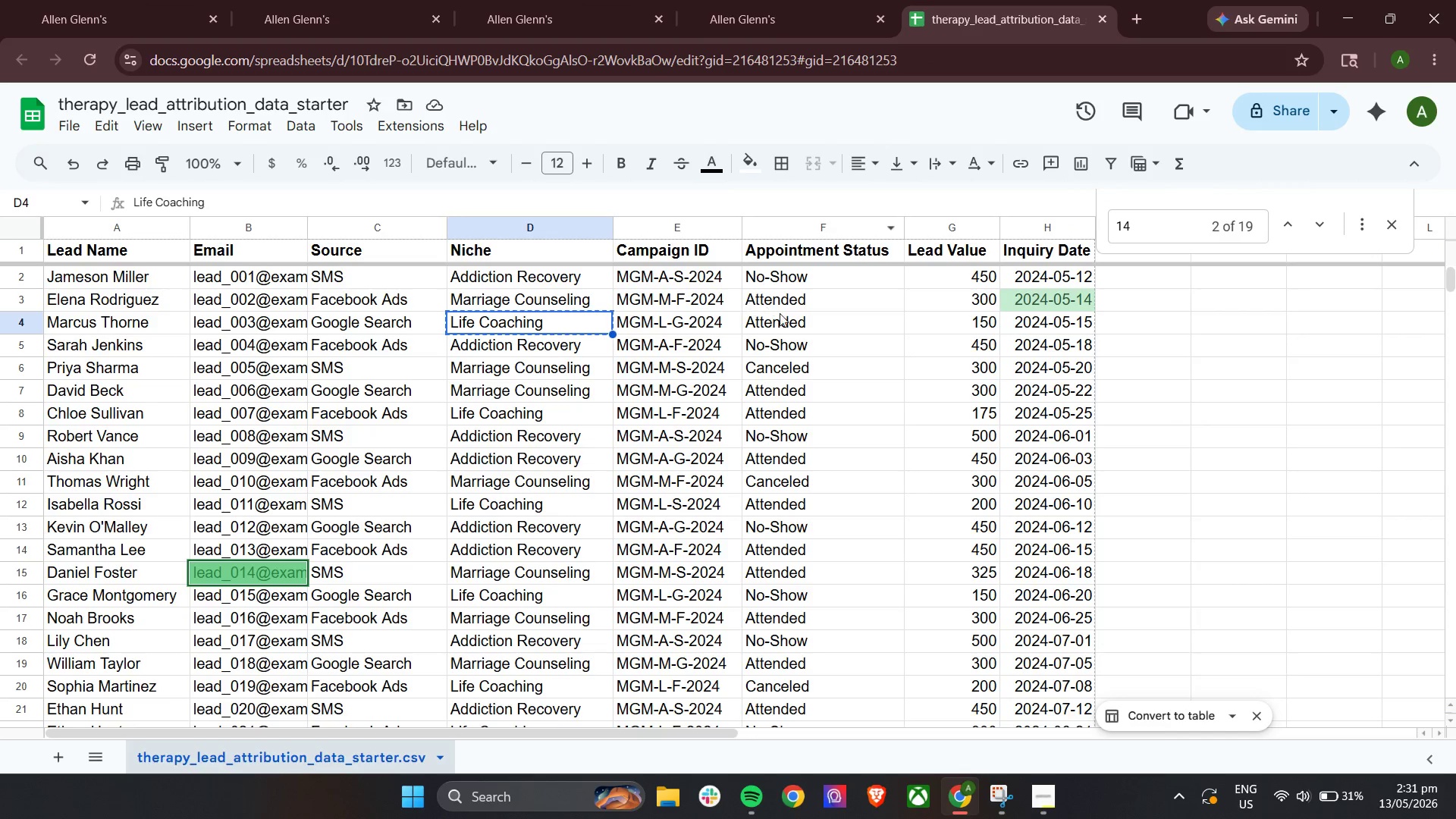 
left_click([785, 306])
 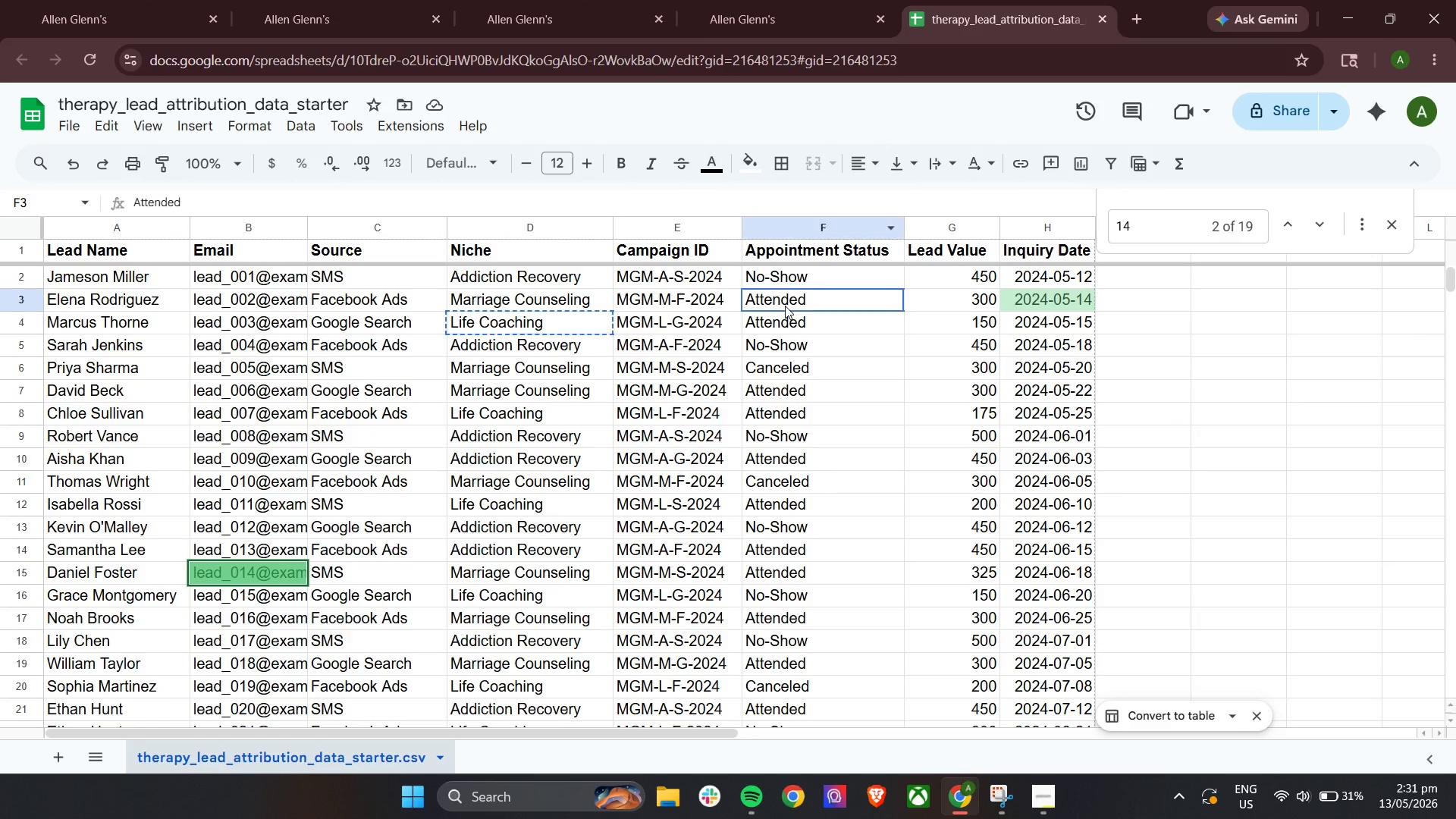 
key(Control+C)
 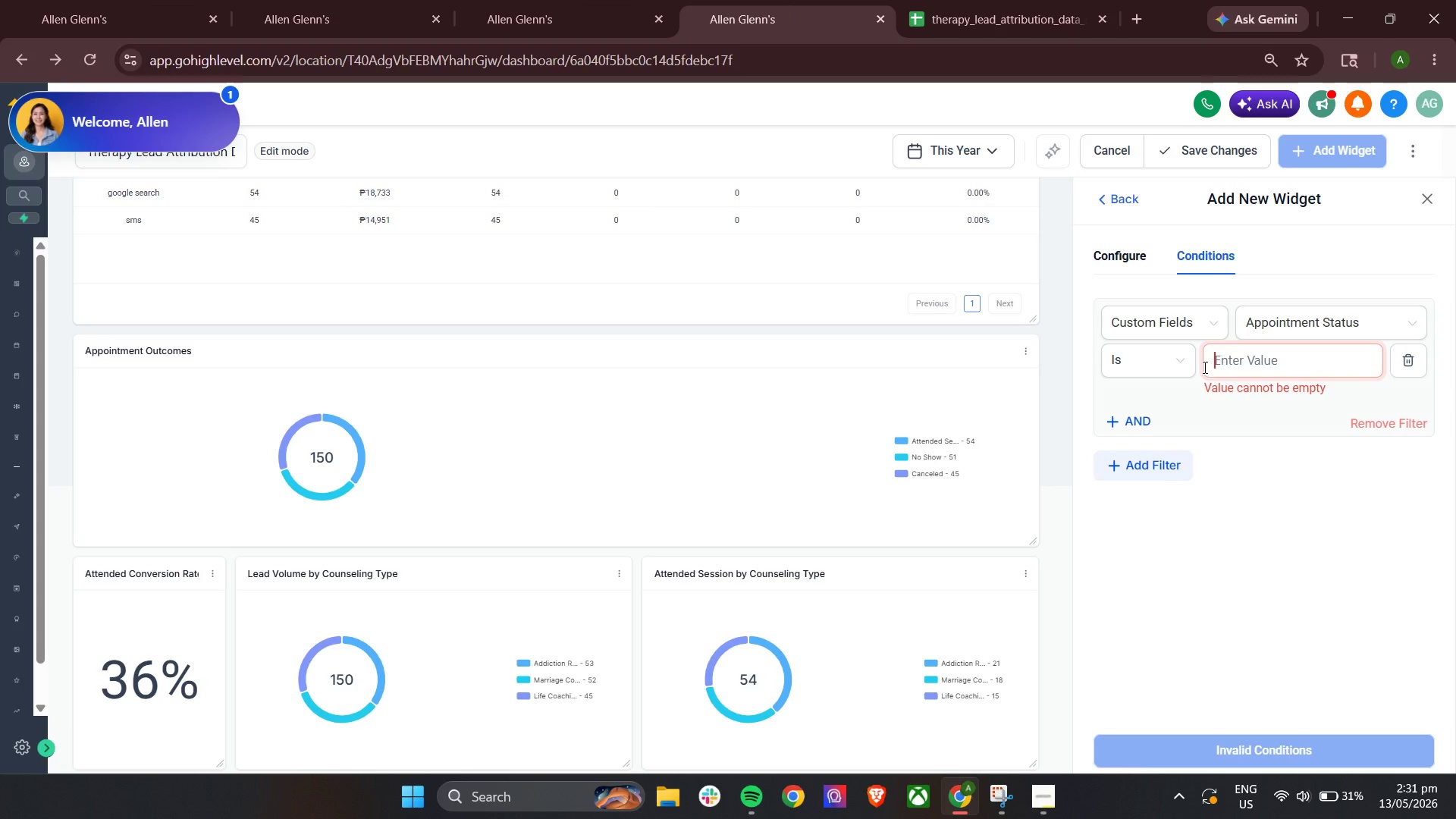 
left_click([1235, 356])
 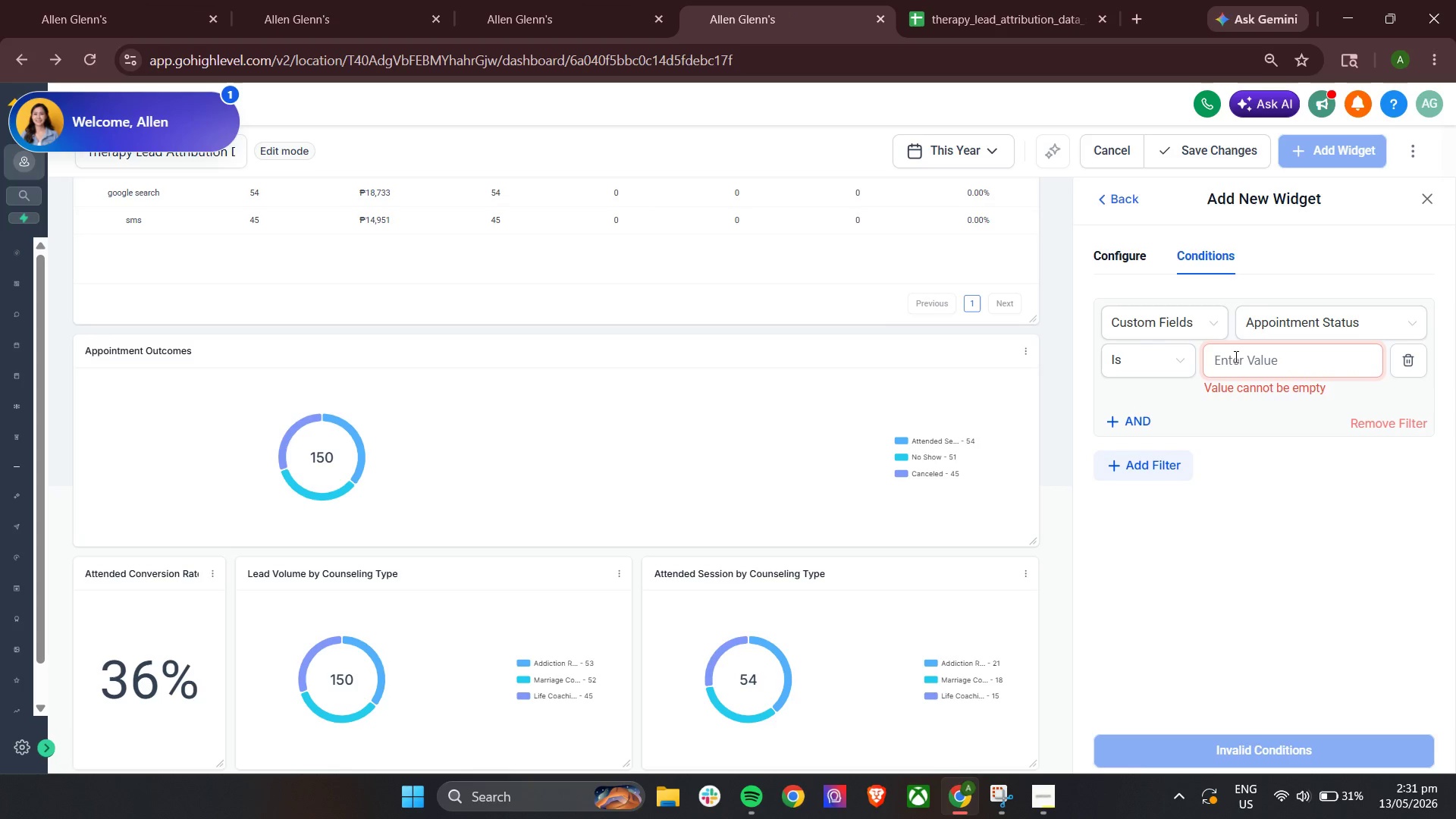 
key(Control+V)
 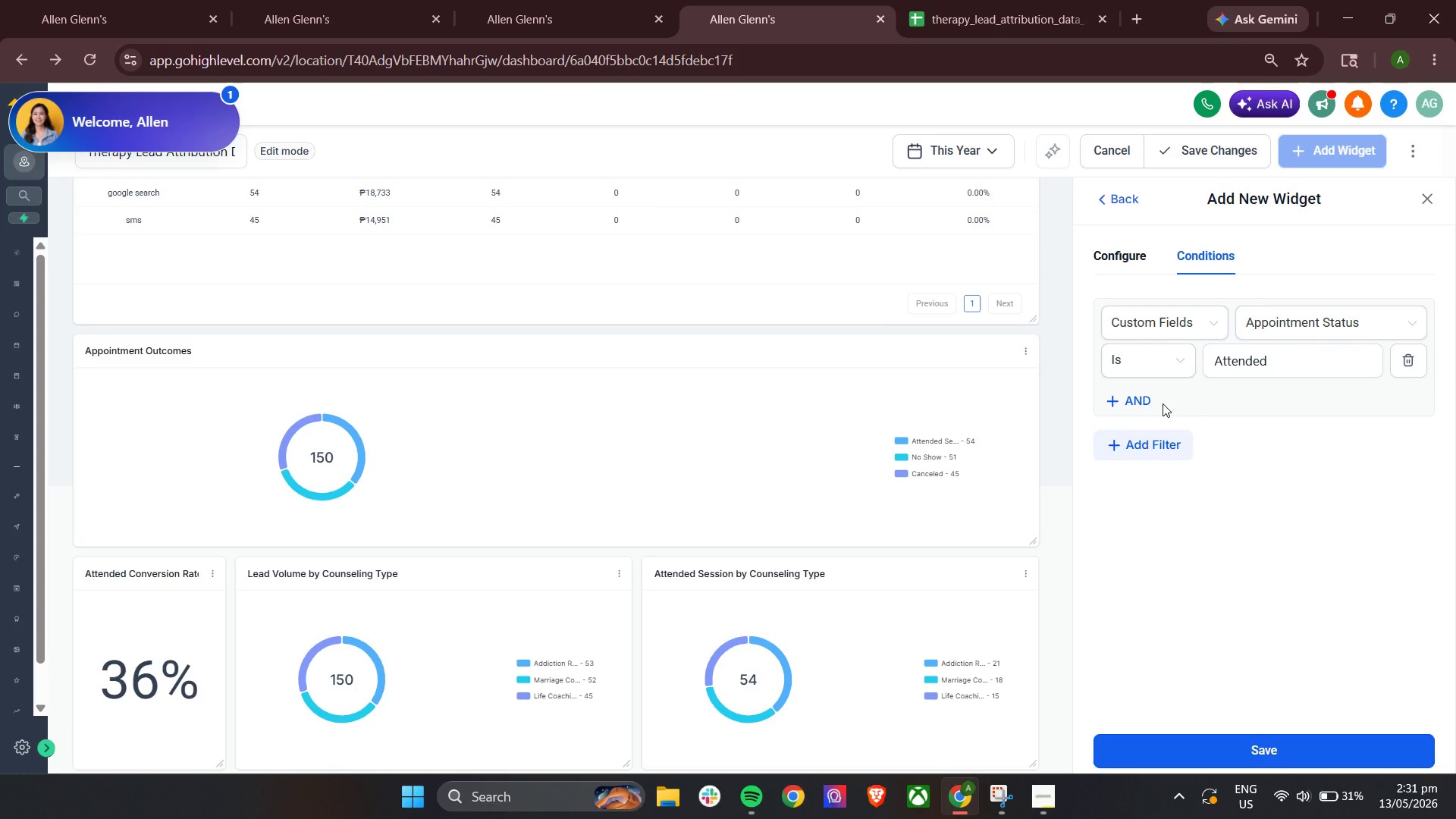 
double_click([1147, 403])
 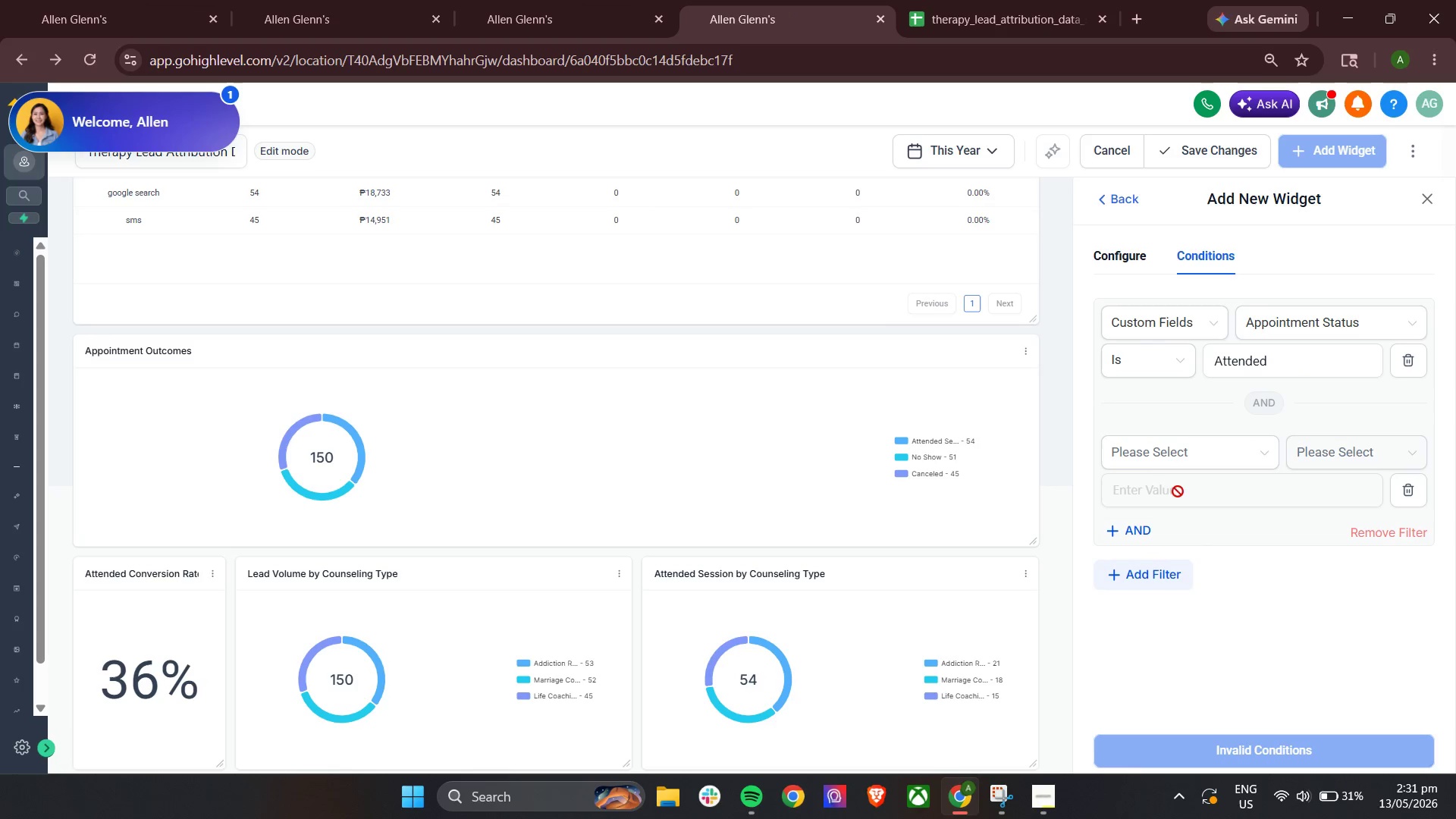 
left_click([1177, 465])
 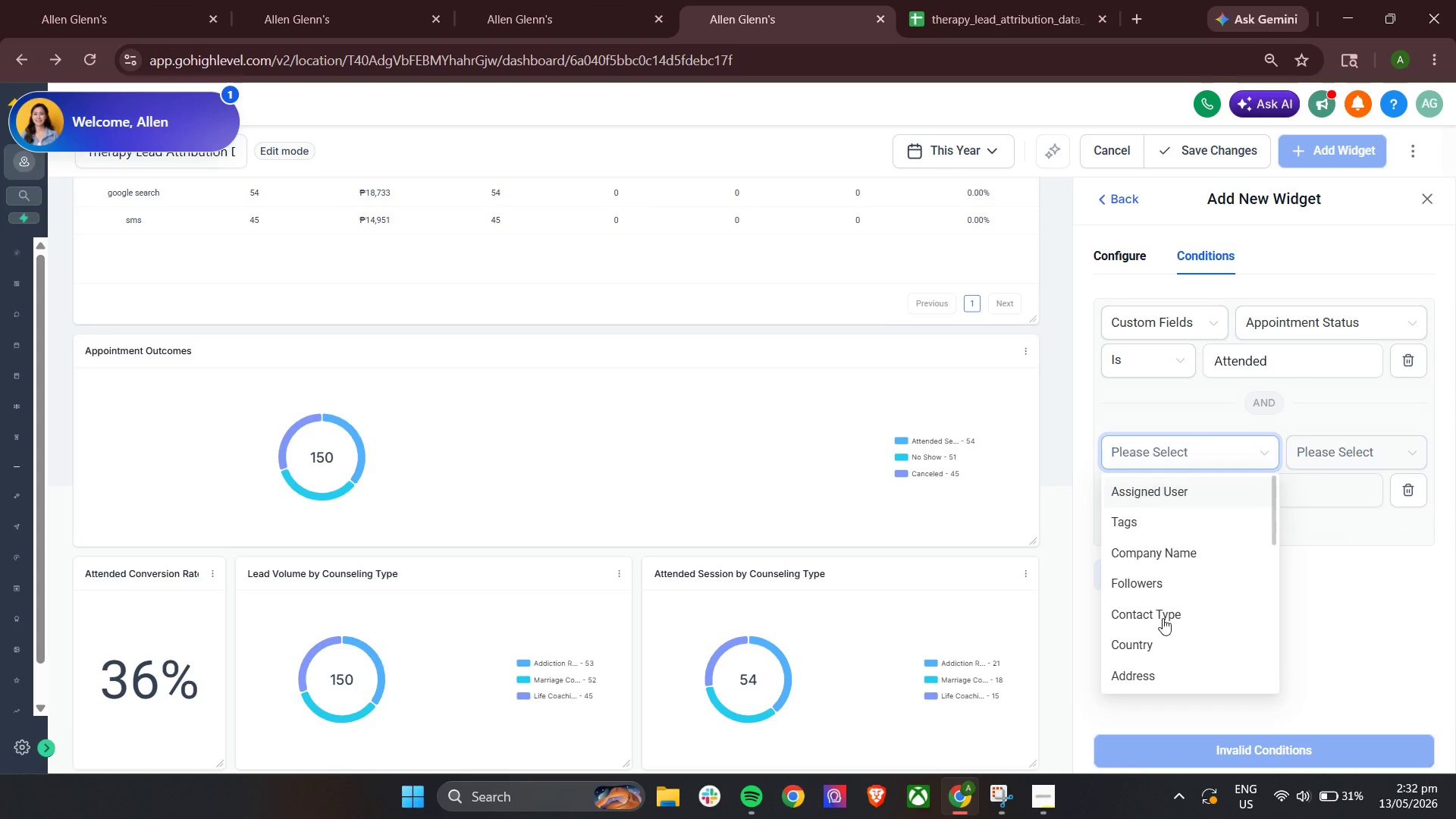 
scroll: coordinate [1188, 639], scroll_direction: up, amount: 3.0
 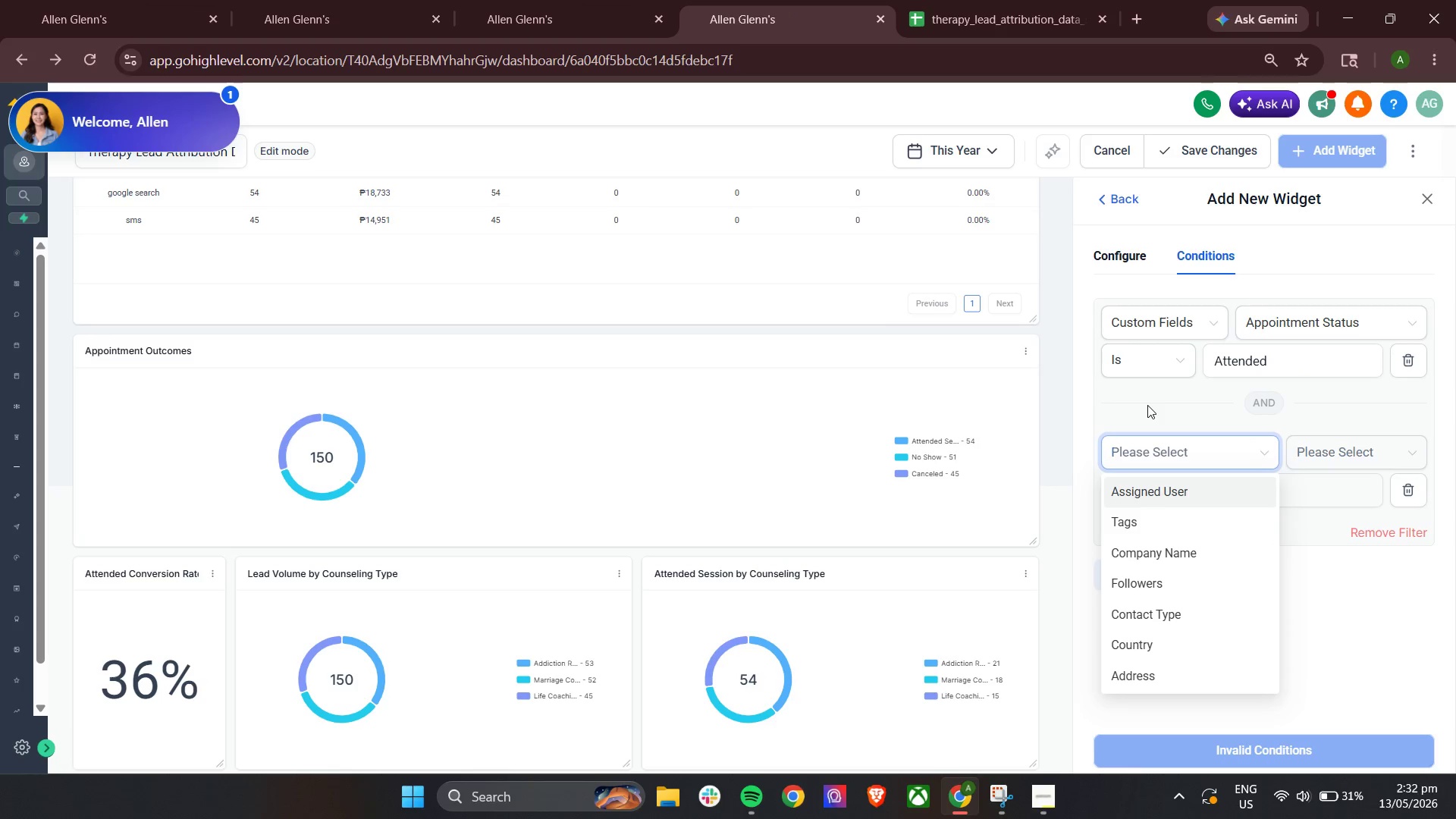 
left_click([1147, 405])
 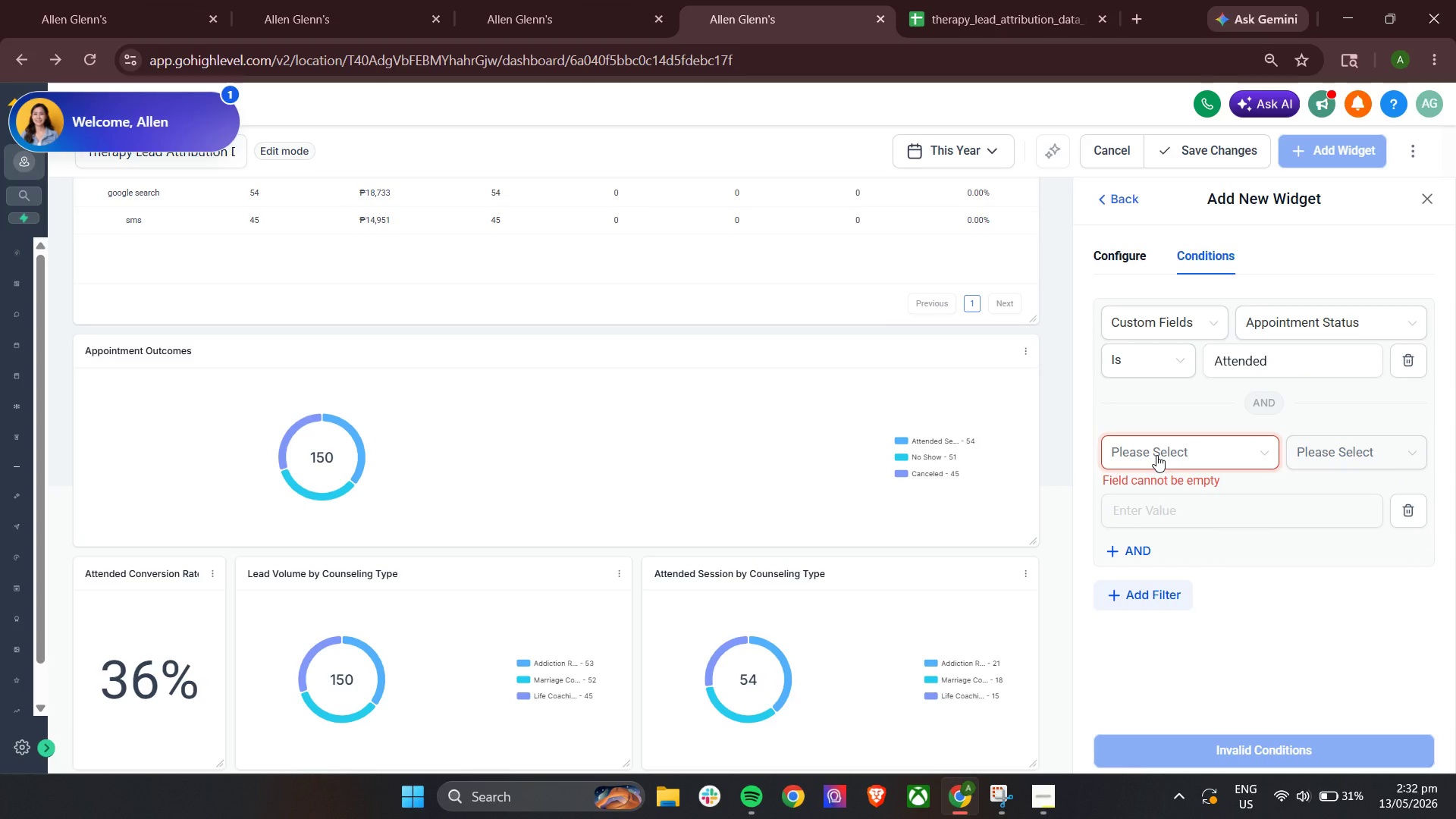 
left_click([1156, 455])
 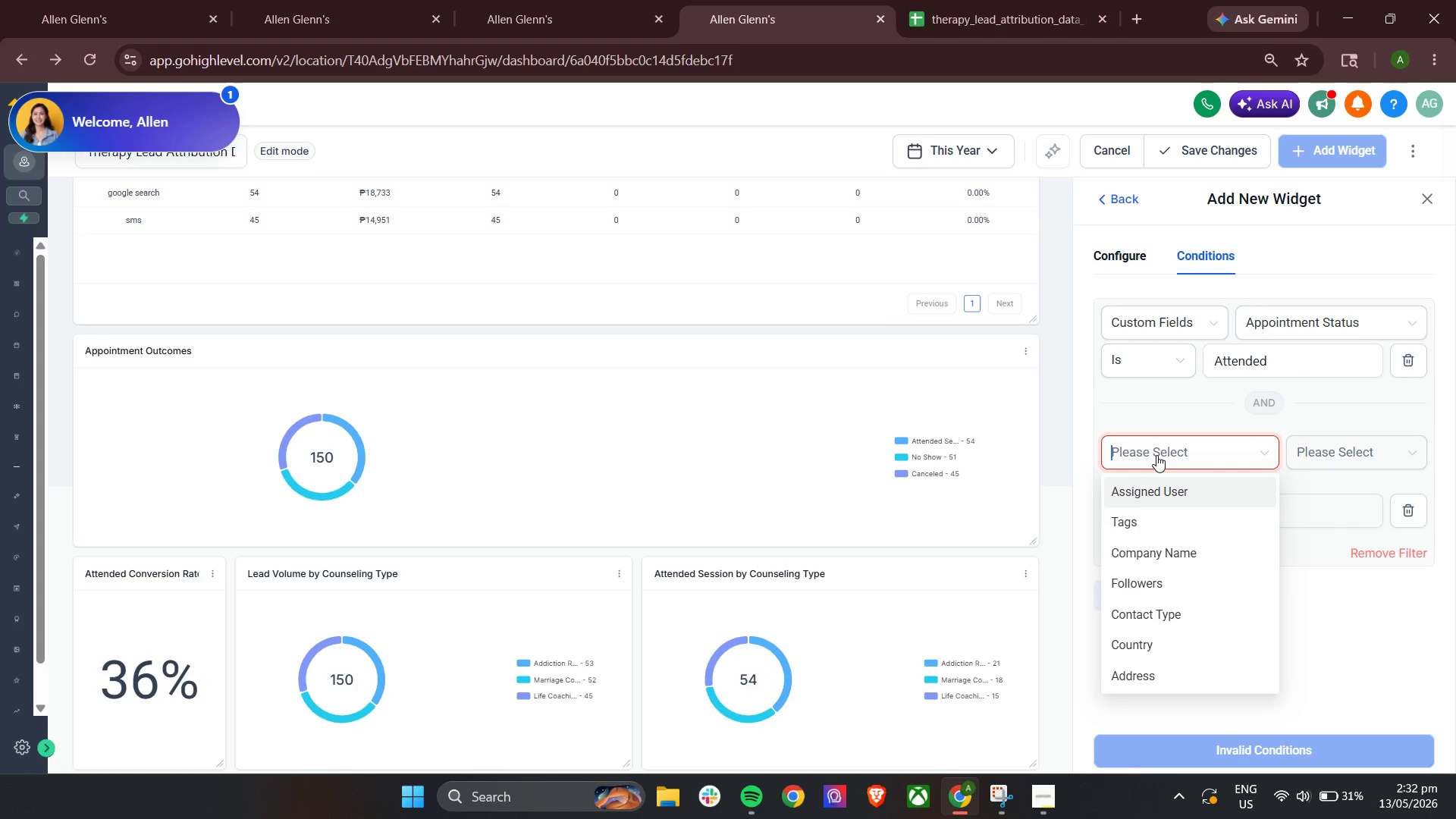 
left_click([1156, 455])
 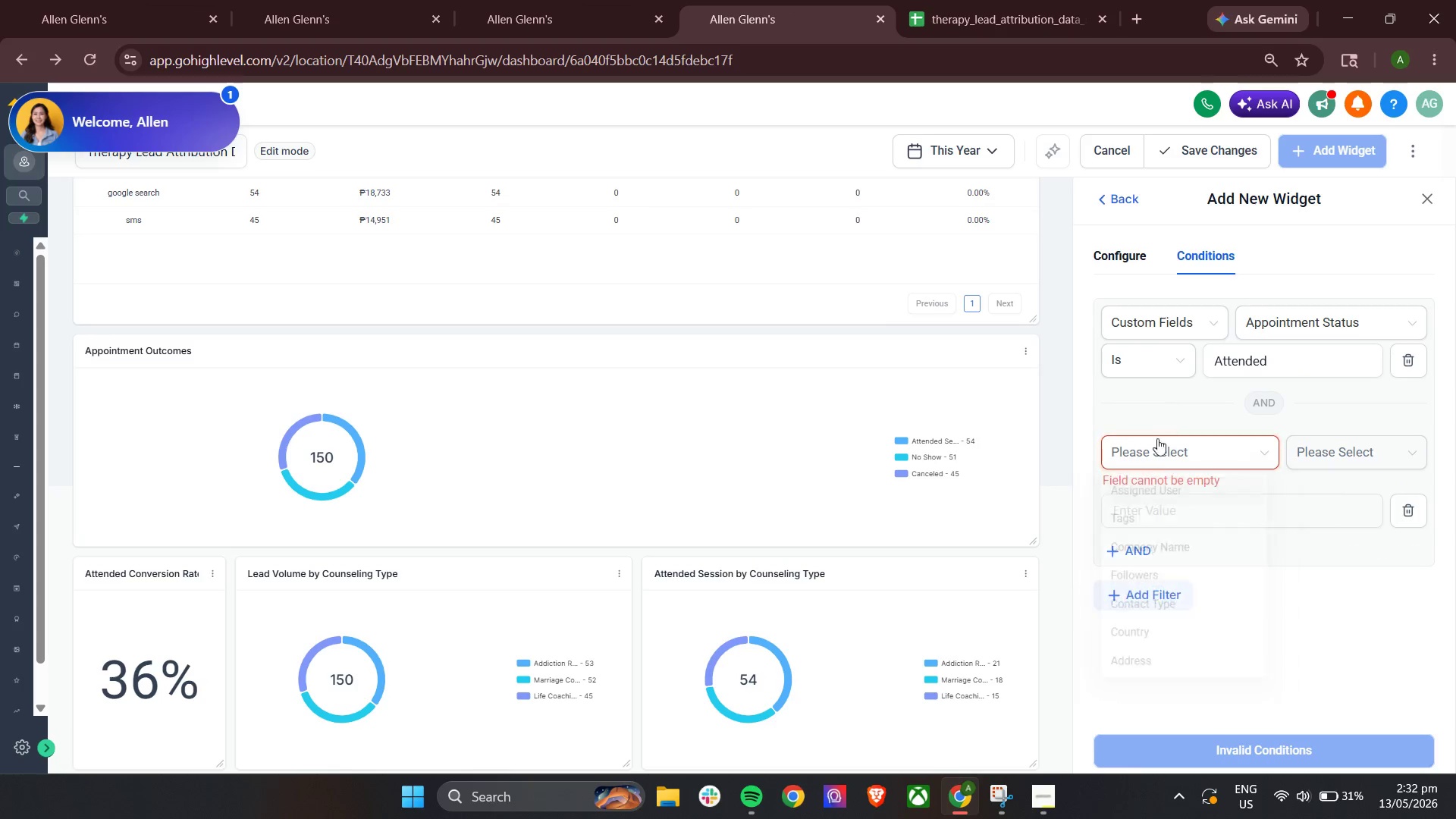 
double_click([1156, 450])
 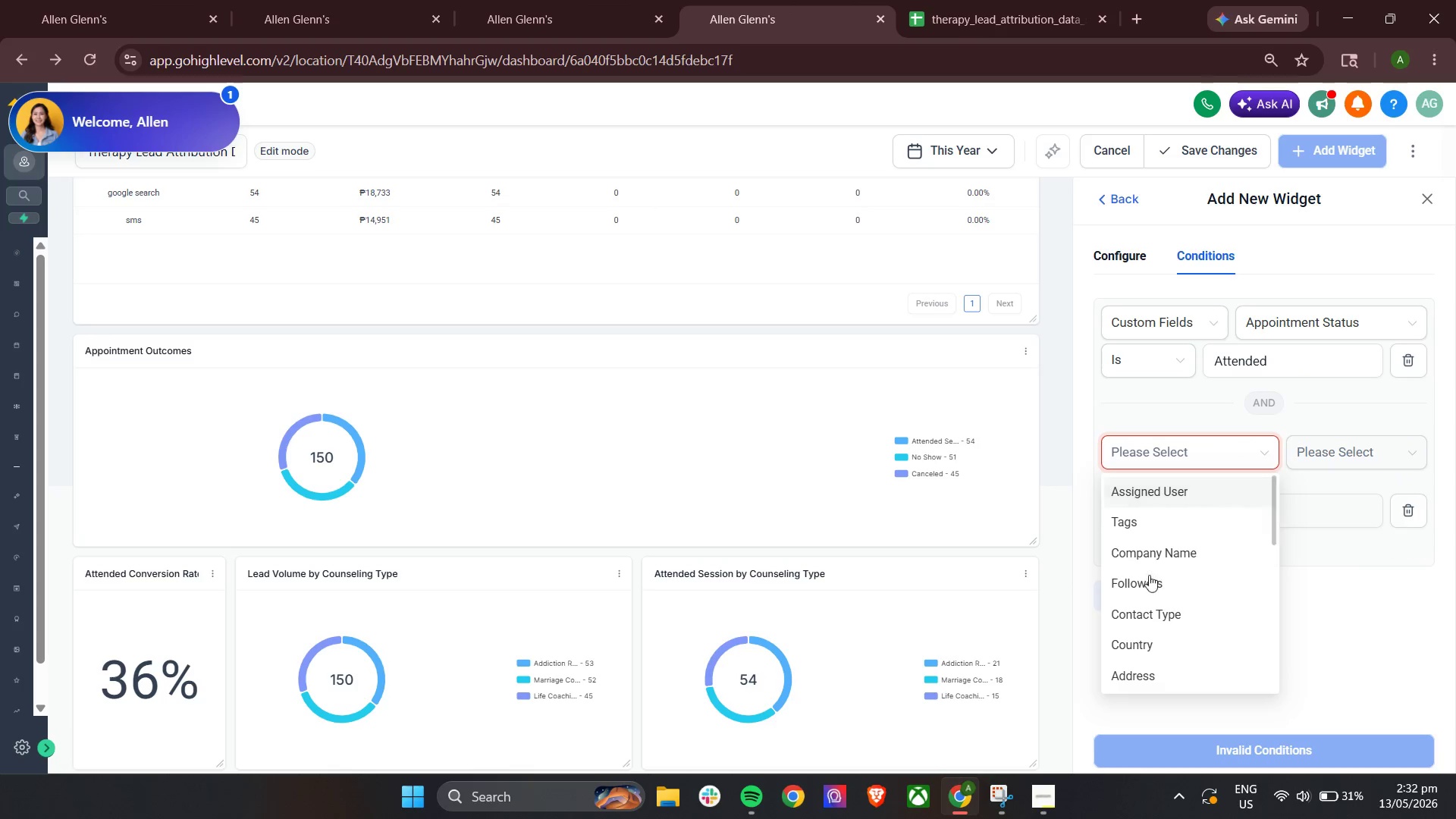 
scroll: coordinate [1178, 632], scroll_direction: down, amount: 2.0
 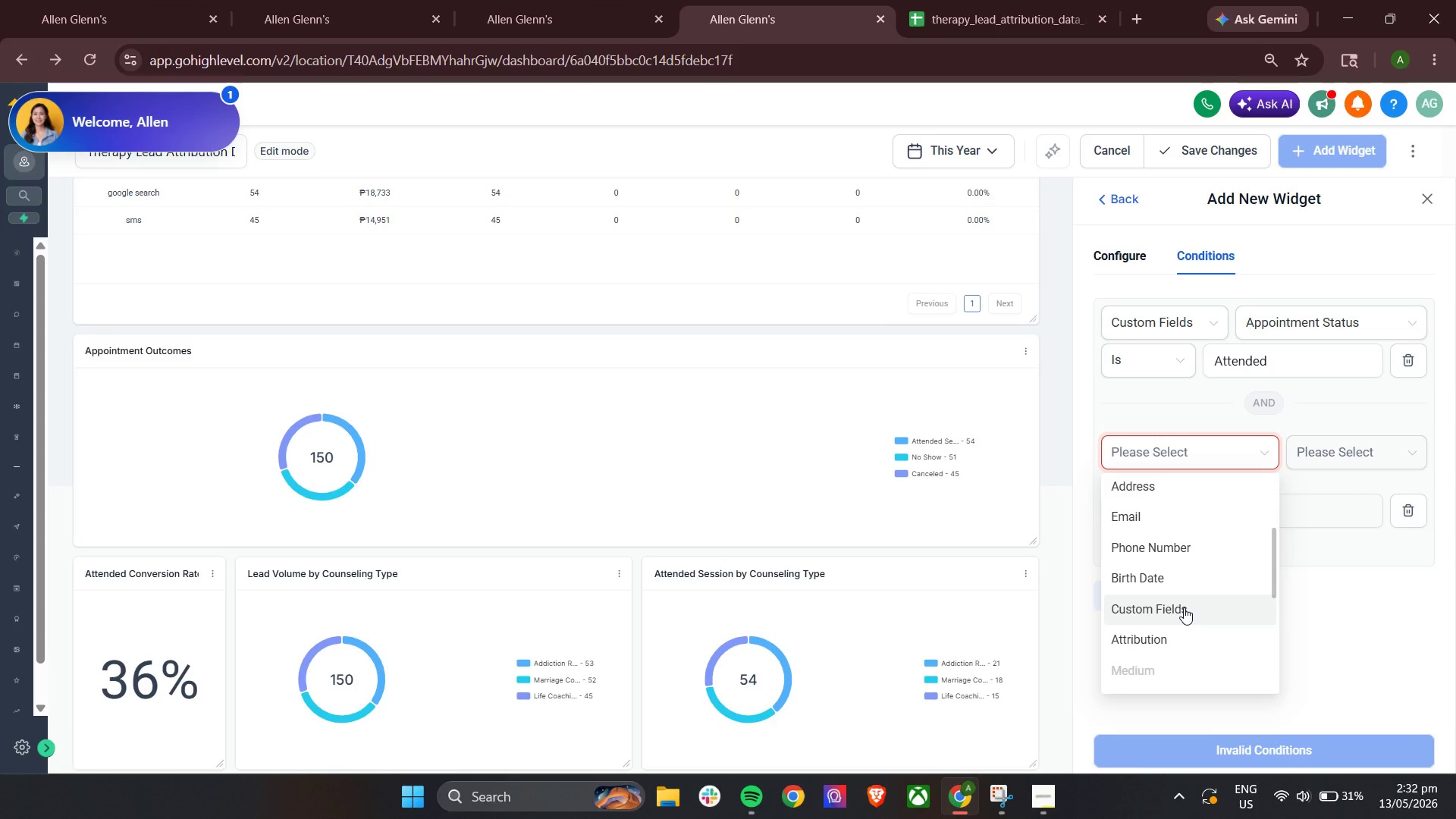 
wait(7.18)
 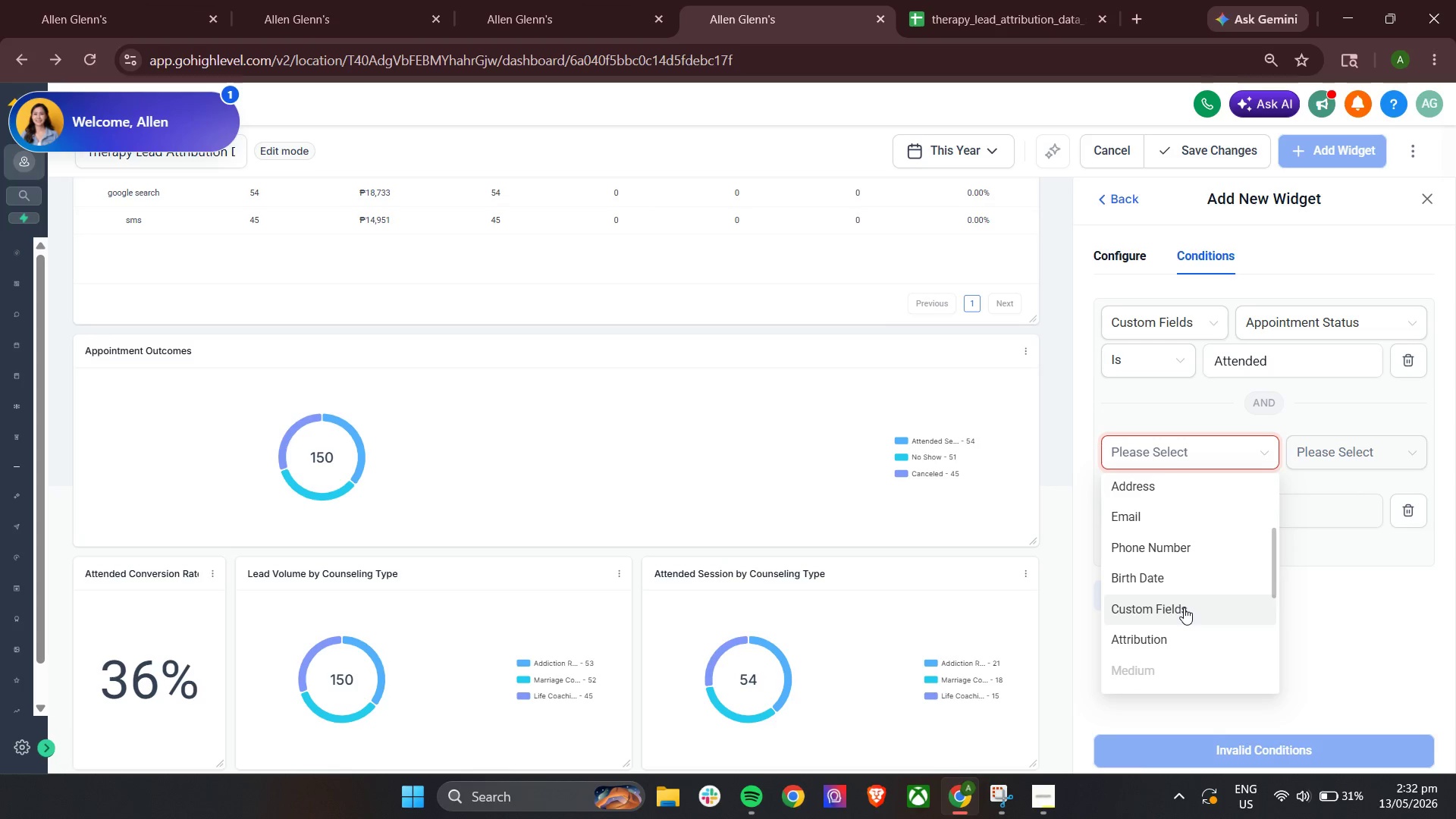 
left_click([1144, 403])
 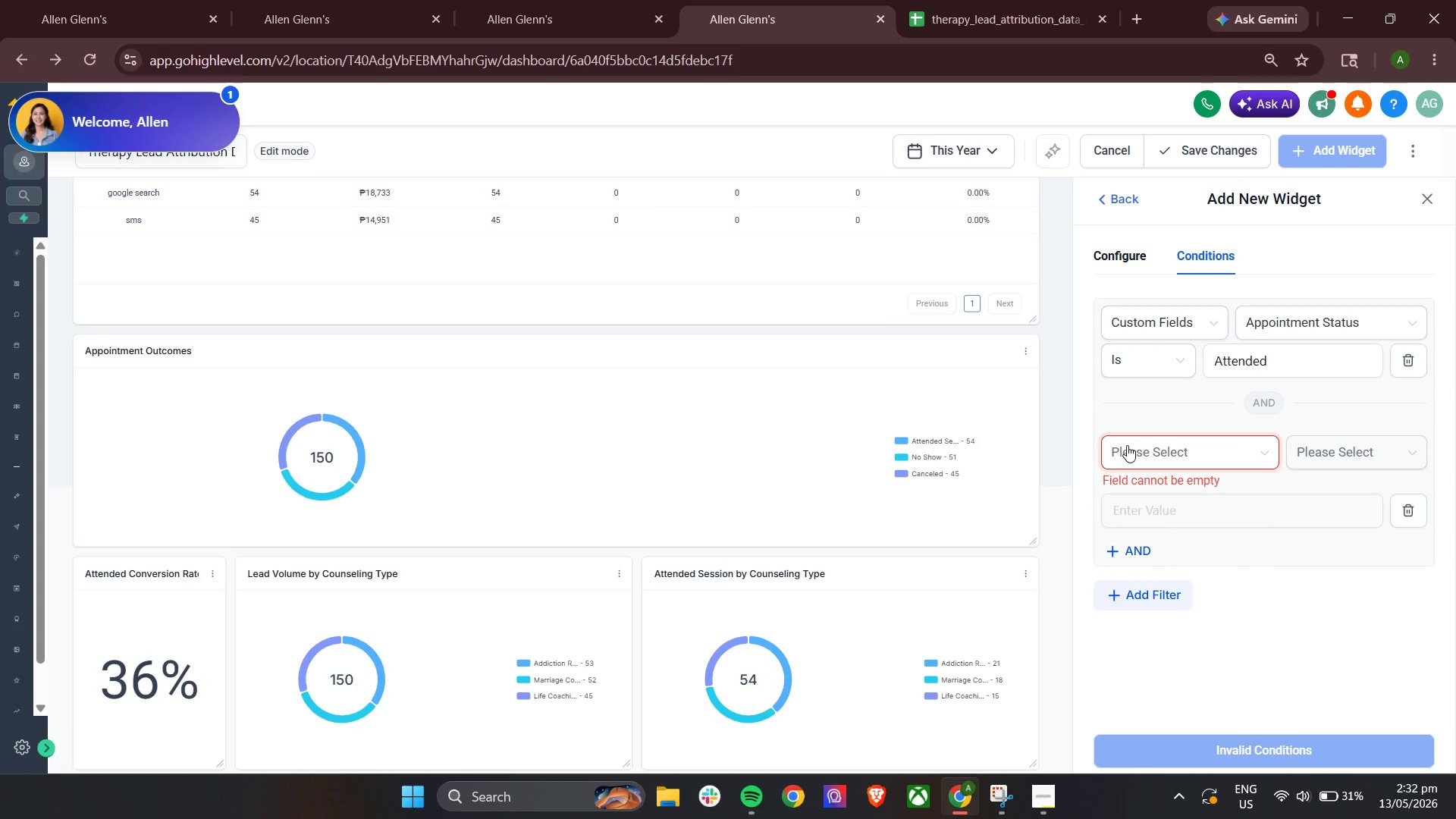 
left_click([1148, 453])
 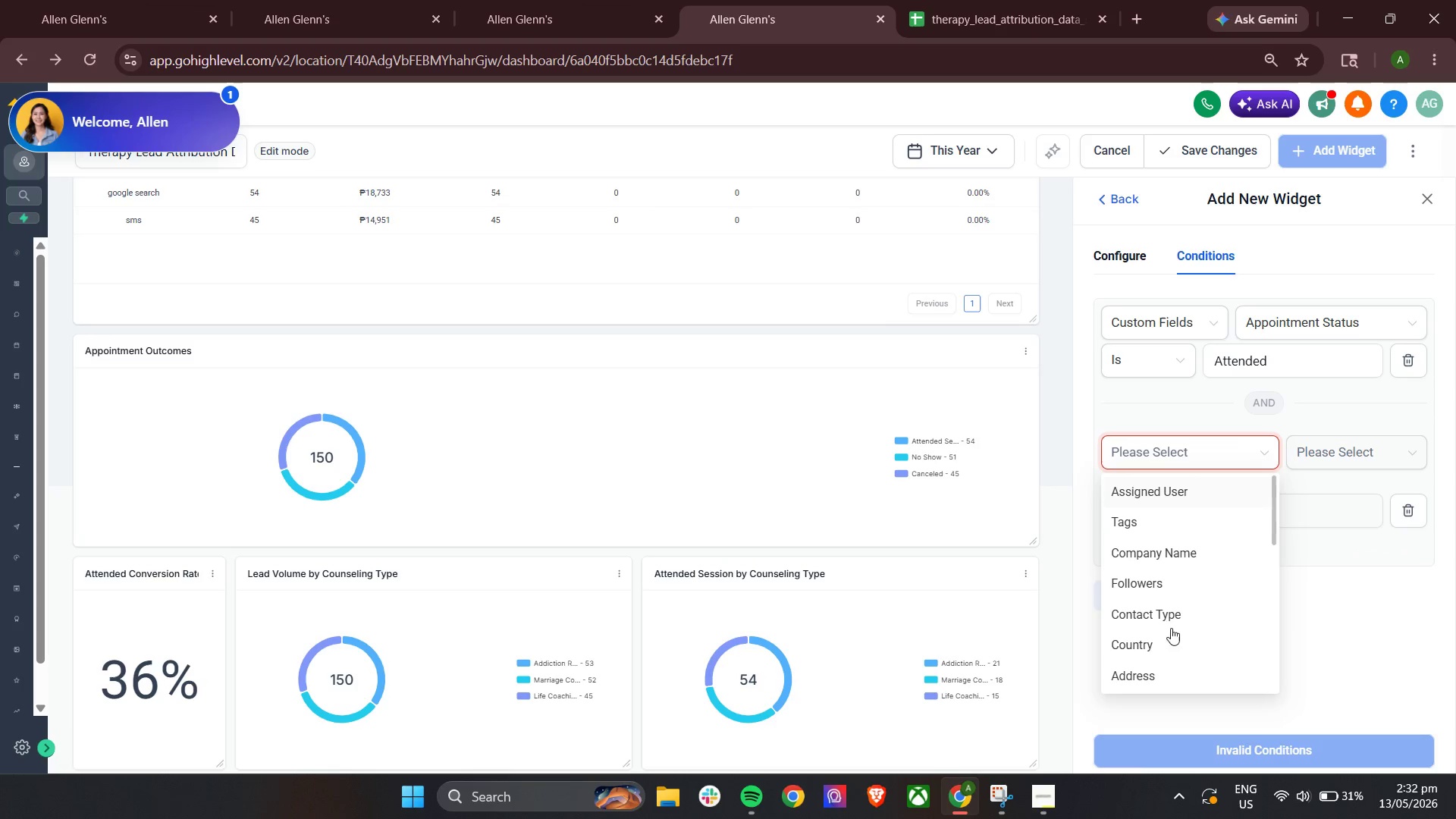 
scroll: coordinate [1171, 650], scroll_direction: down, amount: 2.0
 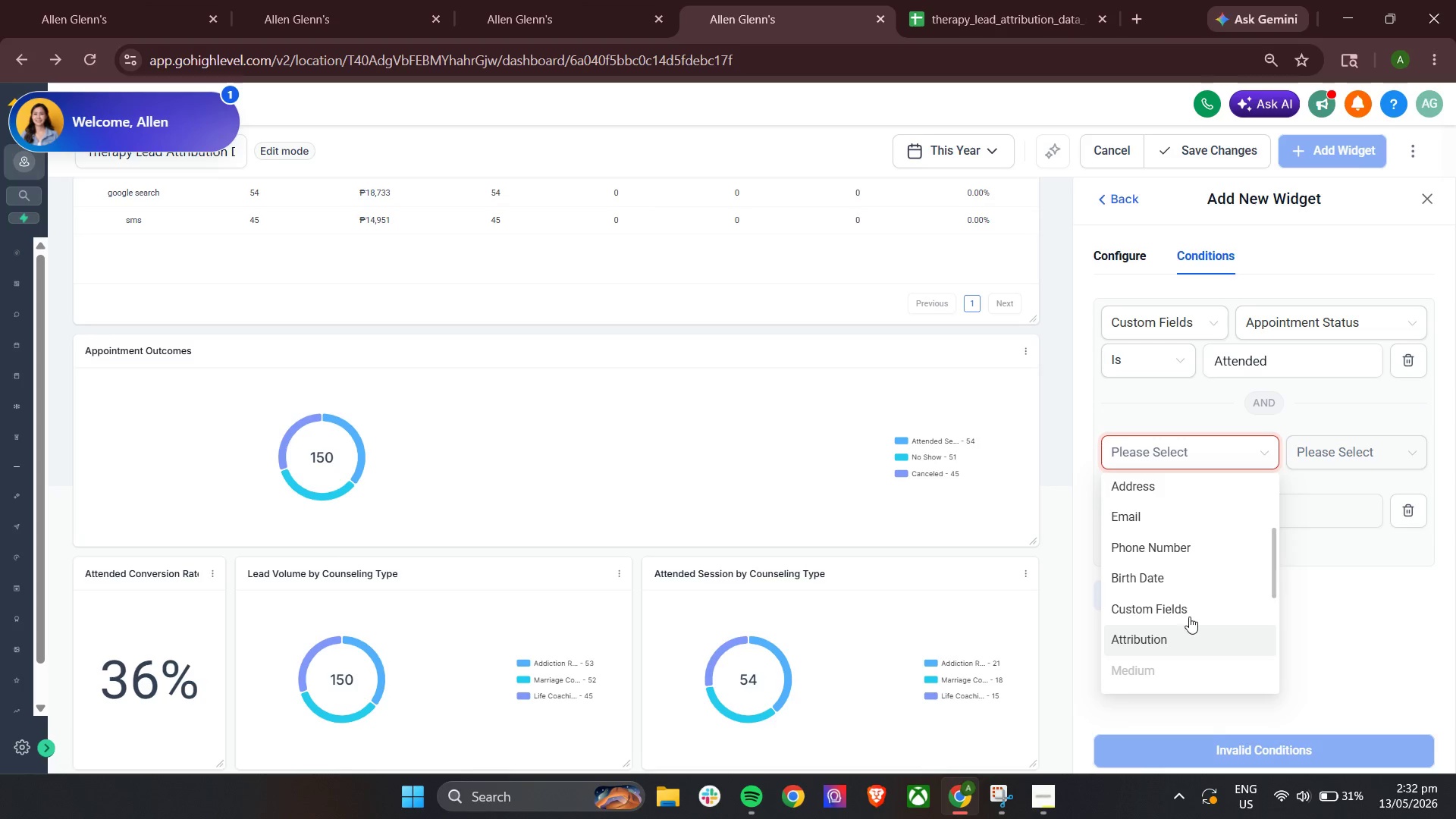 
left_click([1190, 610])
 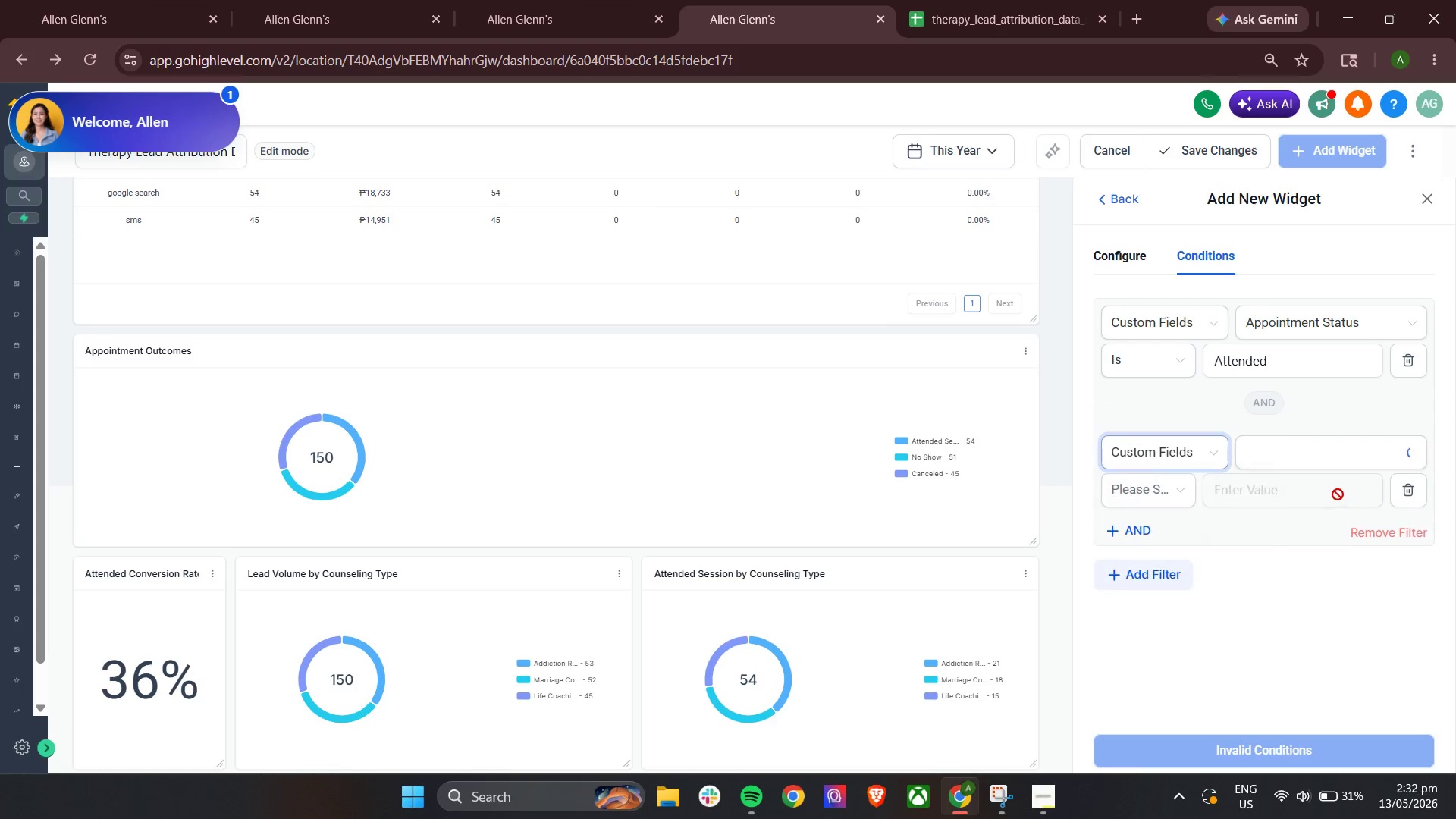 
left_click([1322, 456])
 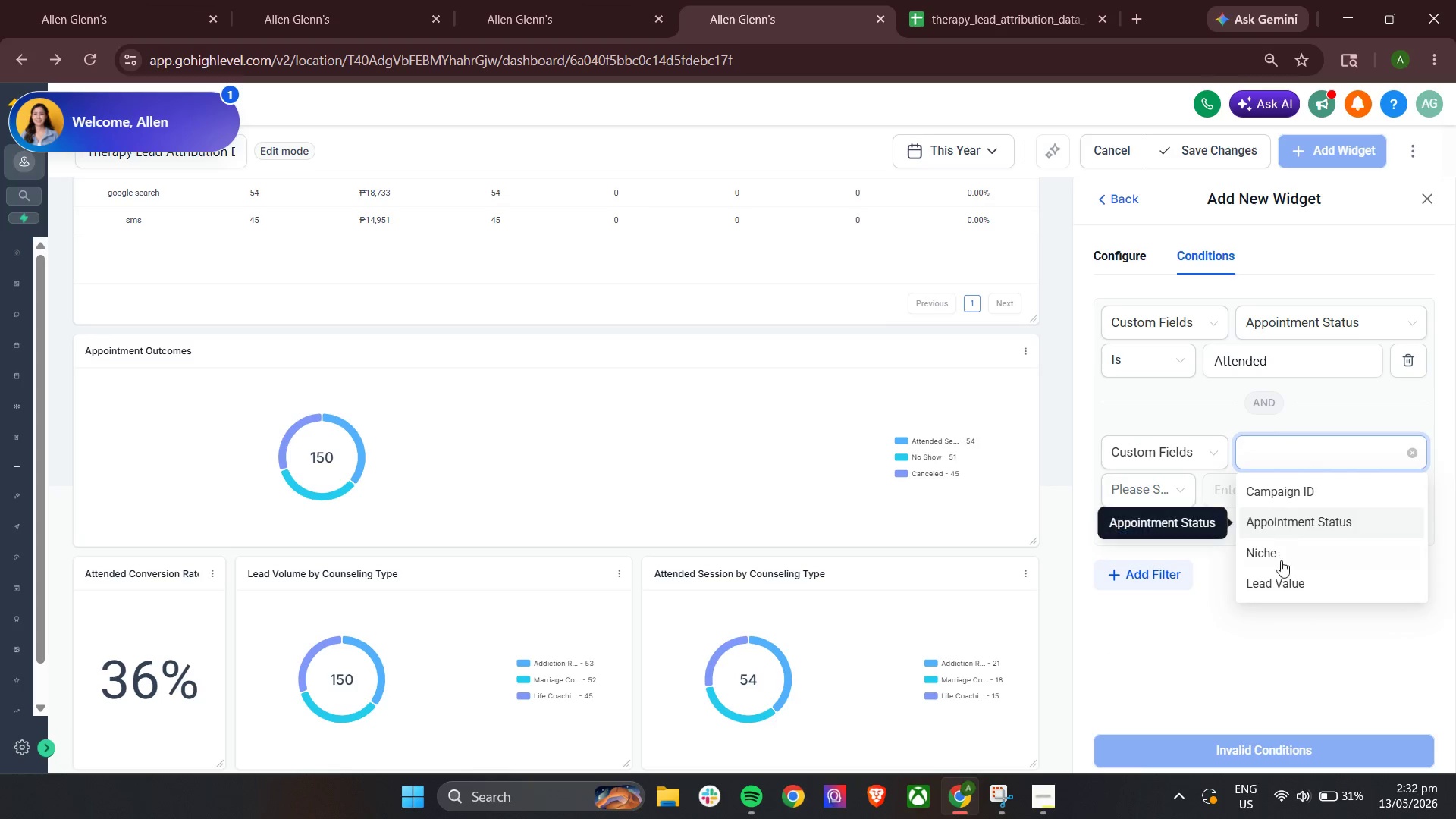 
left_click([1280, 577])
 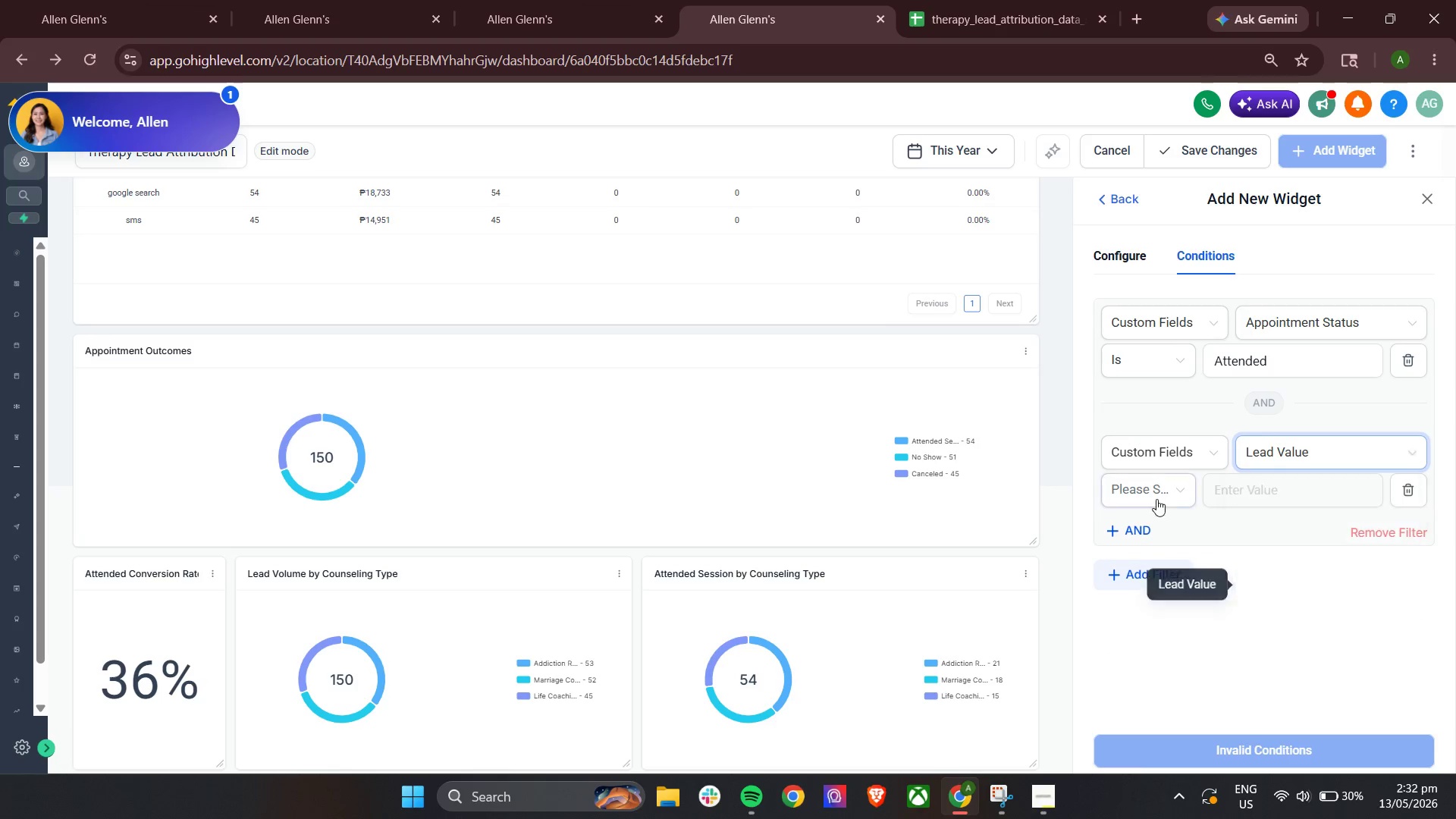 
left_click([1156, 497])
 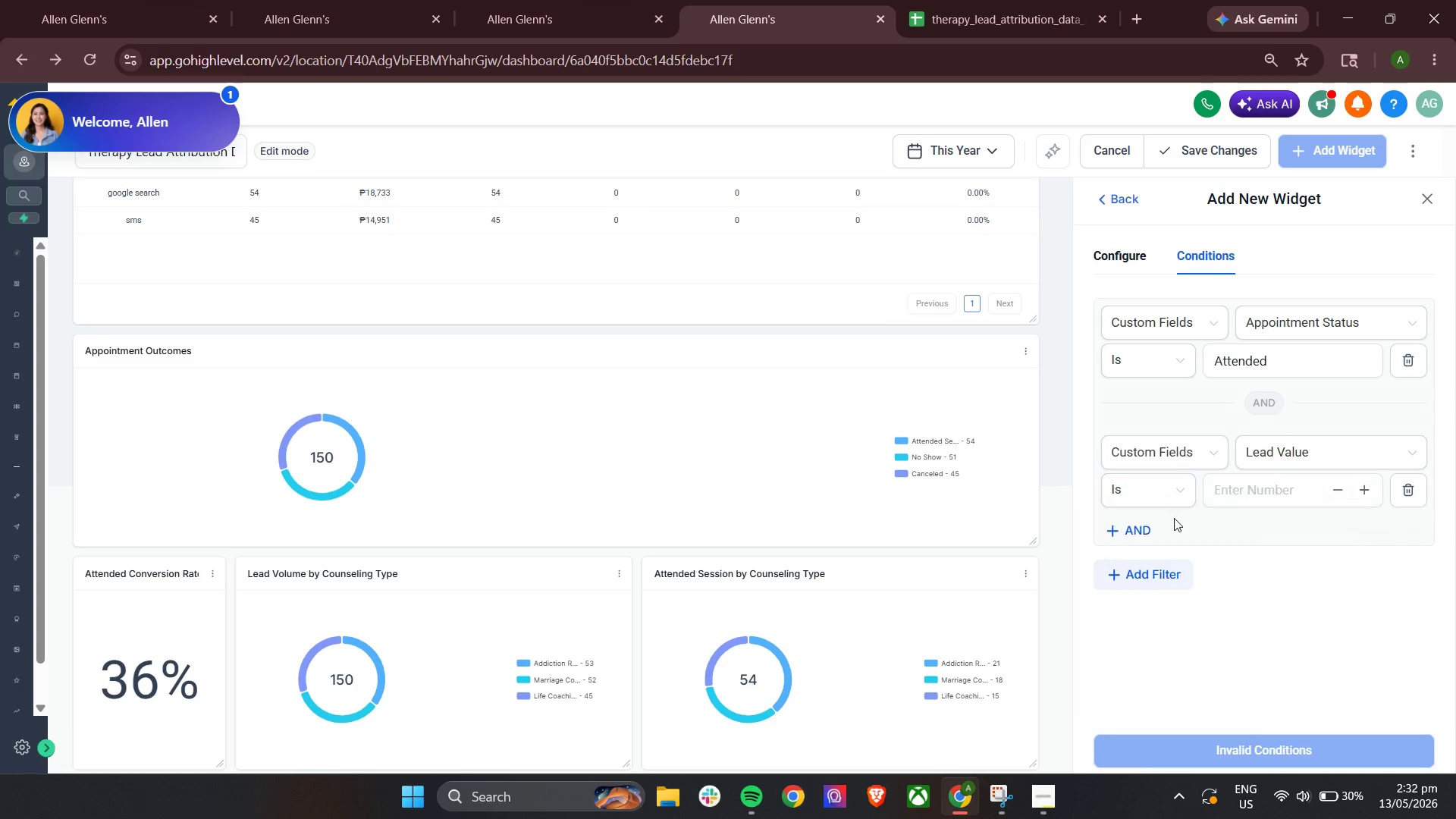 
double_click([1240, 492])
 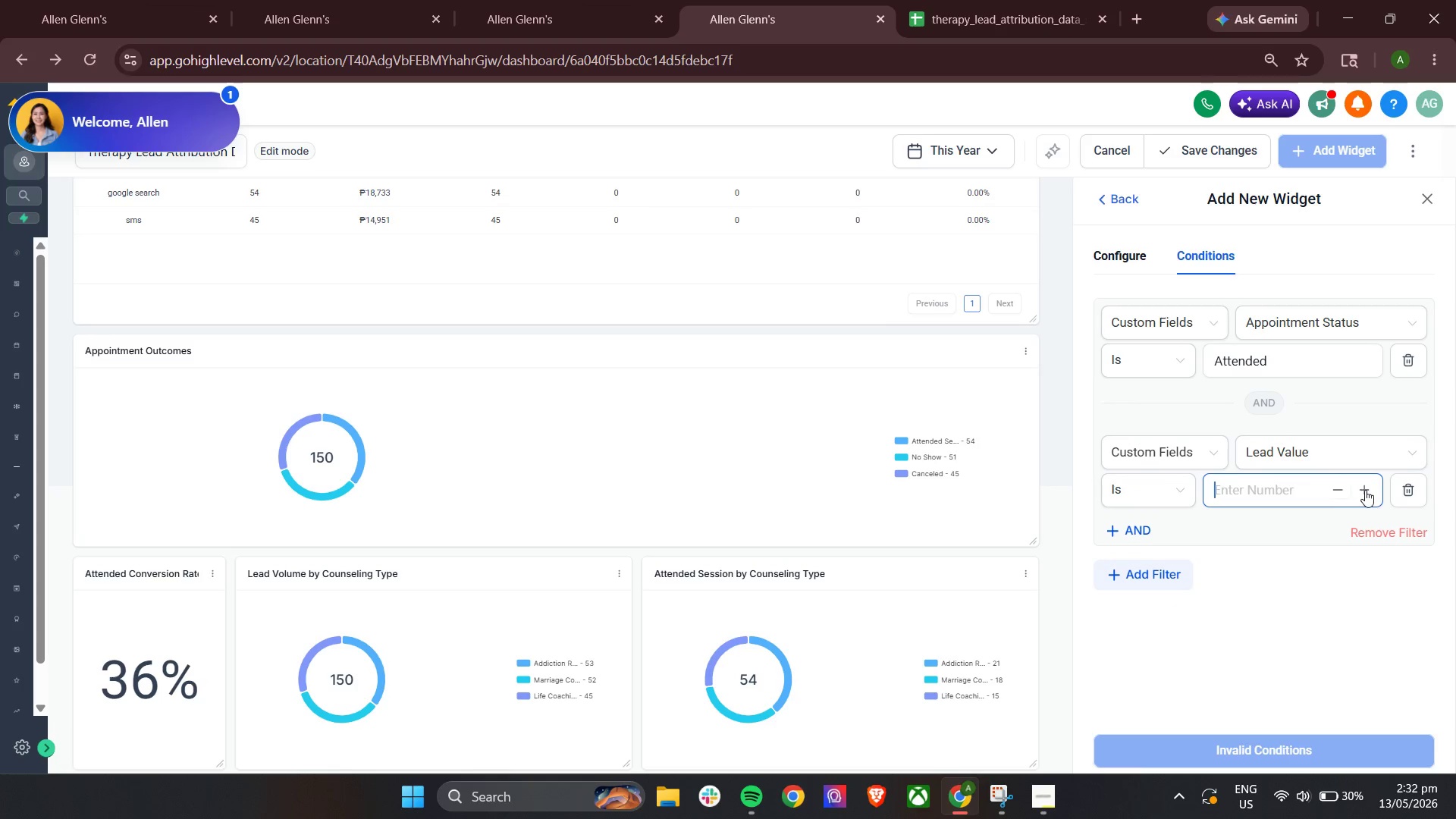 
double_click([1369, 491])
 